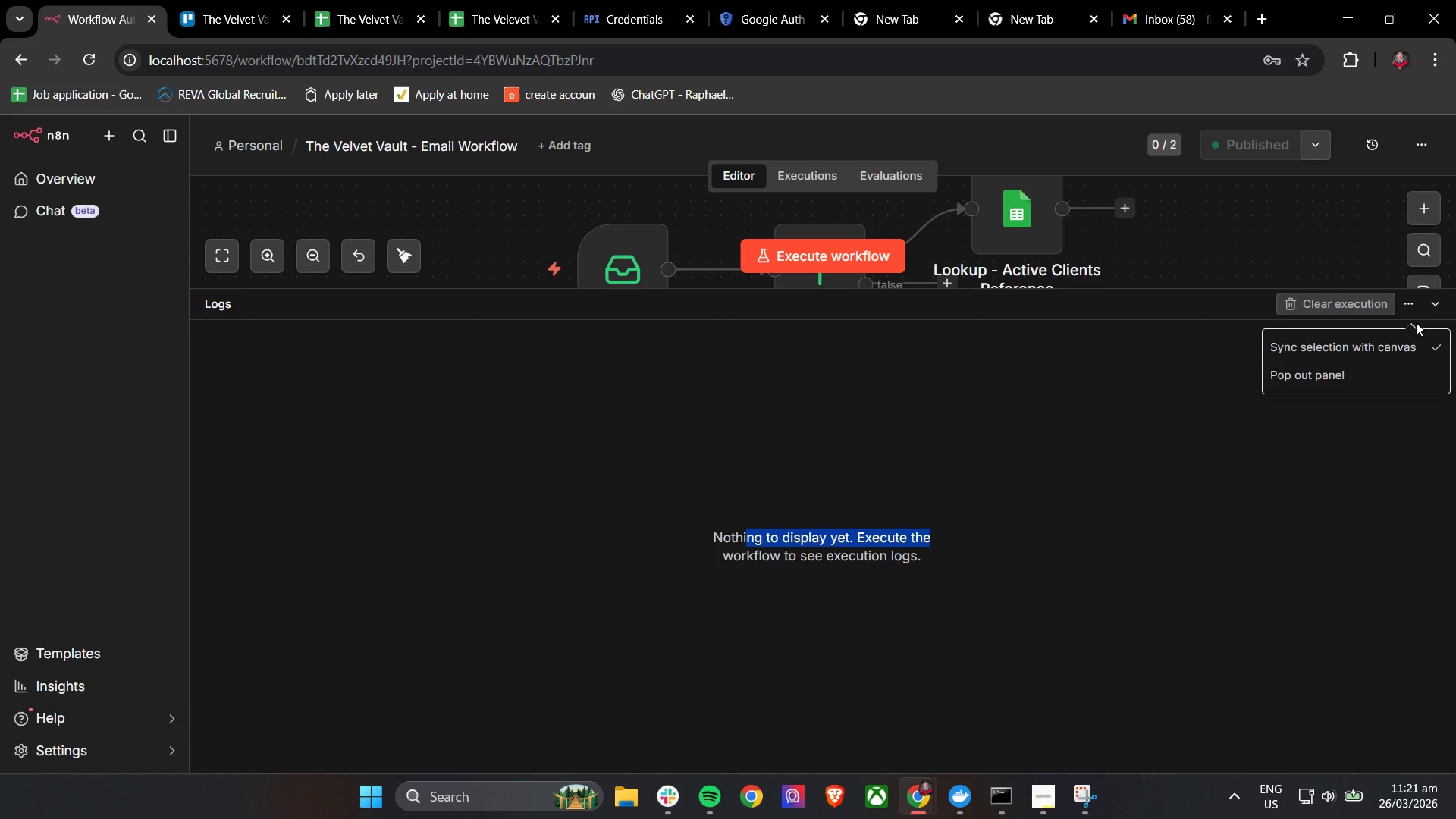 
left_click([1382, 381])
 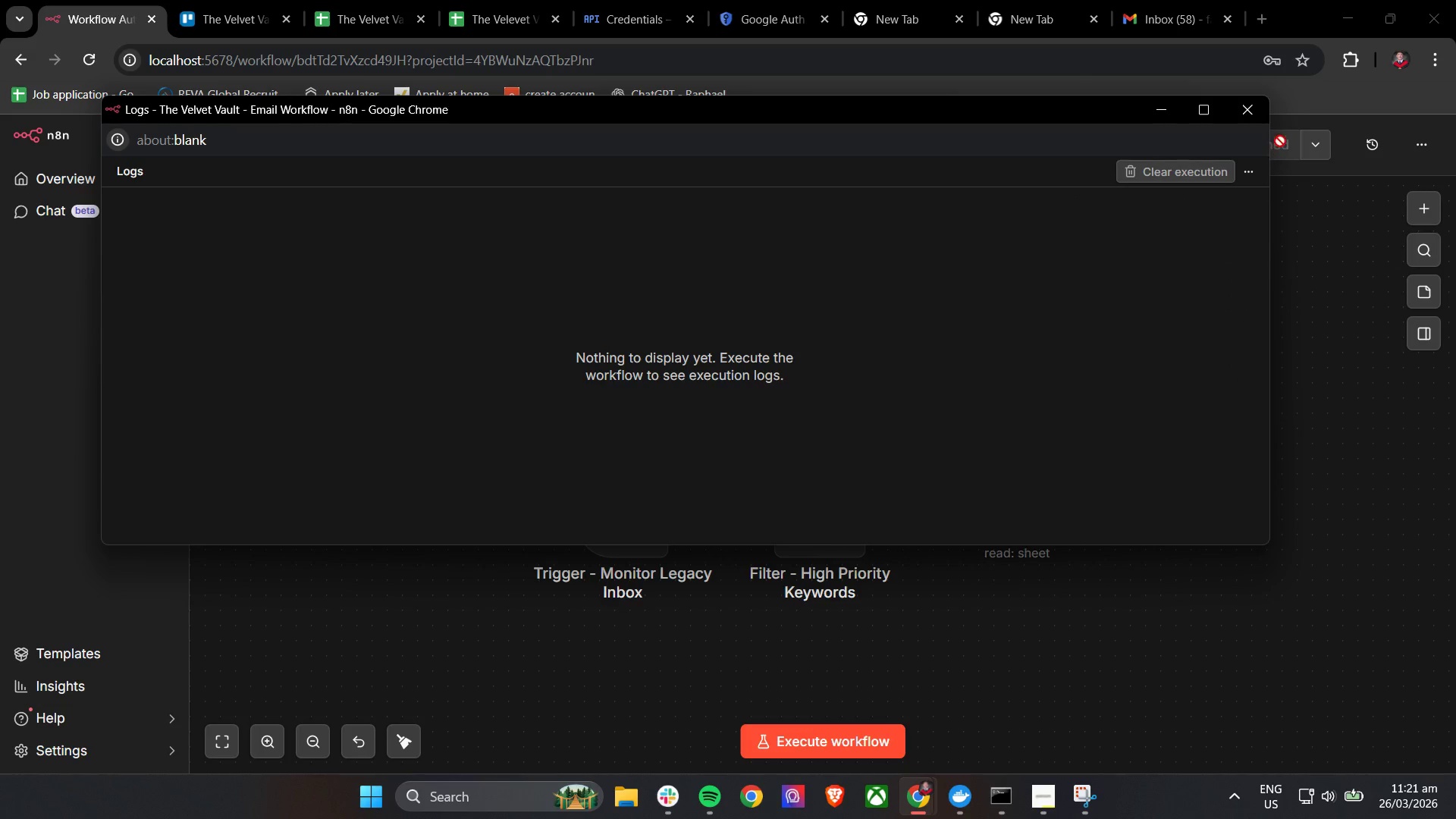 
left_click([1260, 112])
 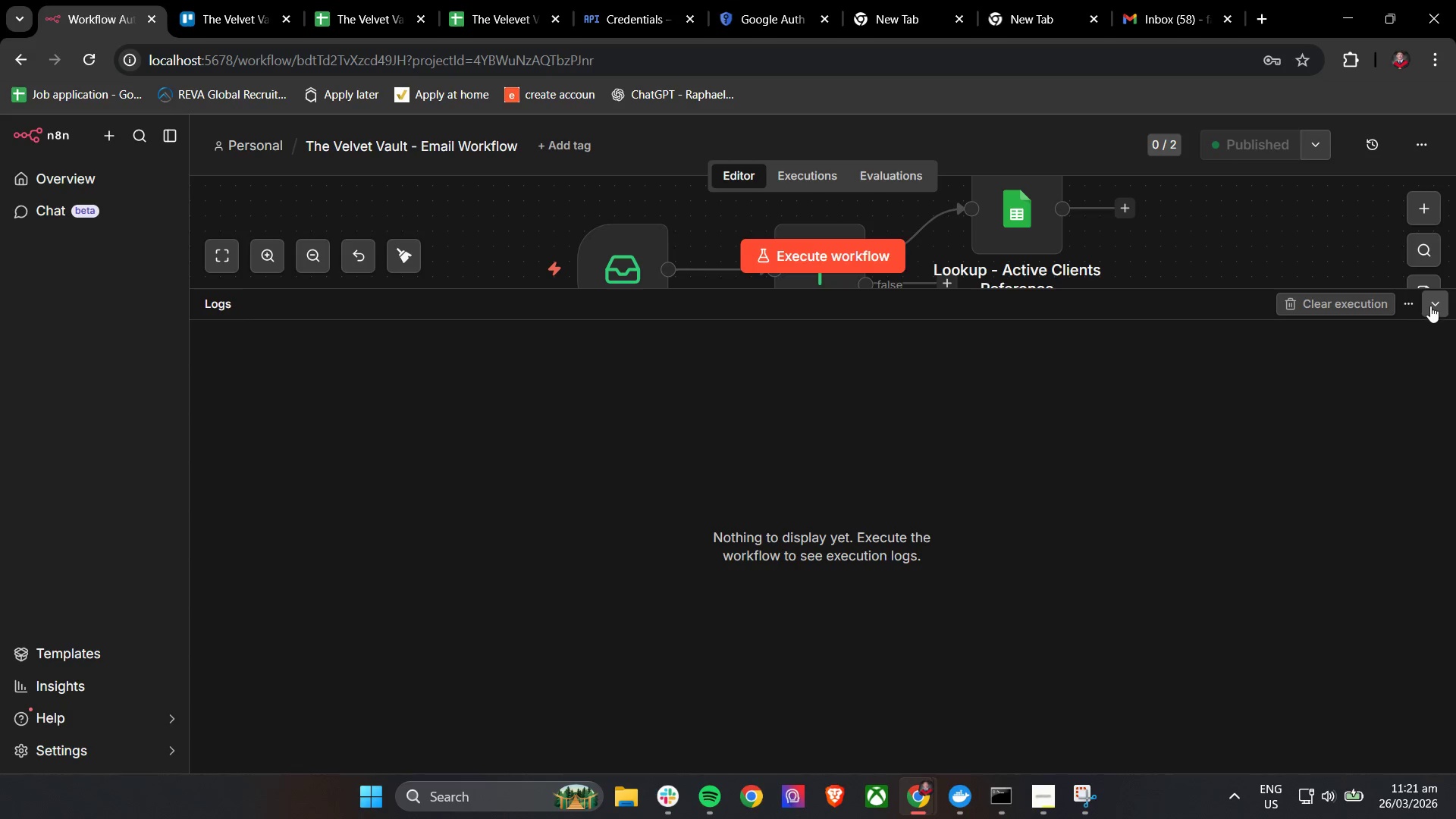 
left_click([1418, 306])
 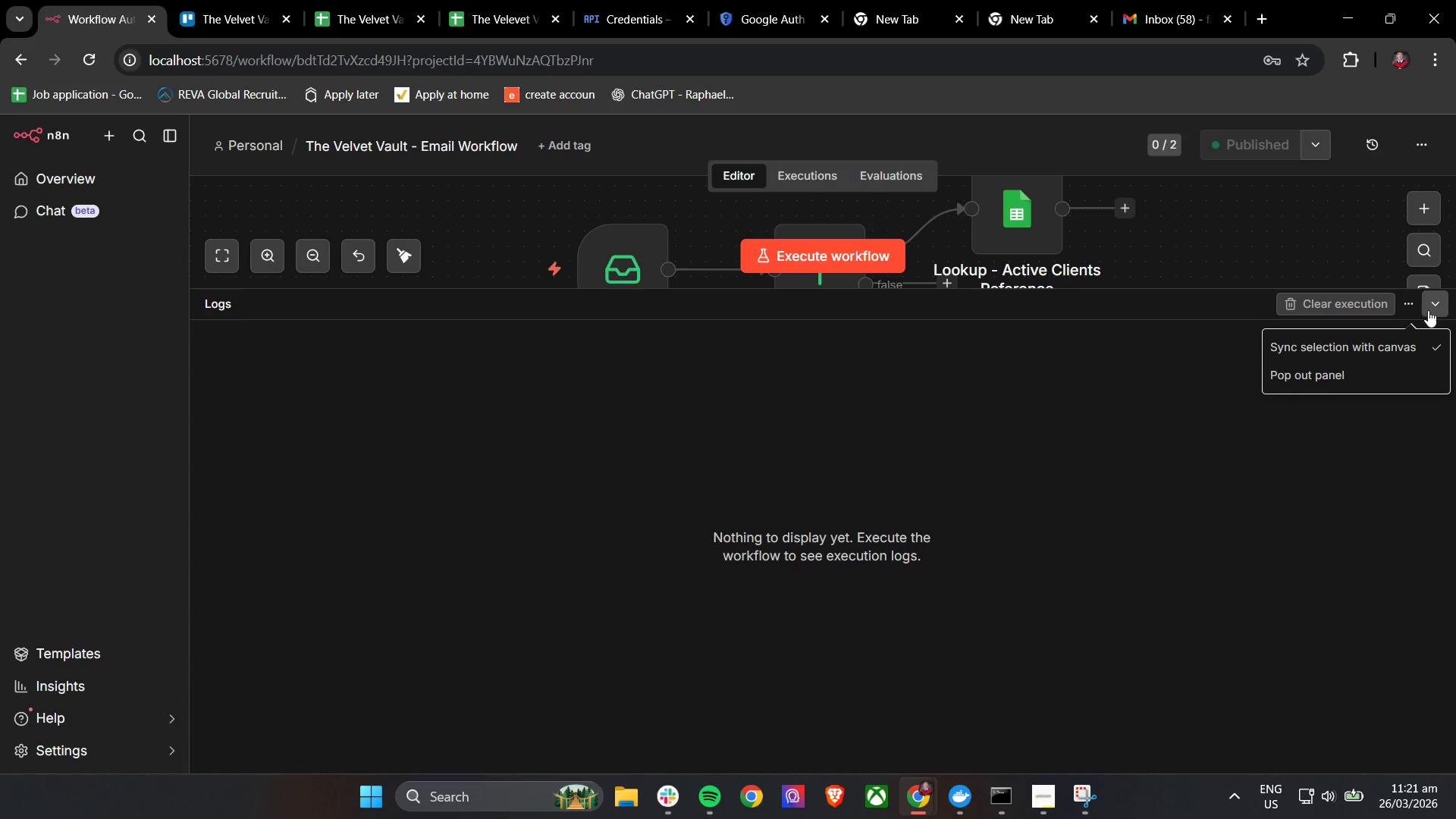 
left_click([1432, 309])
 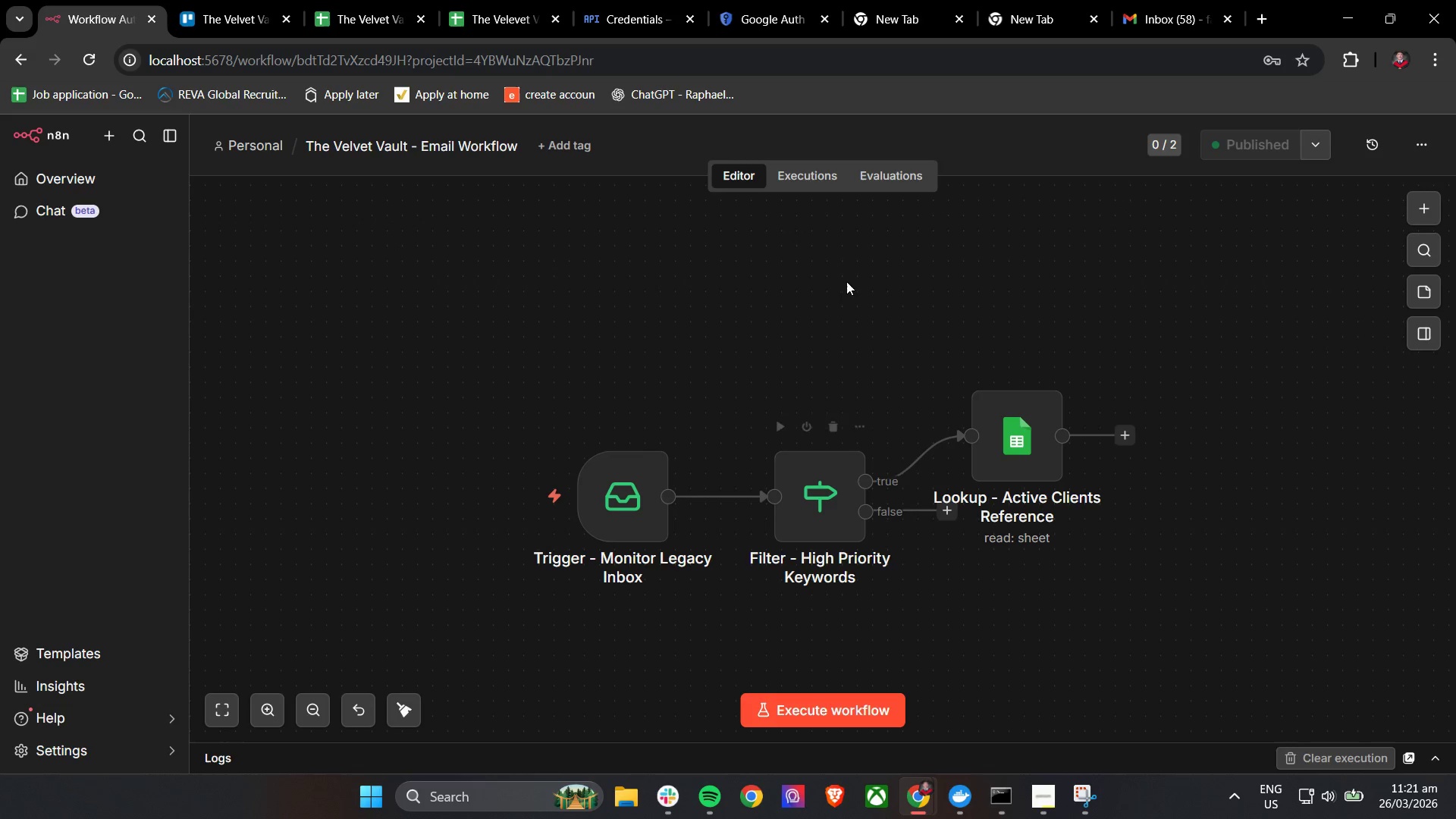 
left_click([811, 181])
 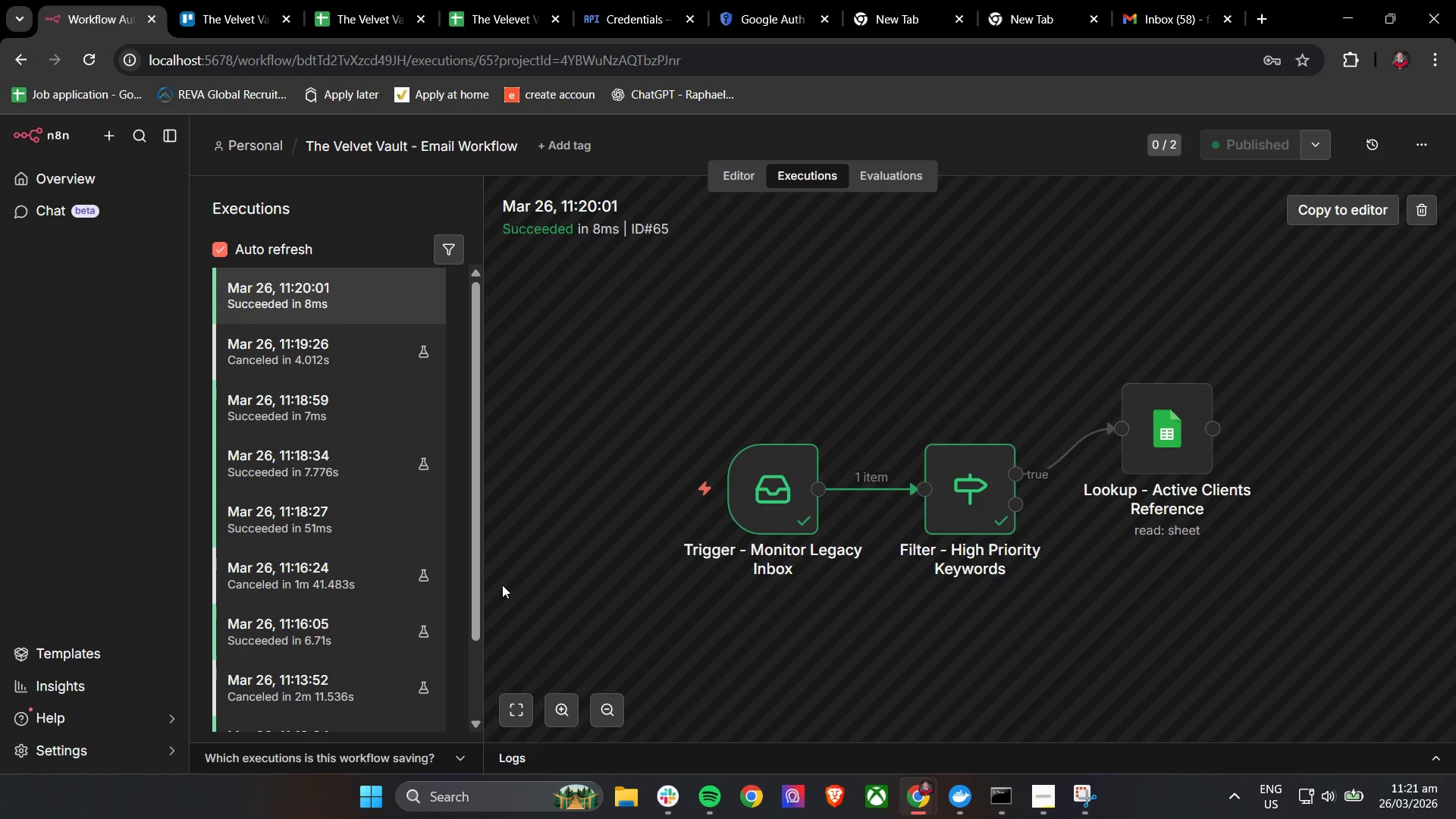 
wait(17.33)
 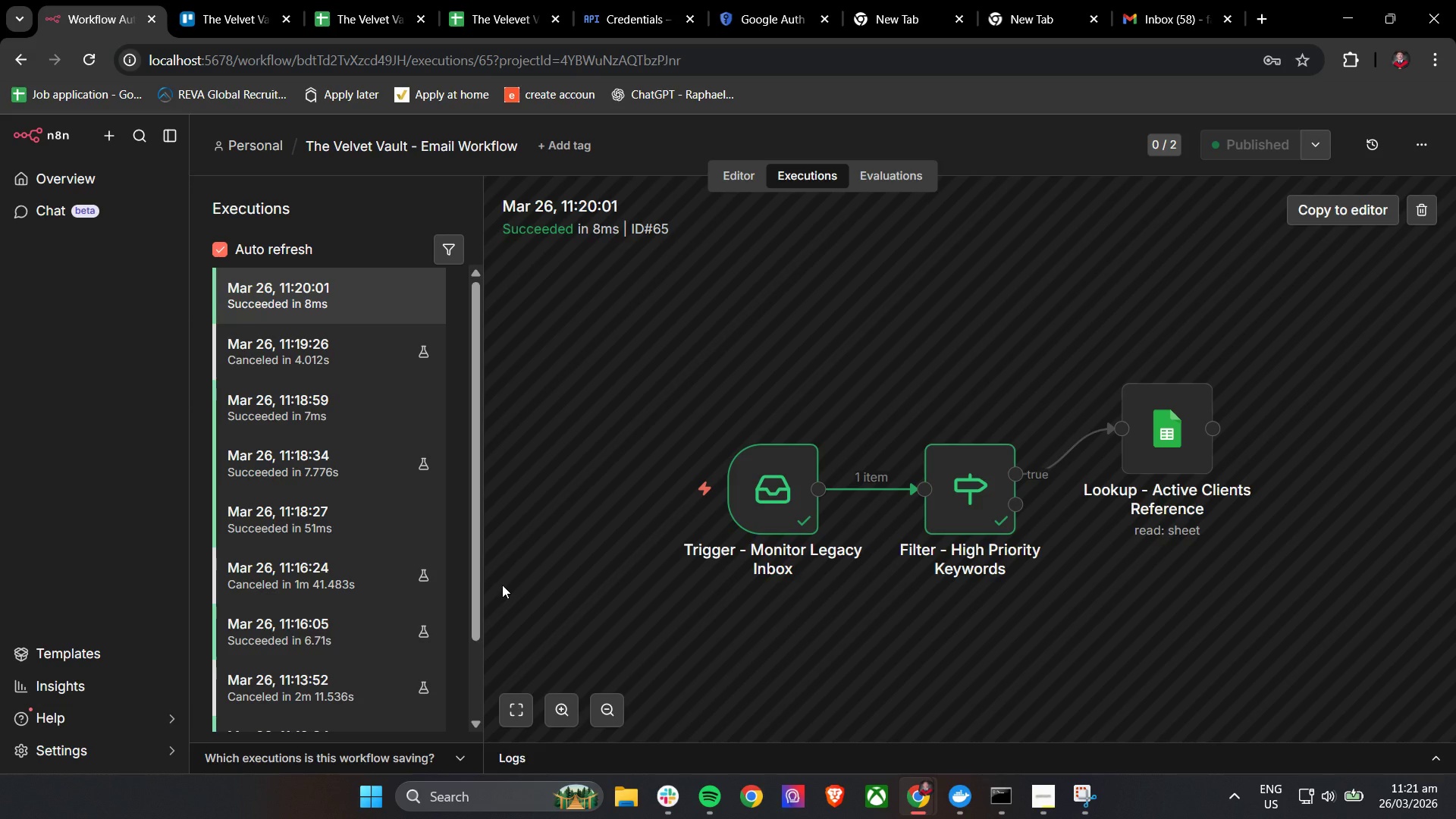 
left_click([972, 505])
 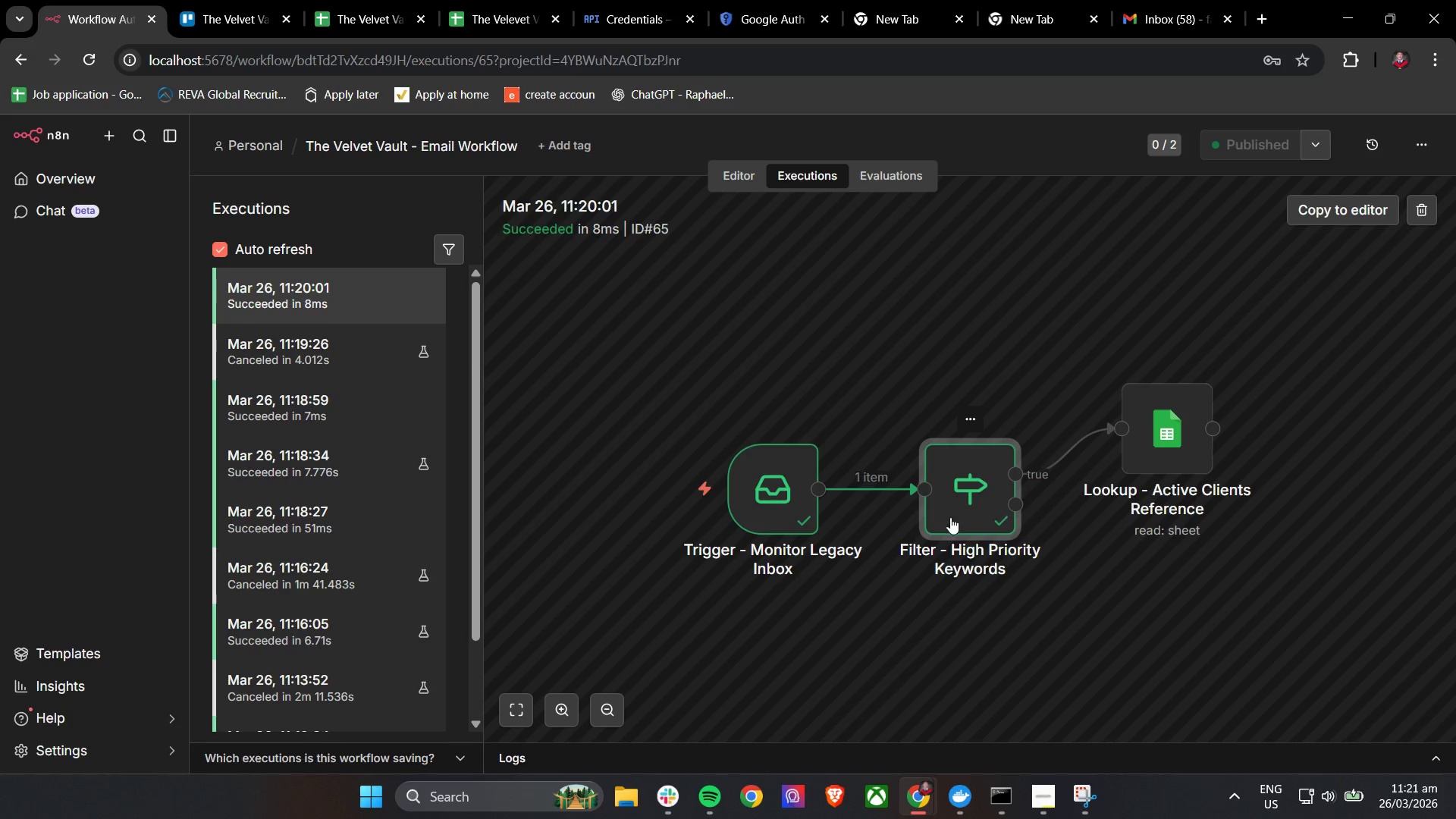 
mouse_move([810, 525])
 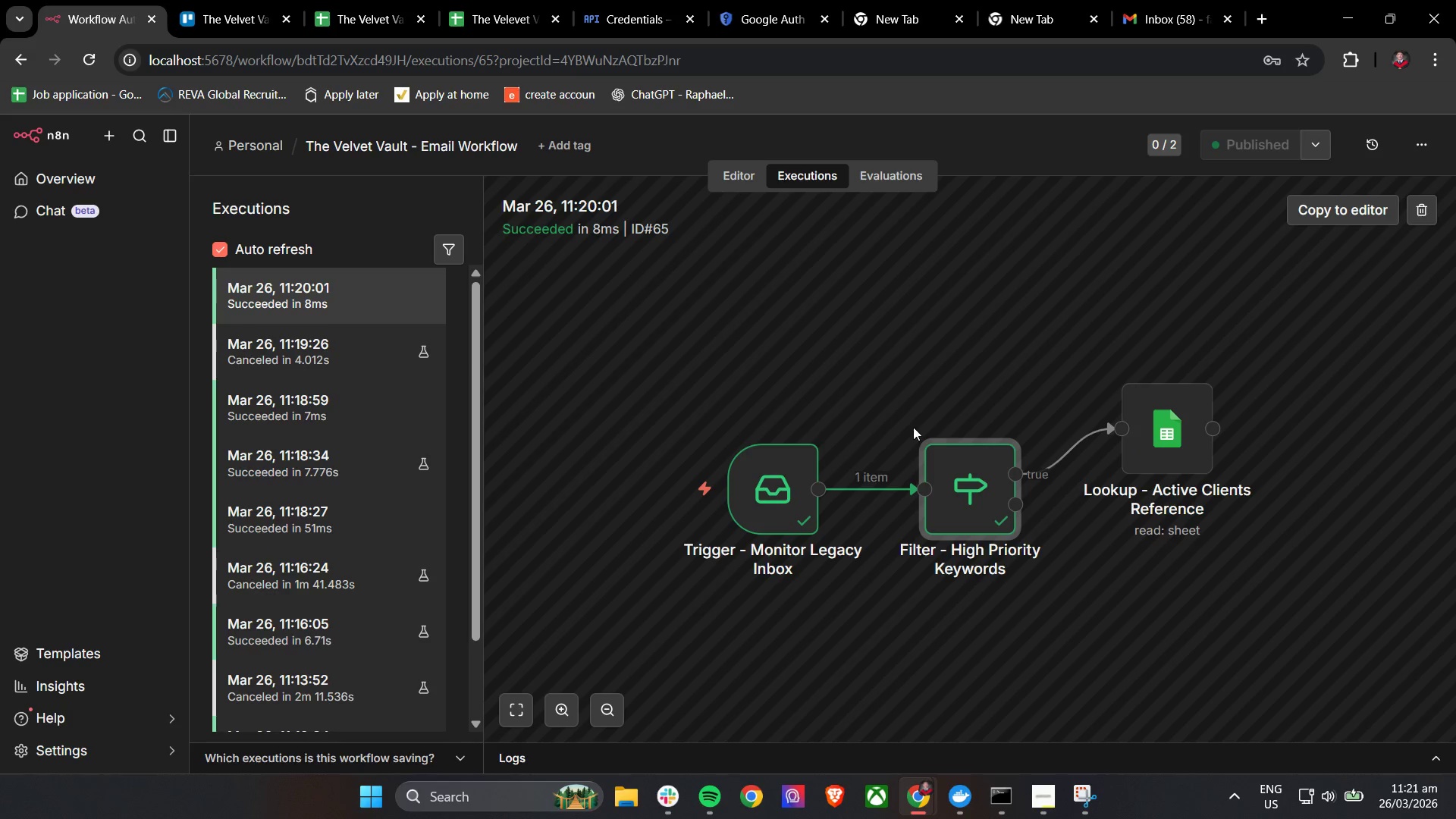 
double_click([992, 494])
 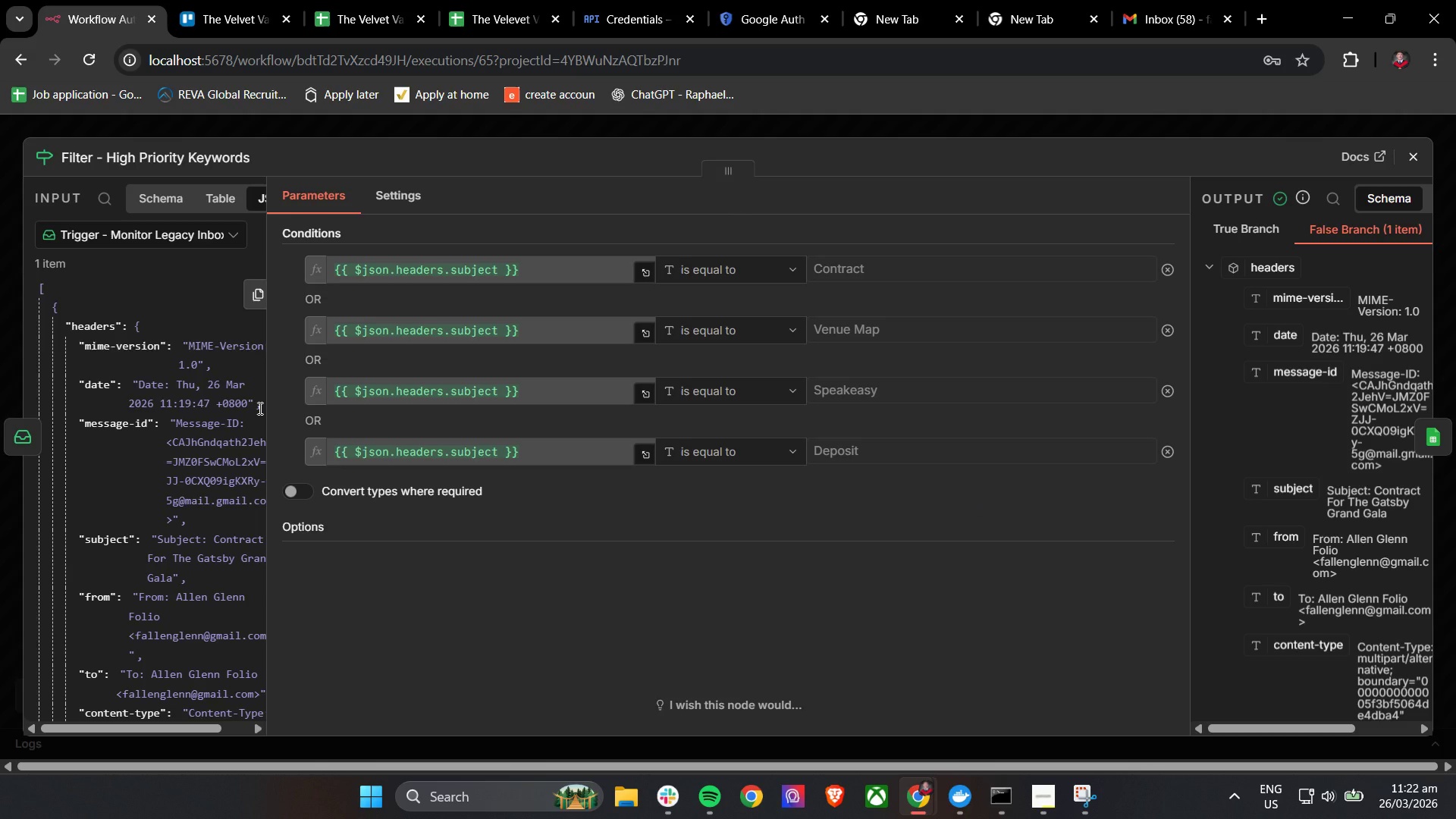 
wait(27.03)
 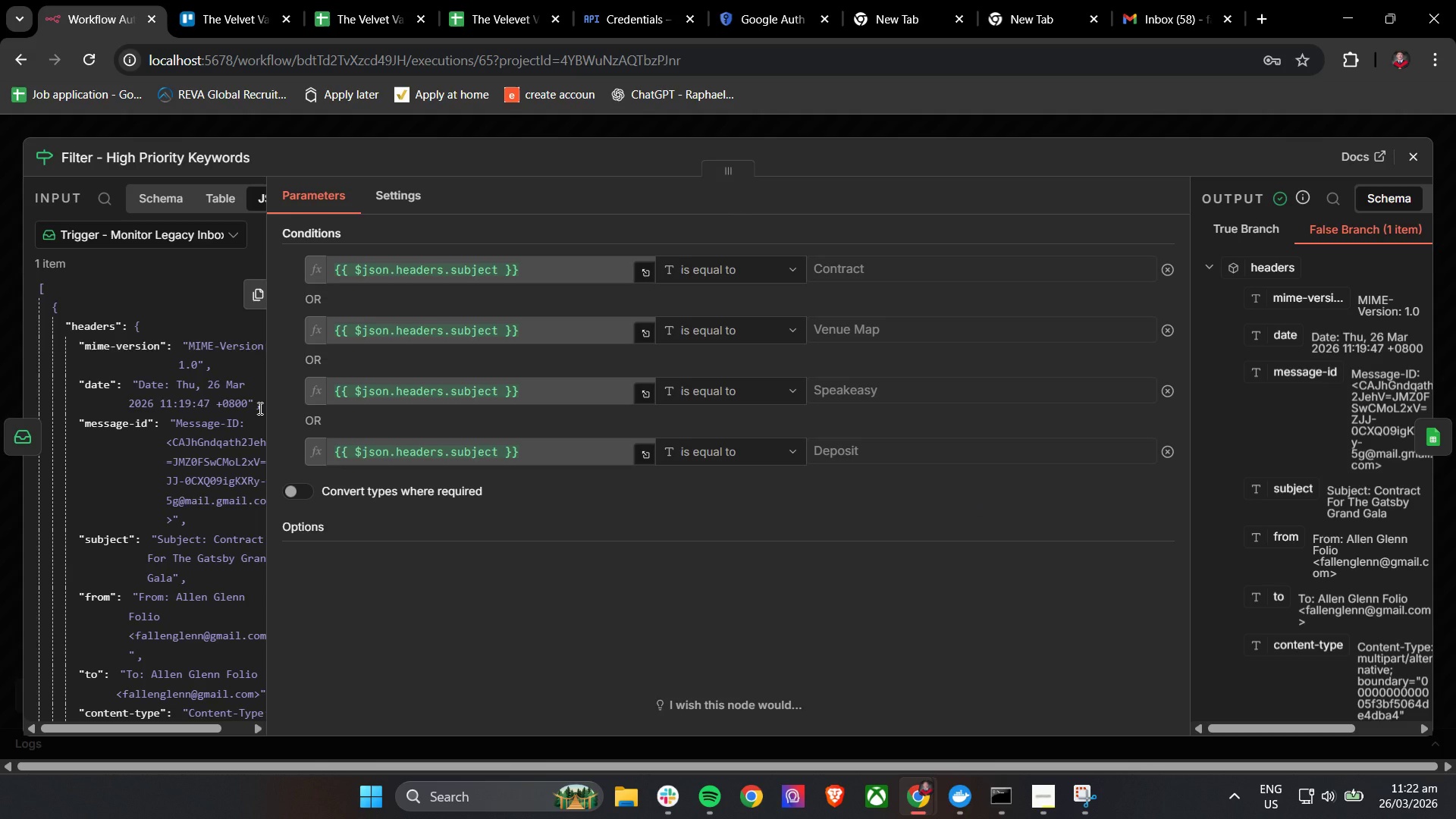 
left_click([721, 180])
 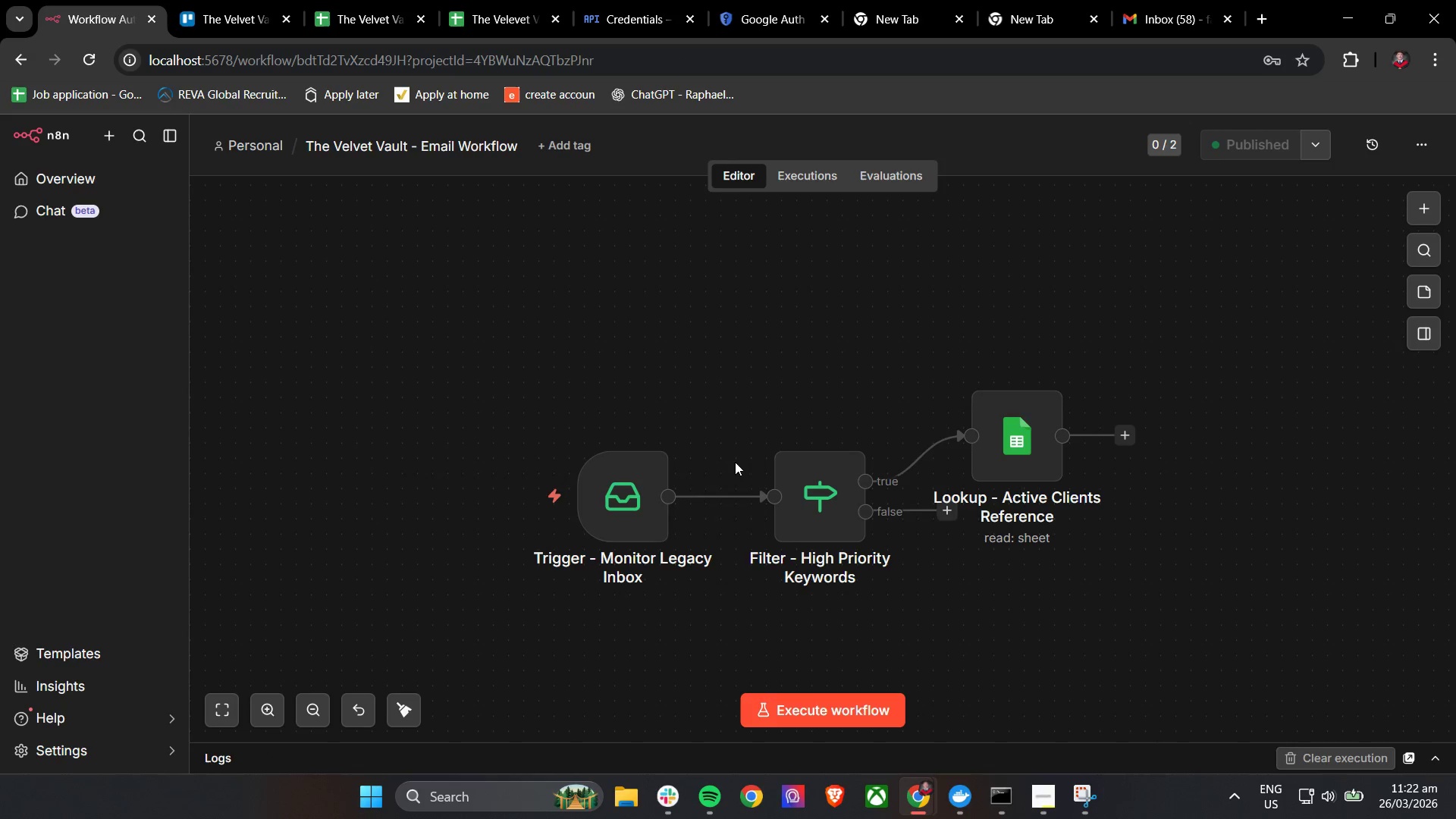 
double_click([843, 507])
 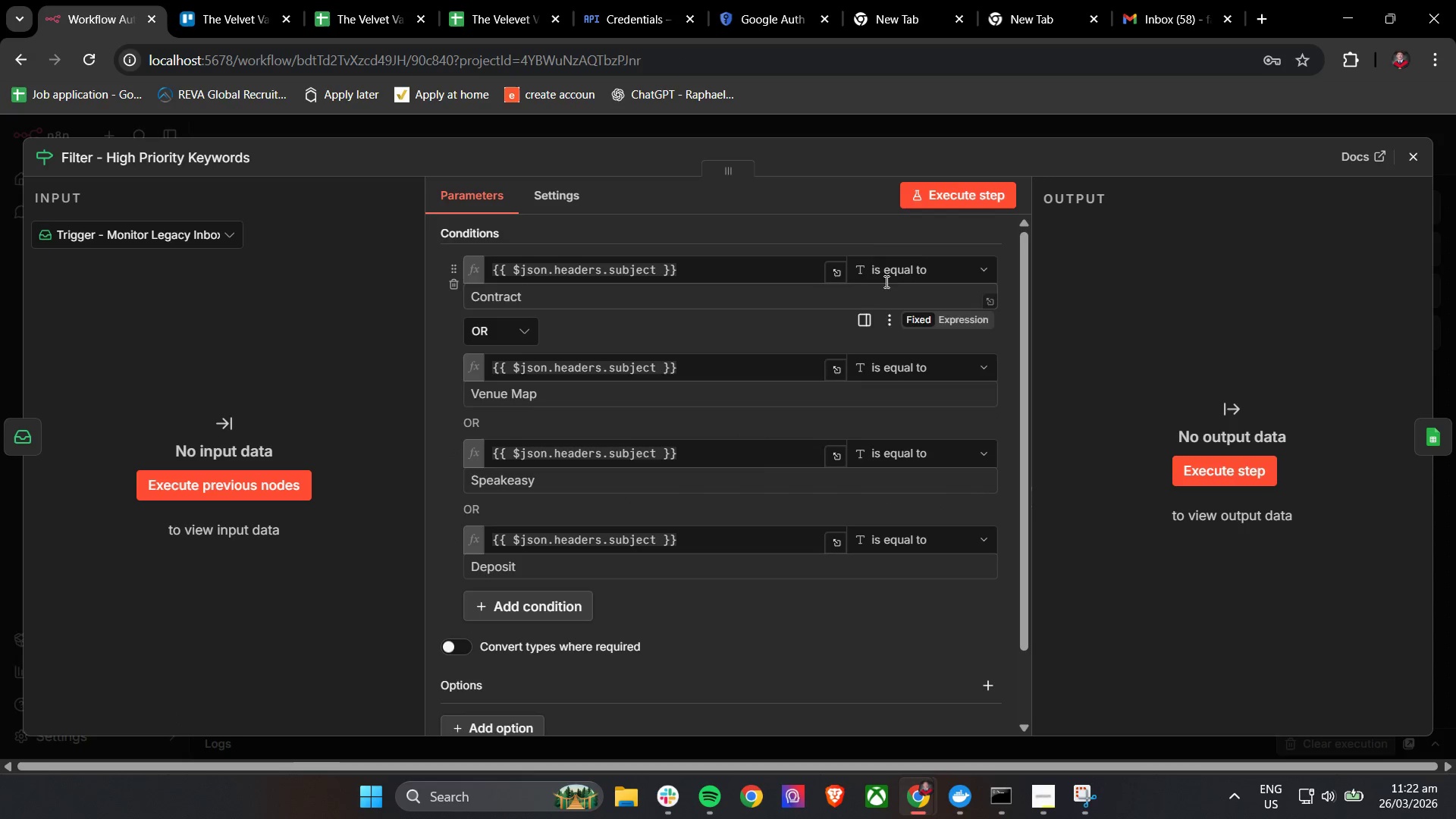 
left_click([896, 271])
 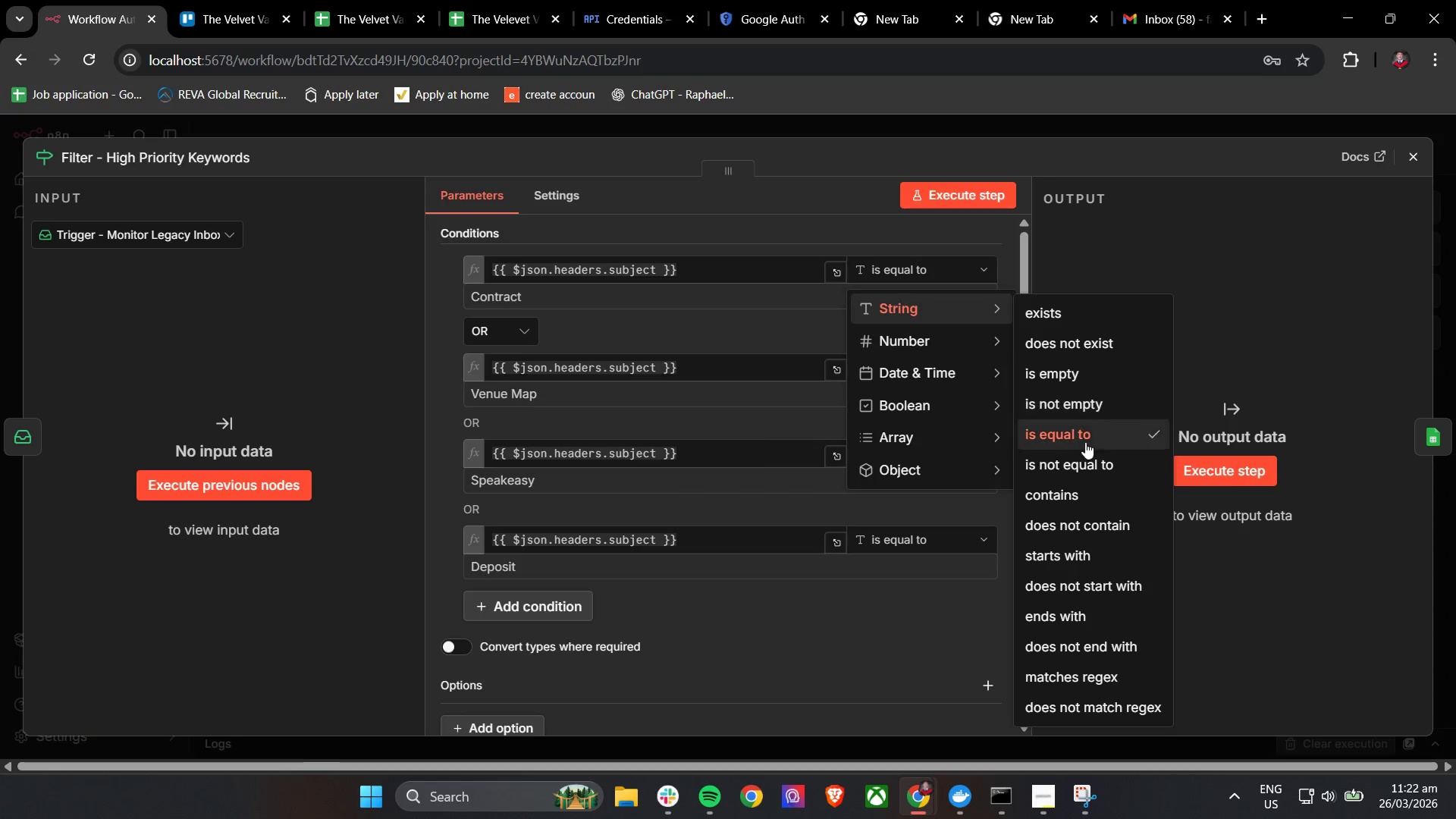 
left_click([1072, 485])
 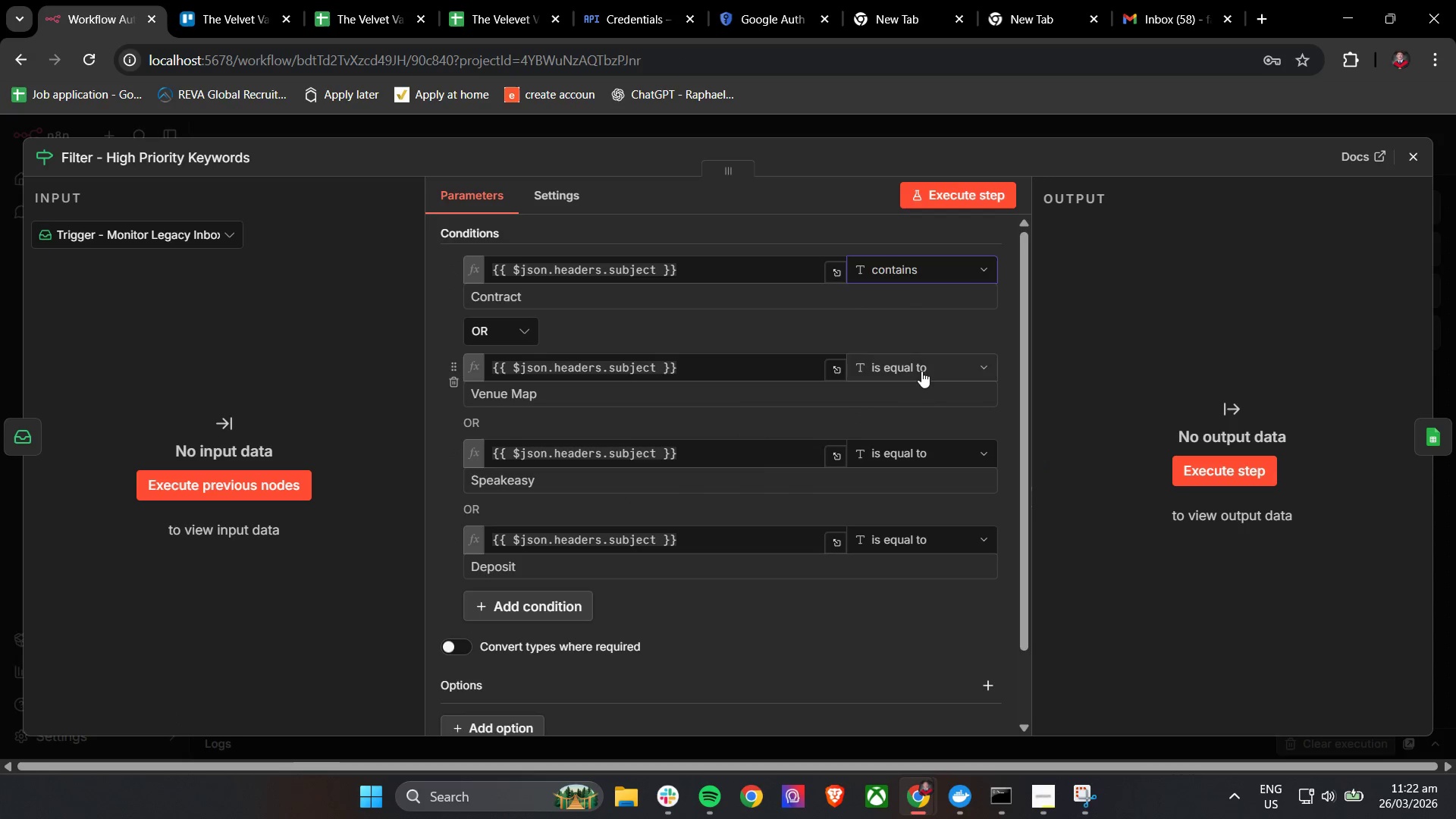 
left_click([921, 372])
 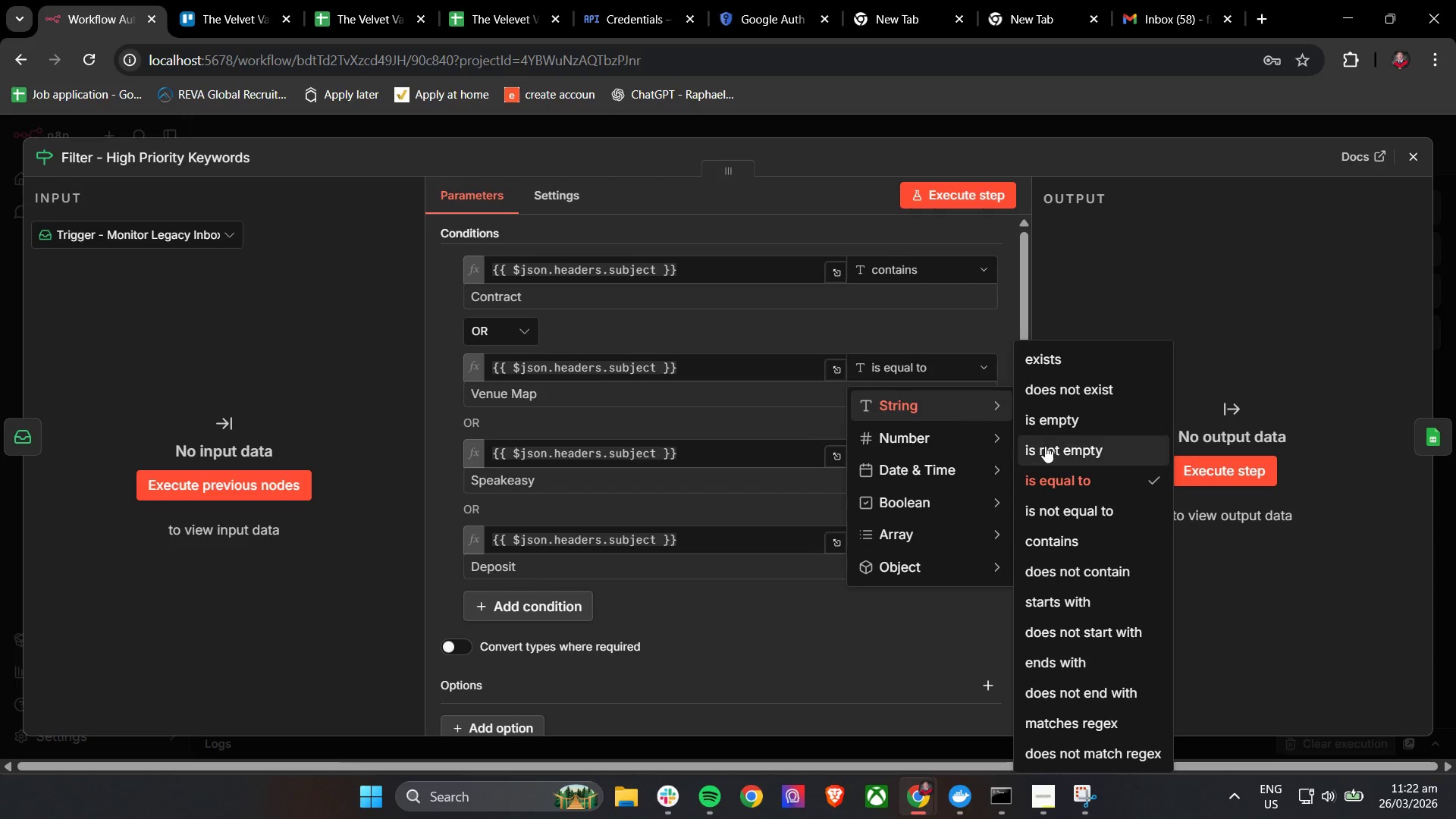 
left_click([1062, 545])
 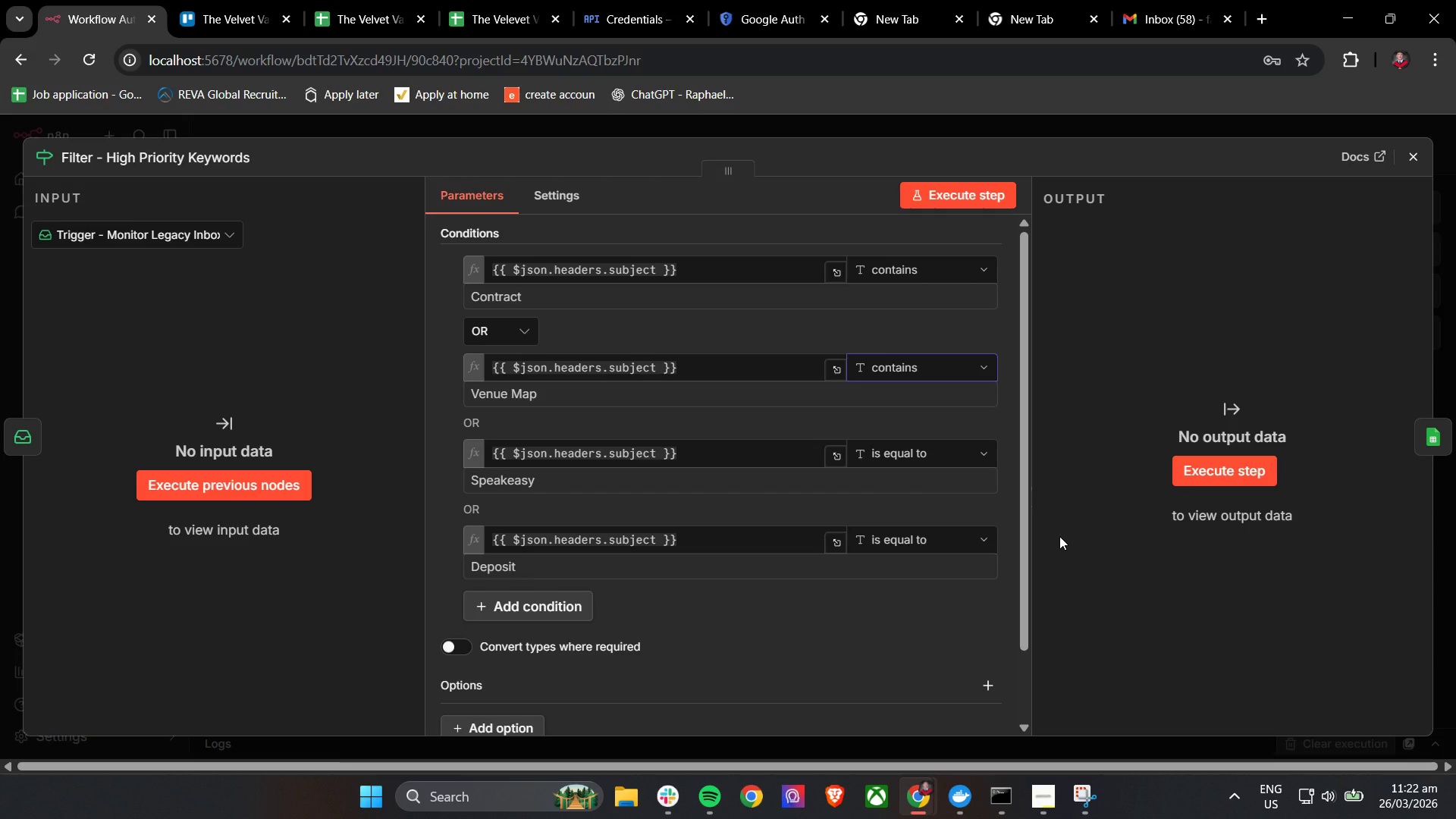 
wait(26.44)
 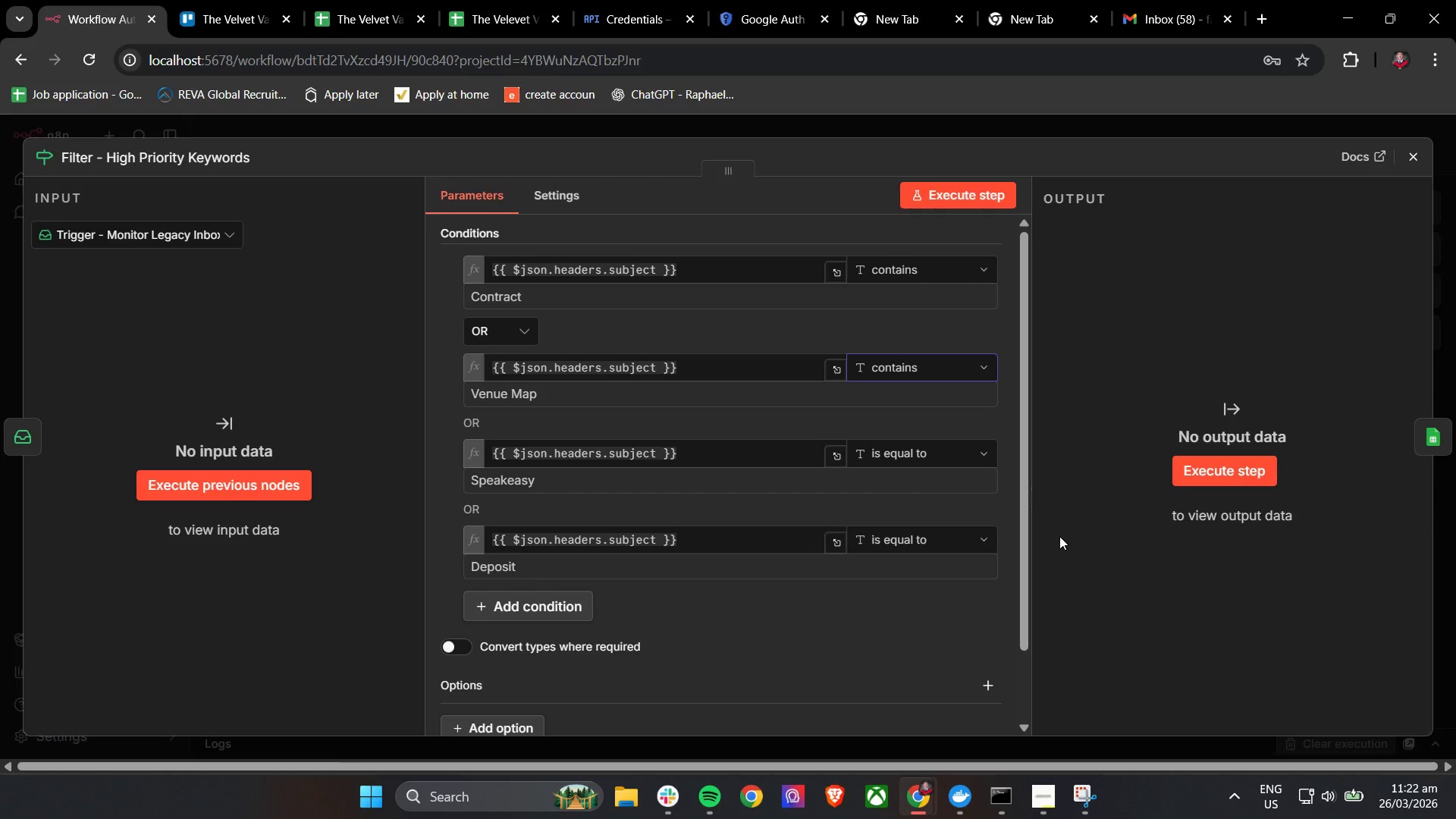 
left_click([907, 448])
 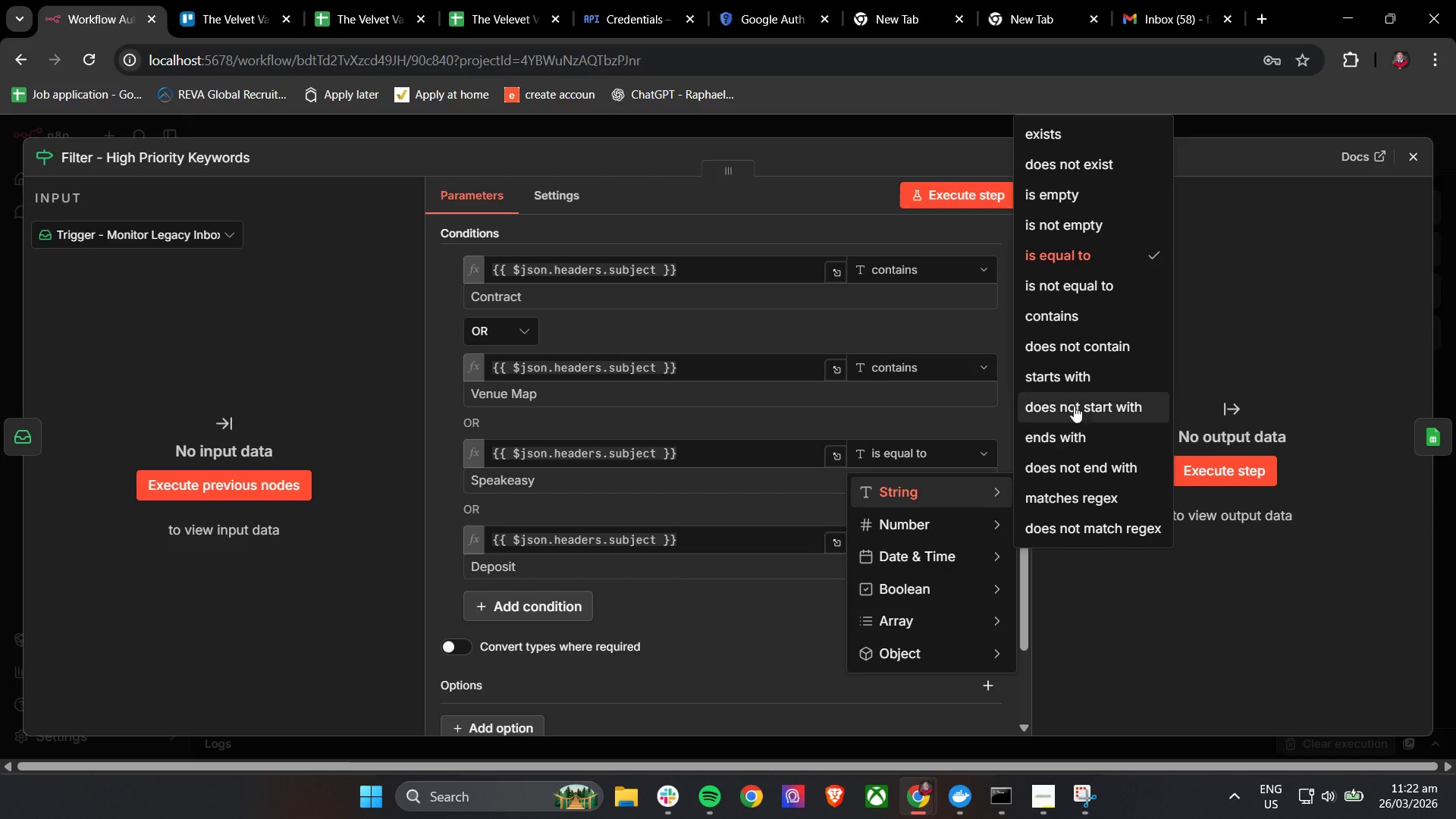 
left_click([1085, 322])
 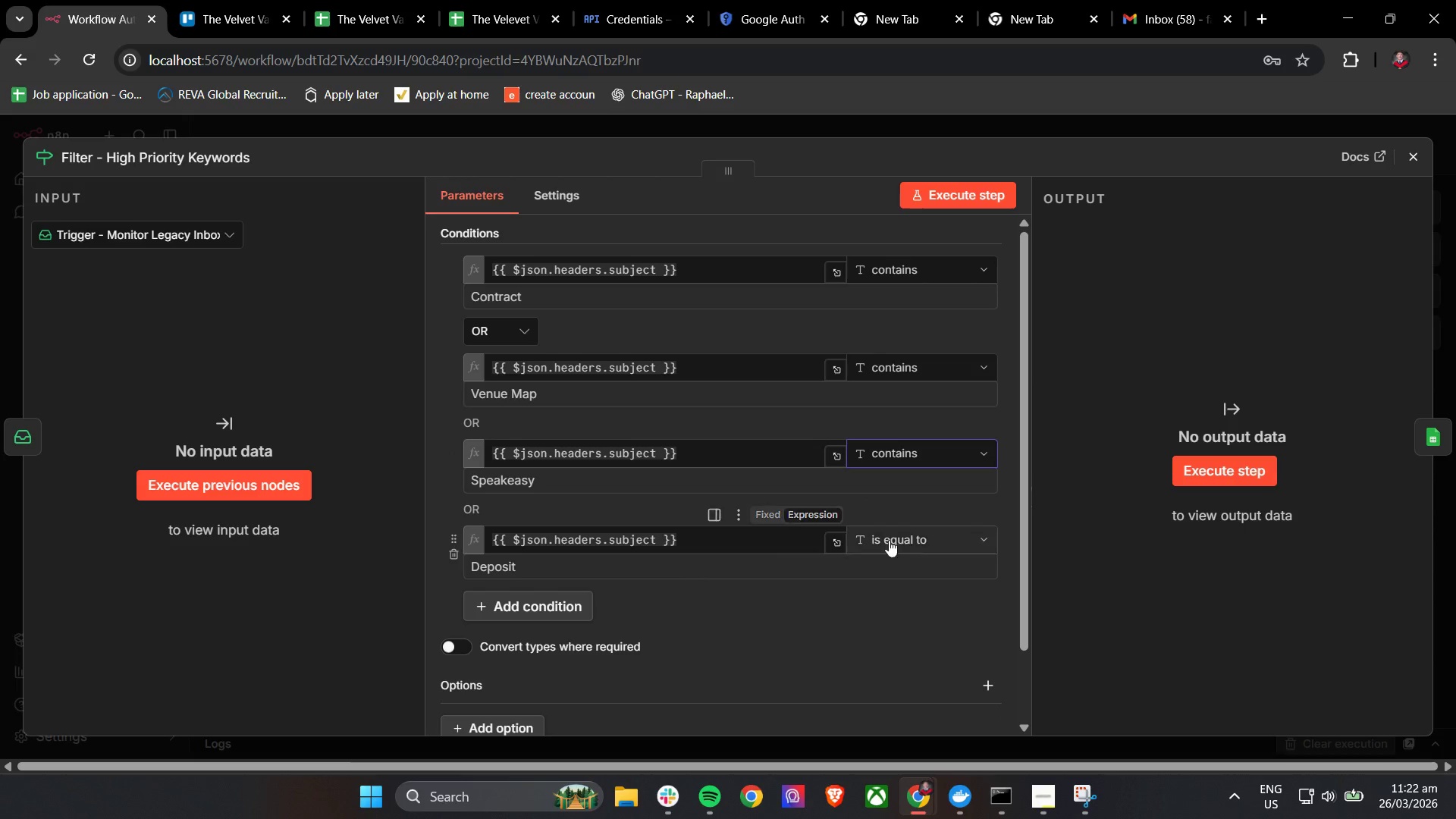 
left_click([907, 550])
 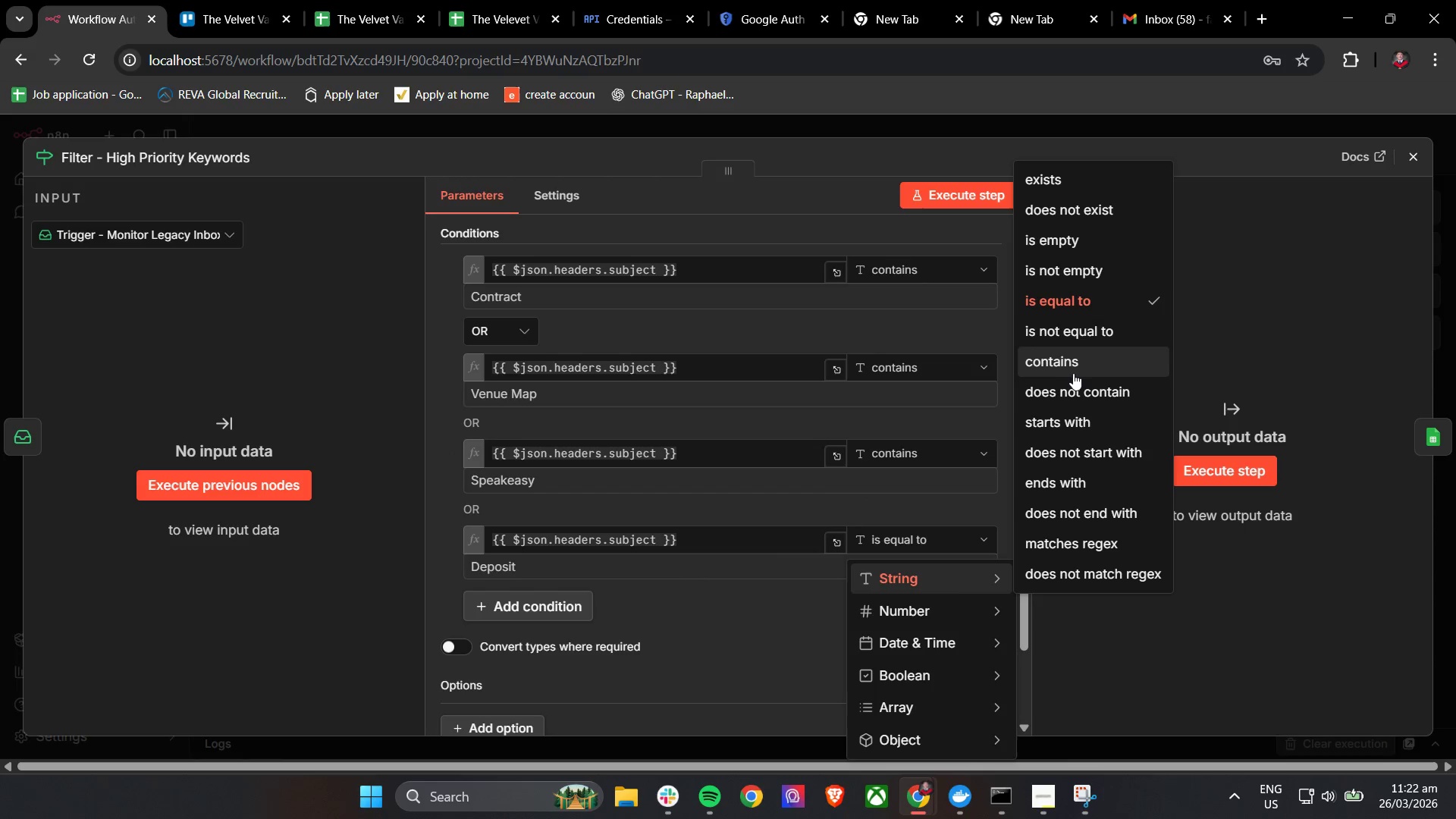 
left_click([774, 589])
 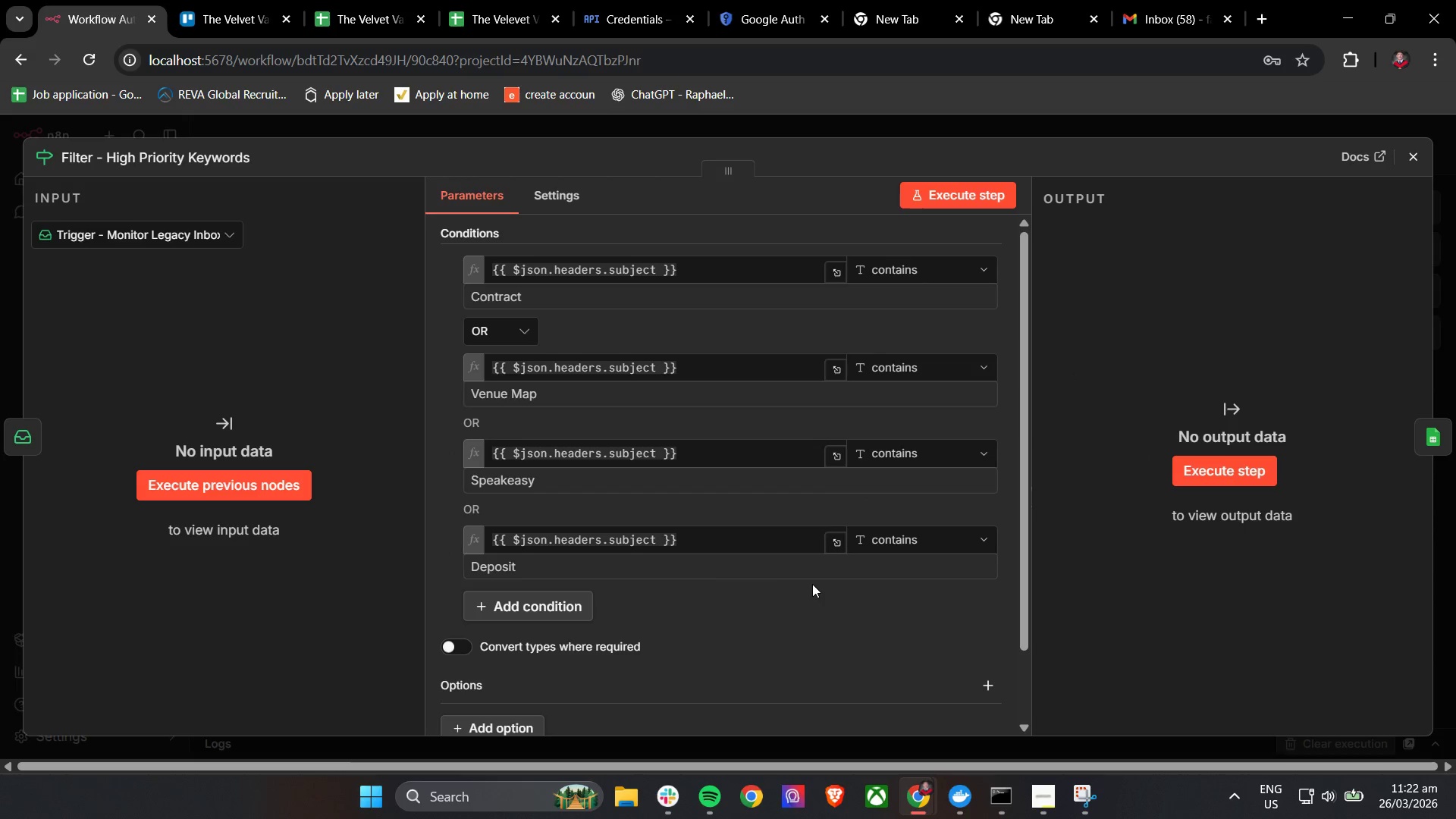 
scroll: coordinate [773, 605], scroll_direction: down, amount: 2.0
 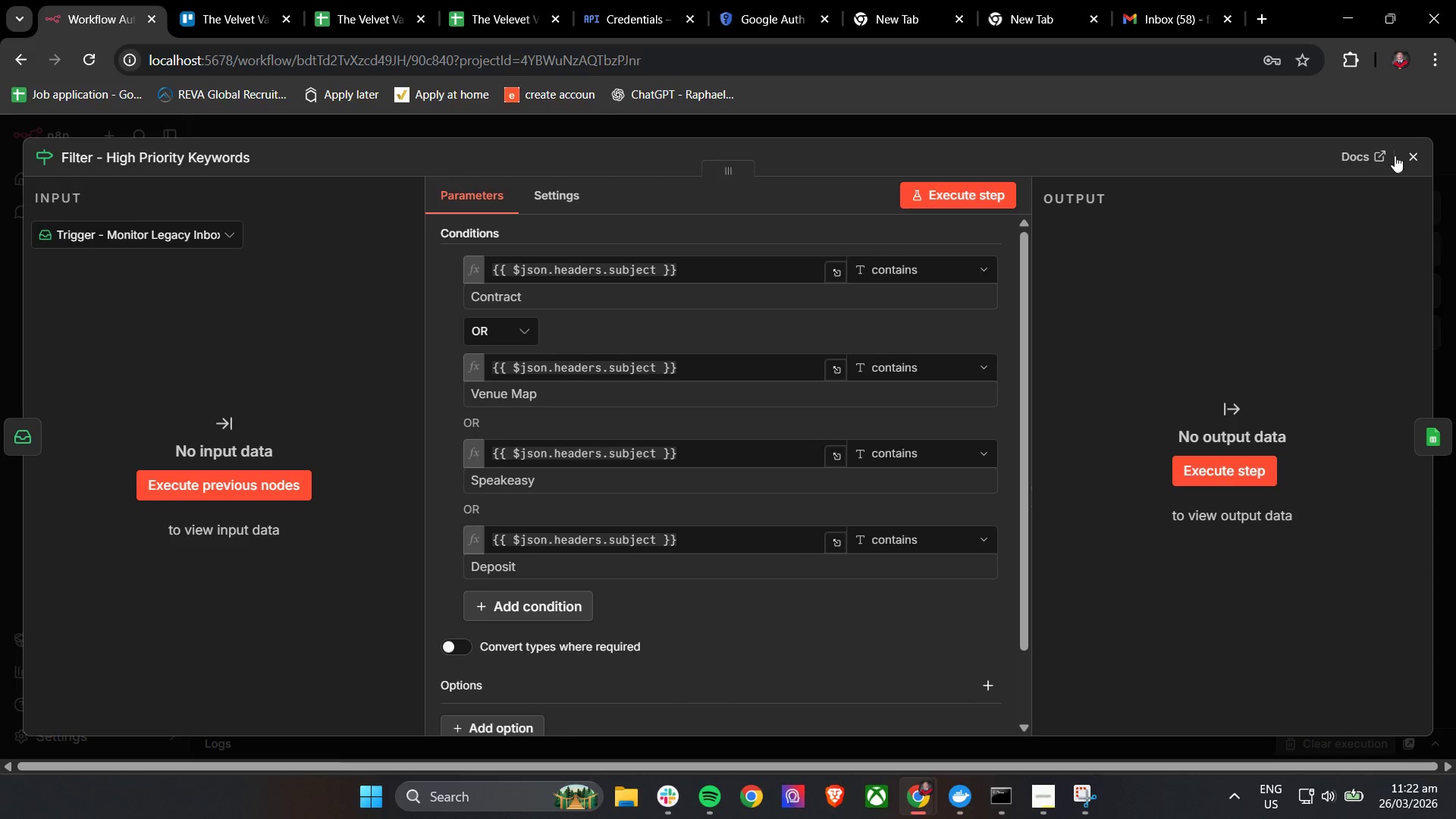 
left_click([1409, 159])
 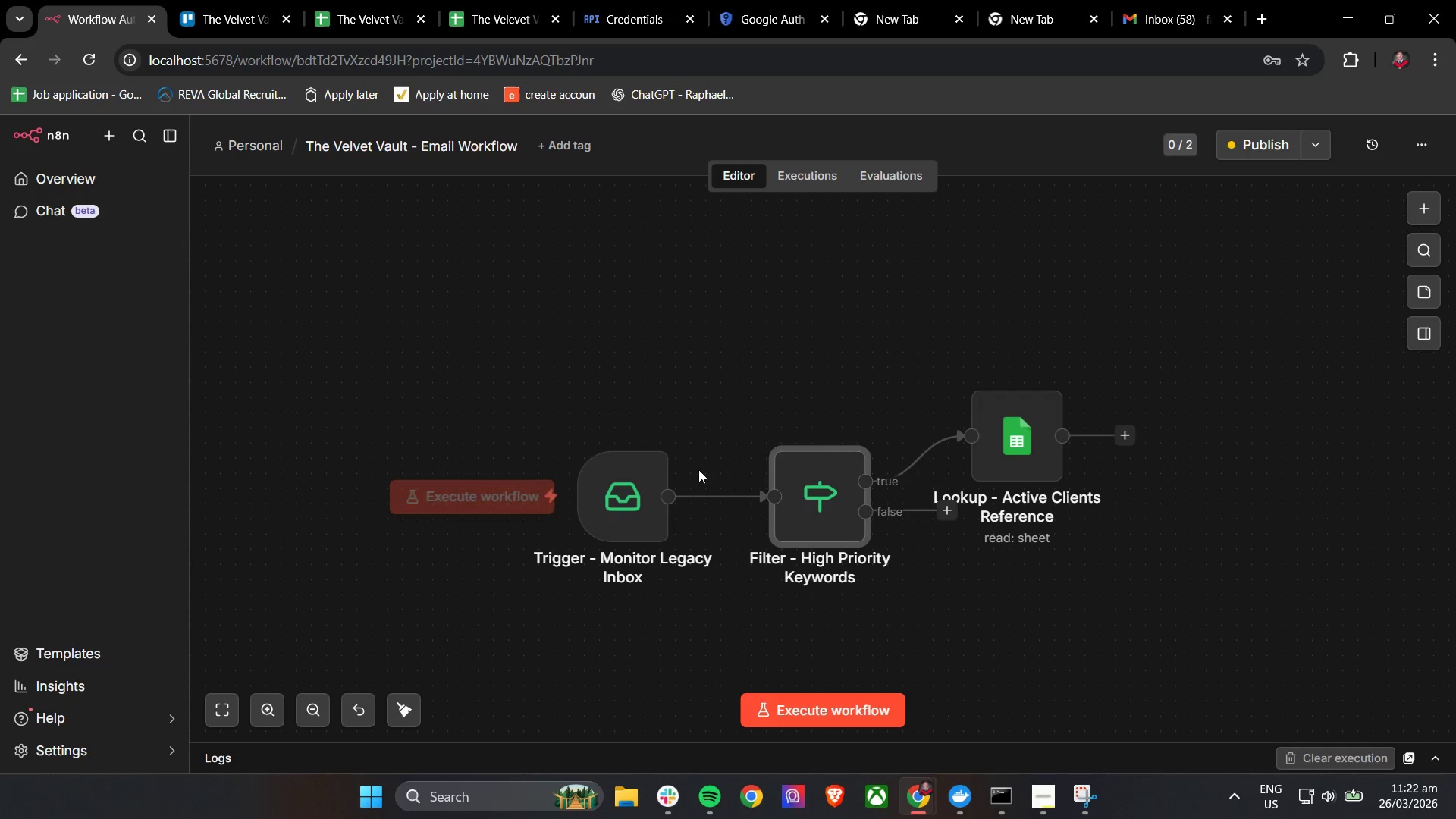 
left_click([604, 519])
 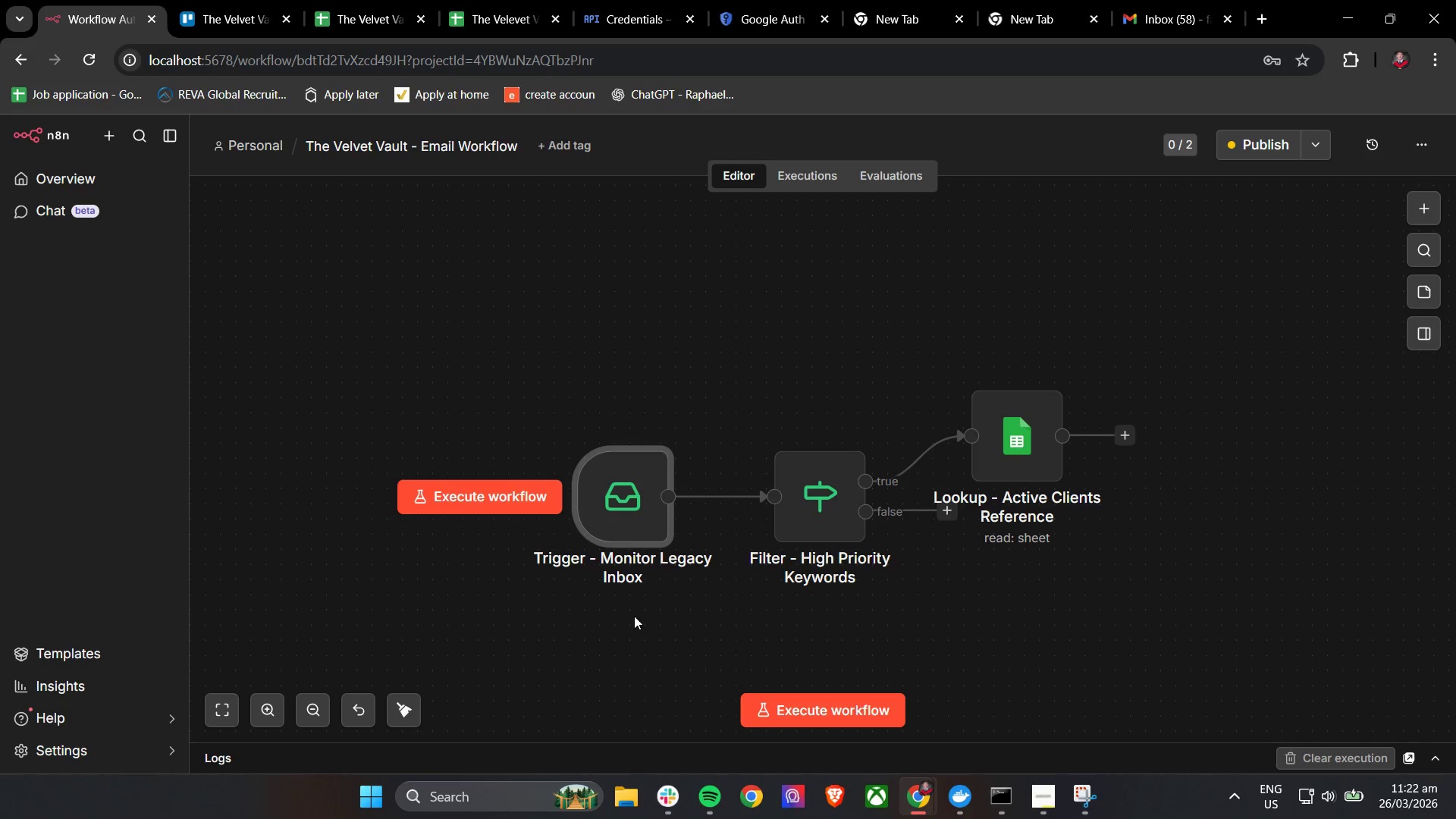 
left_click([620, 513])
 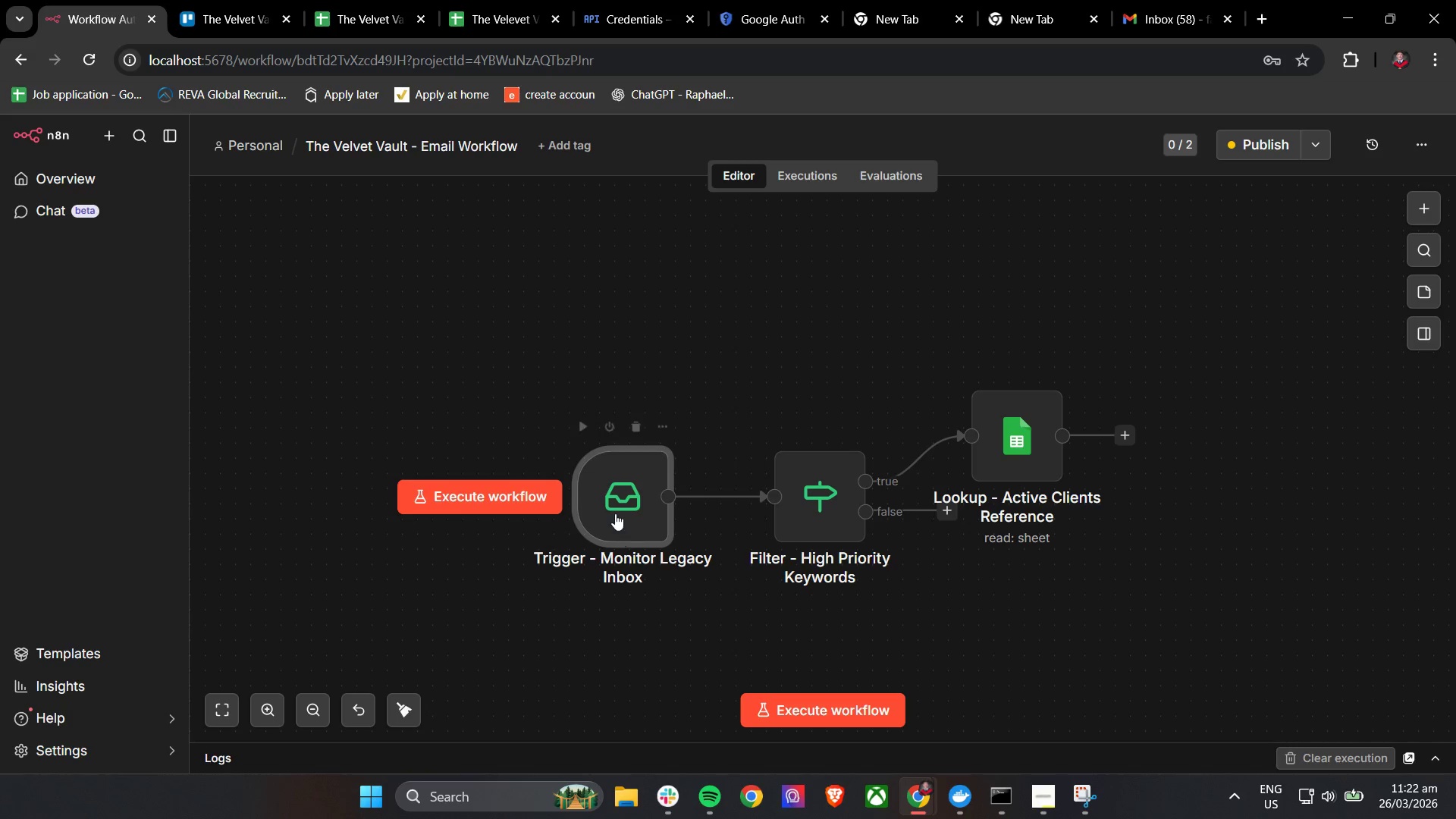 
double_click([615, 513])
 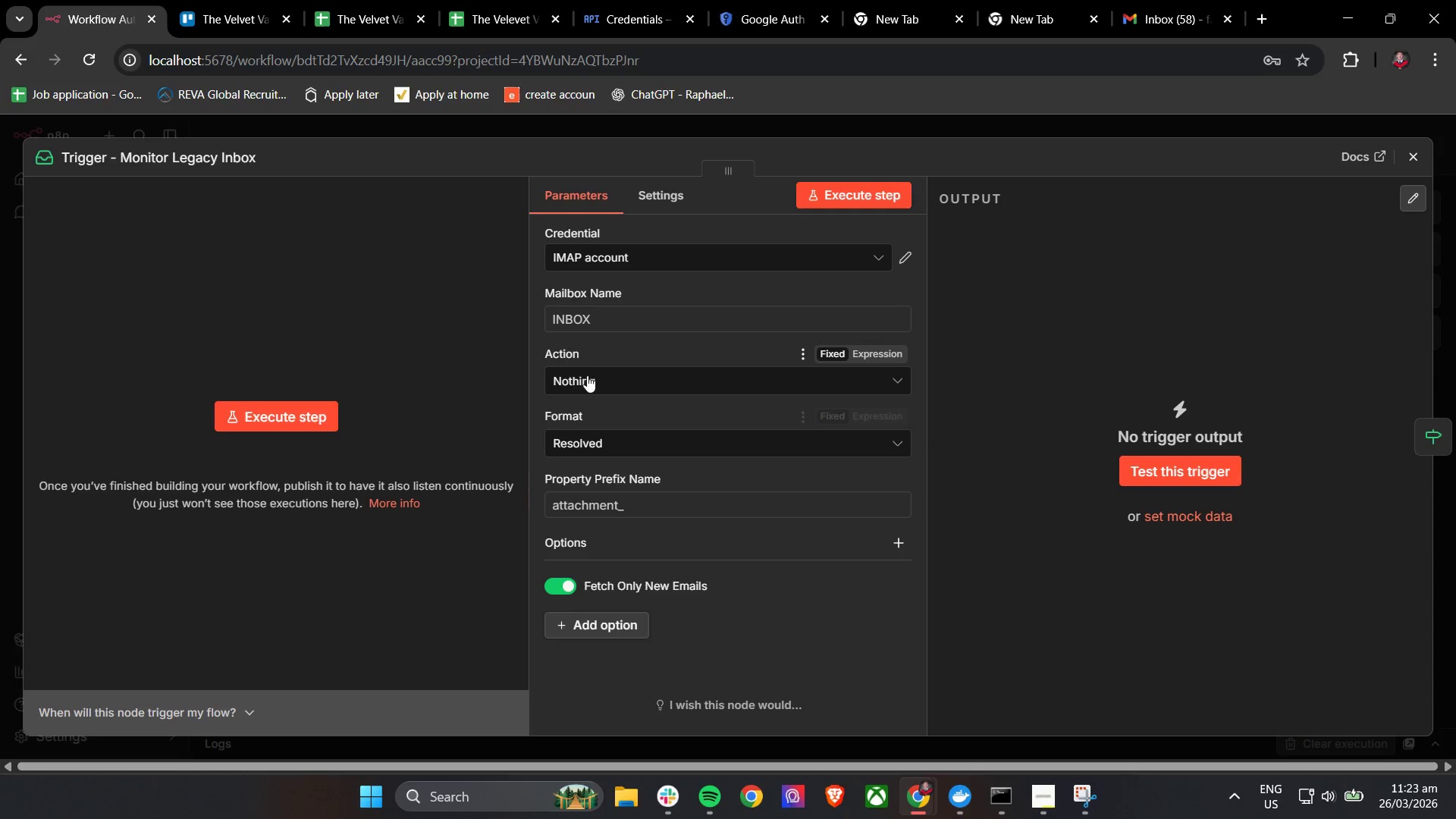 
left_click([652, 344])
 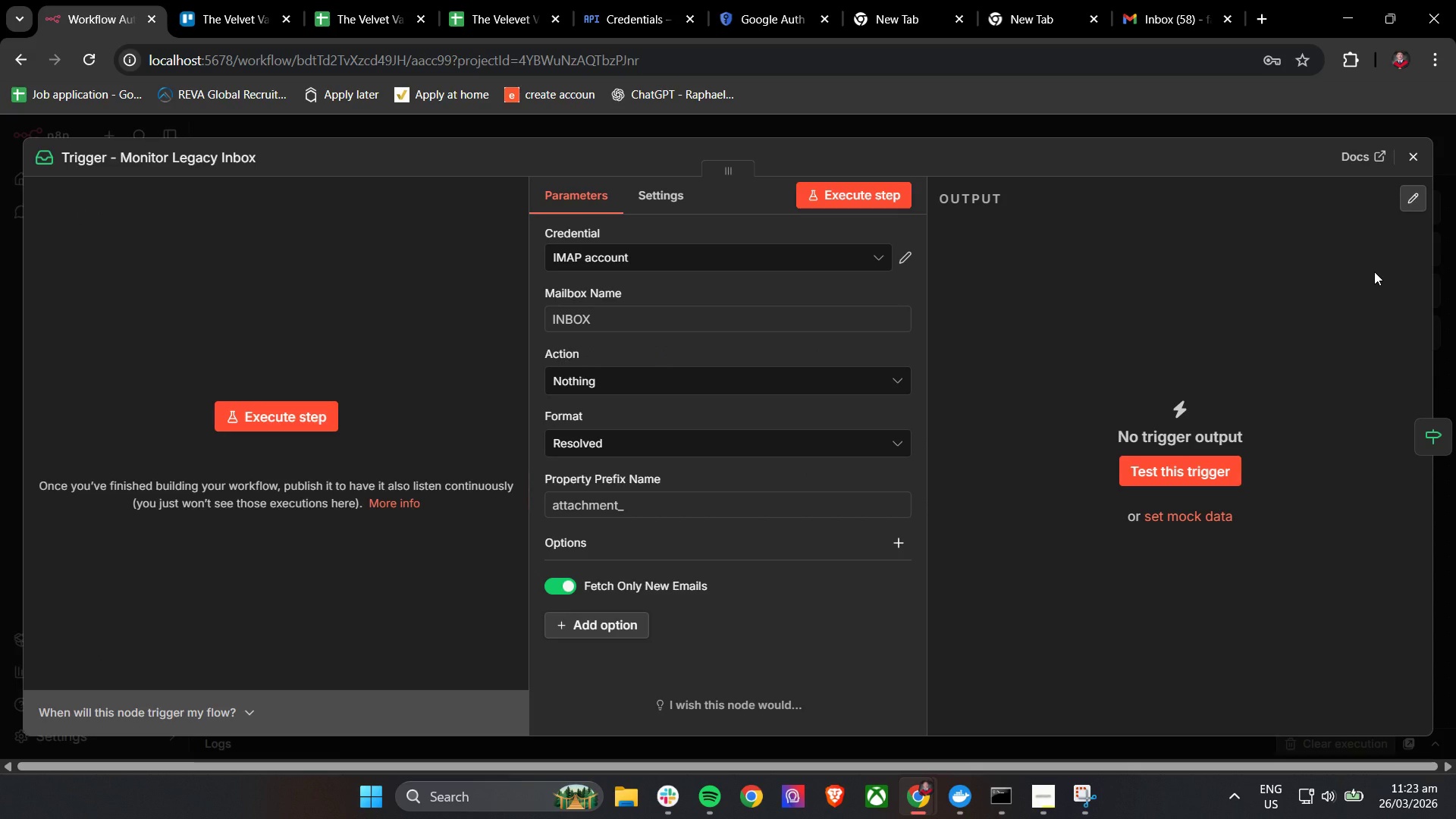 
left_click([1413, 153])
 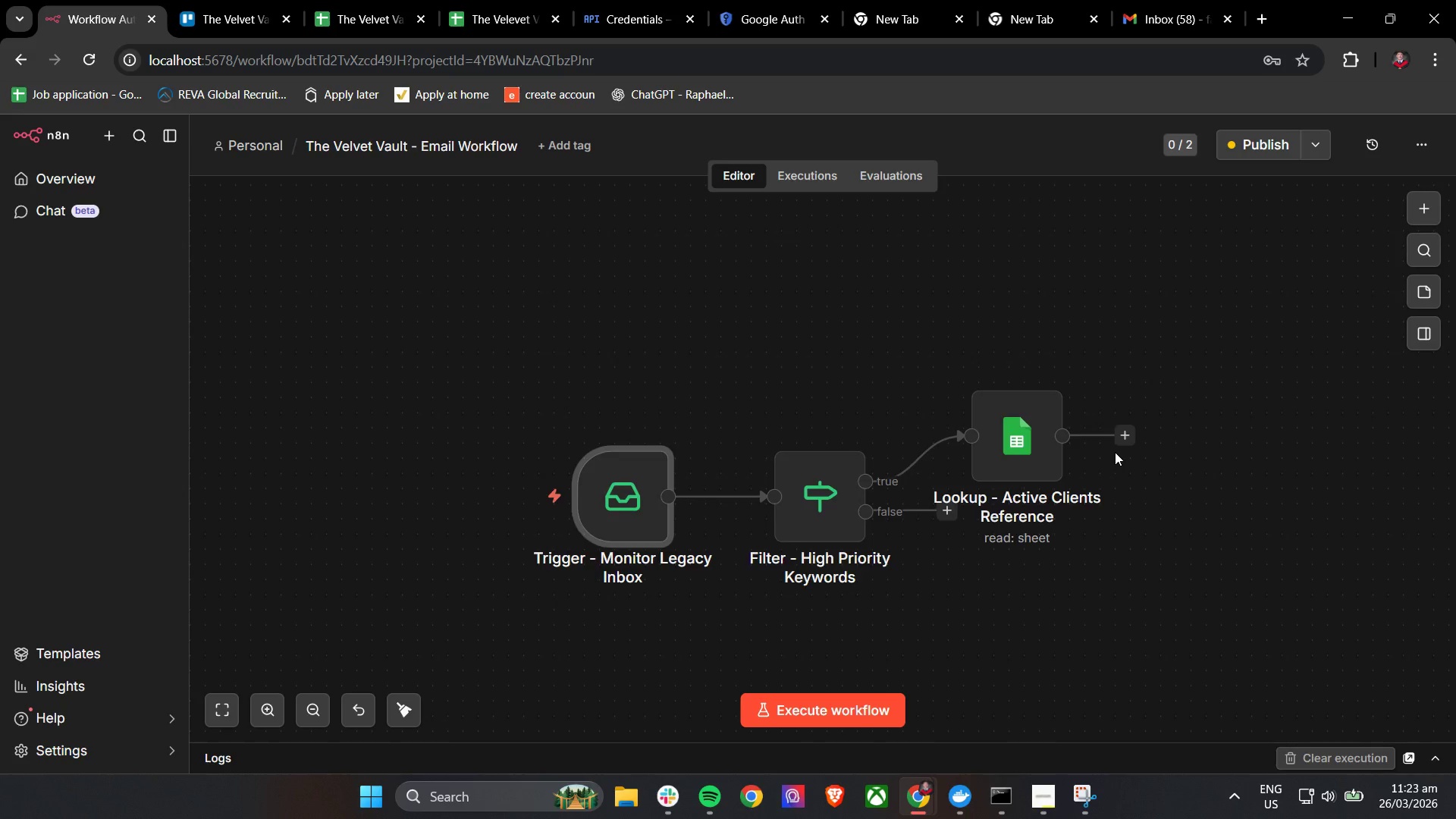 
scroll: coordinate [1115, 452], scroll_direction: down, amount: 2.0
 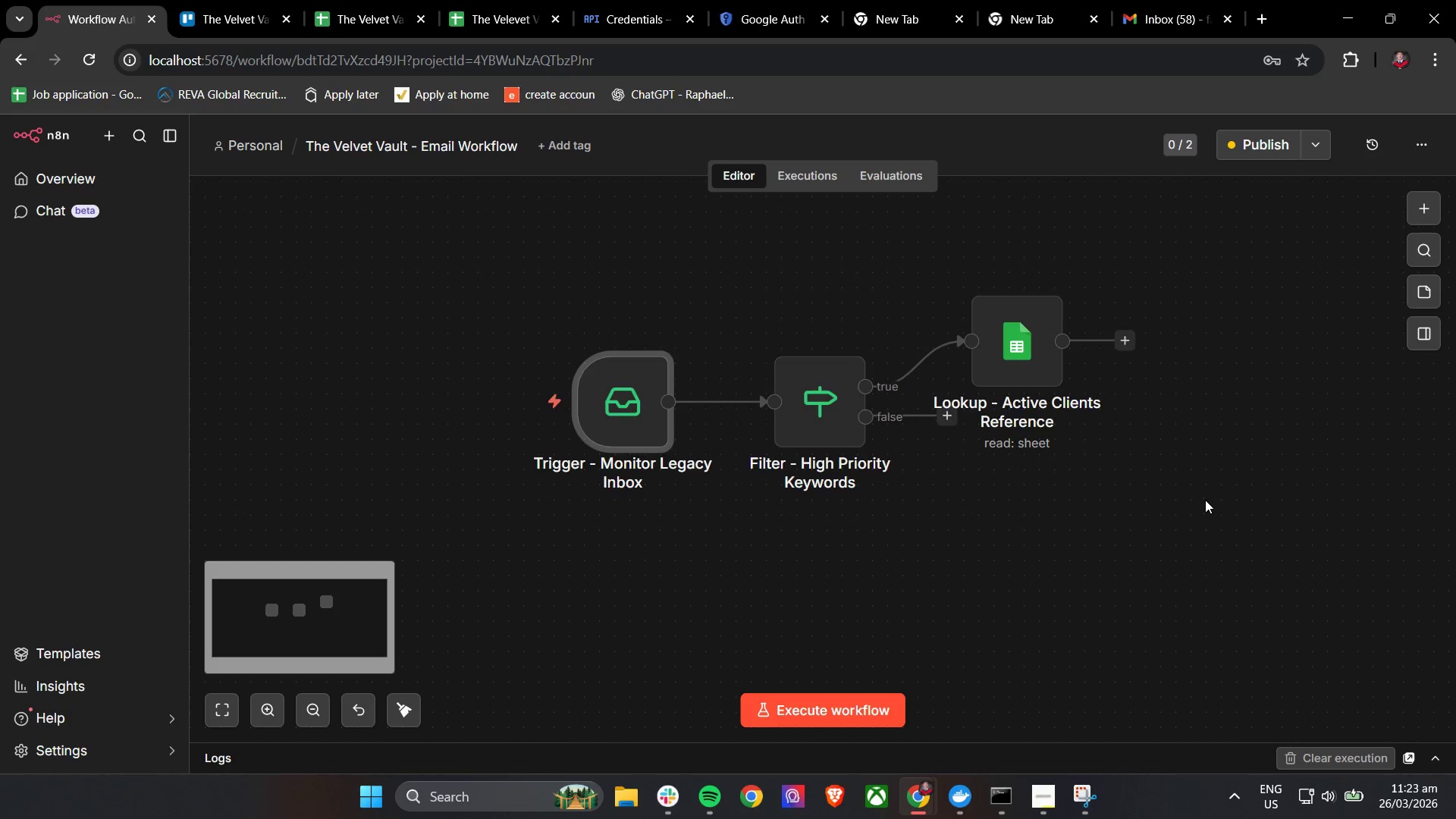 
scroll: coordinate [1203, 498], scroll_direction: up, amount: 2.0
 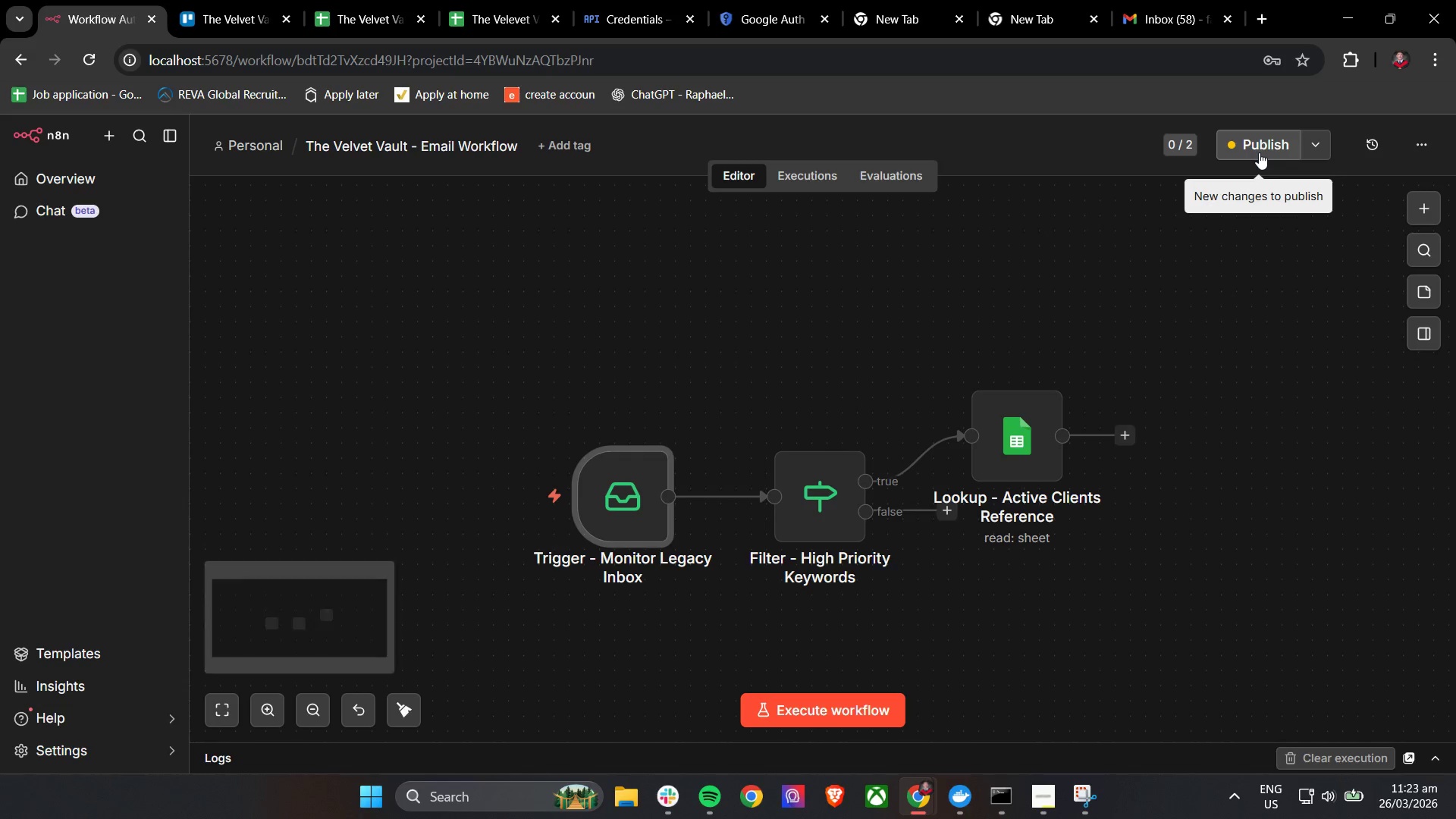 
left_click([1320, 149])
 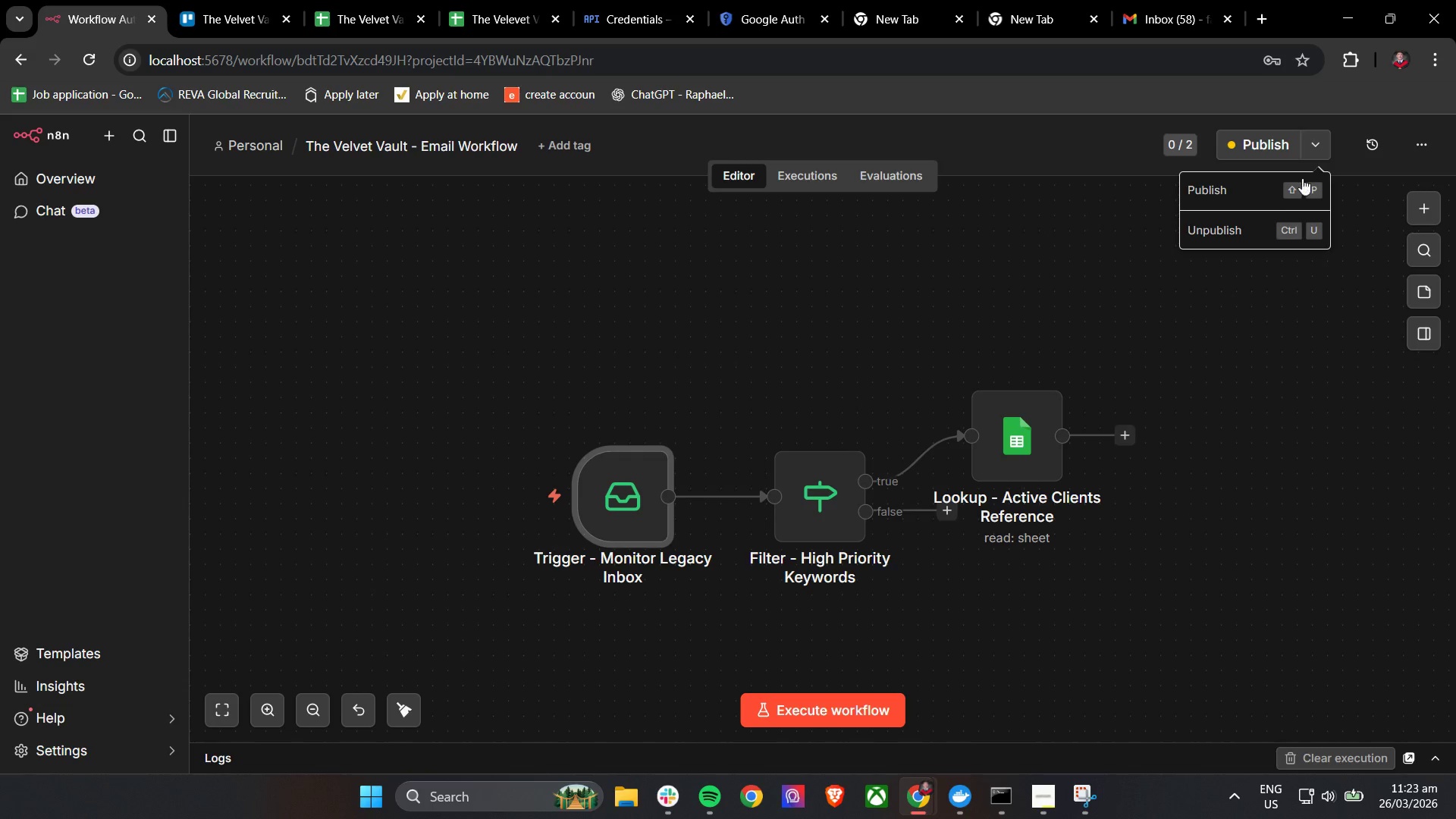 
left_click([1264, 221])
 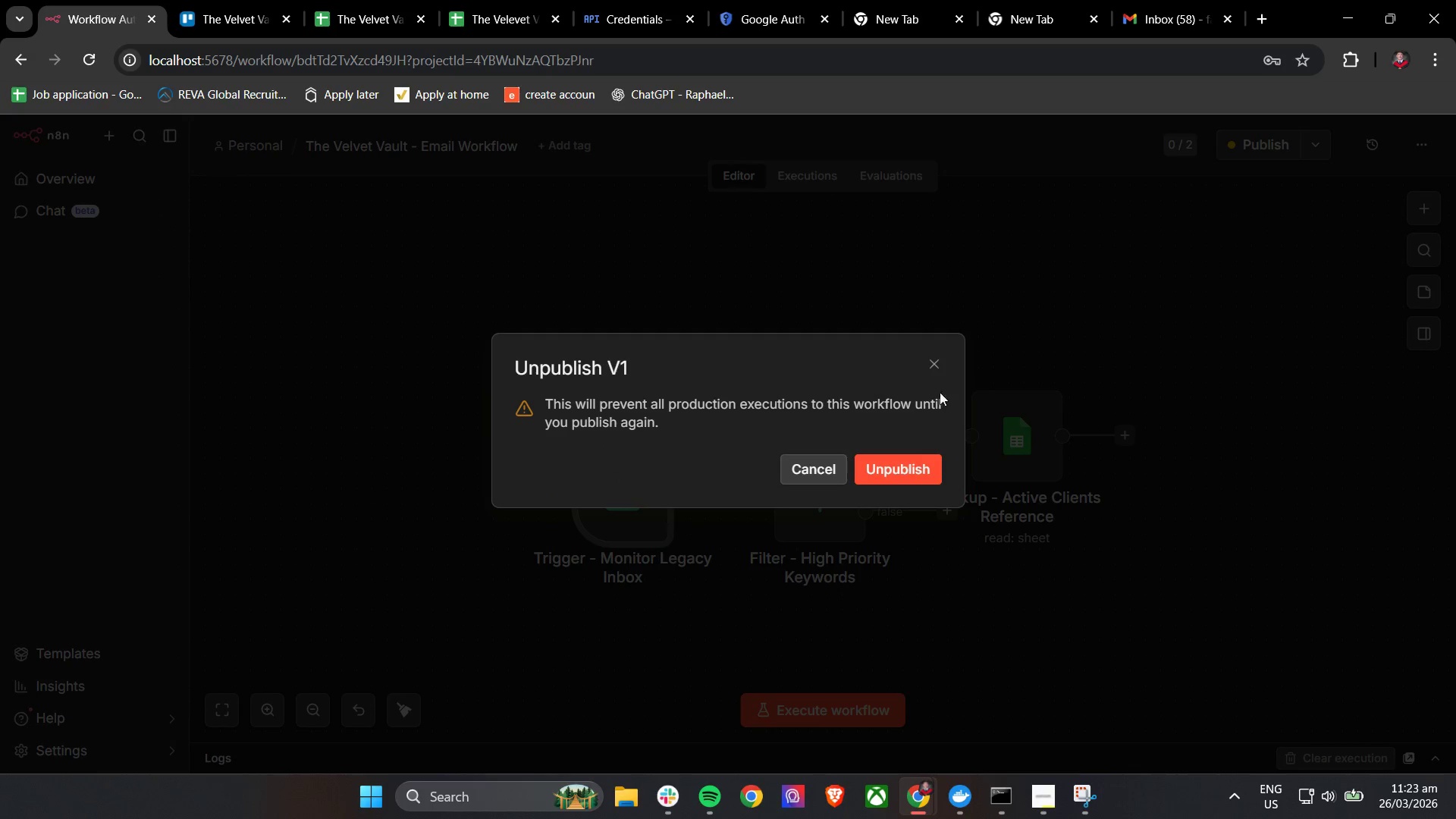 
left_click([930, 362])
 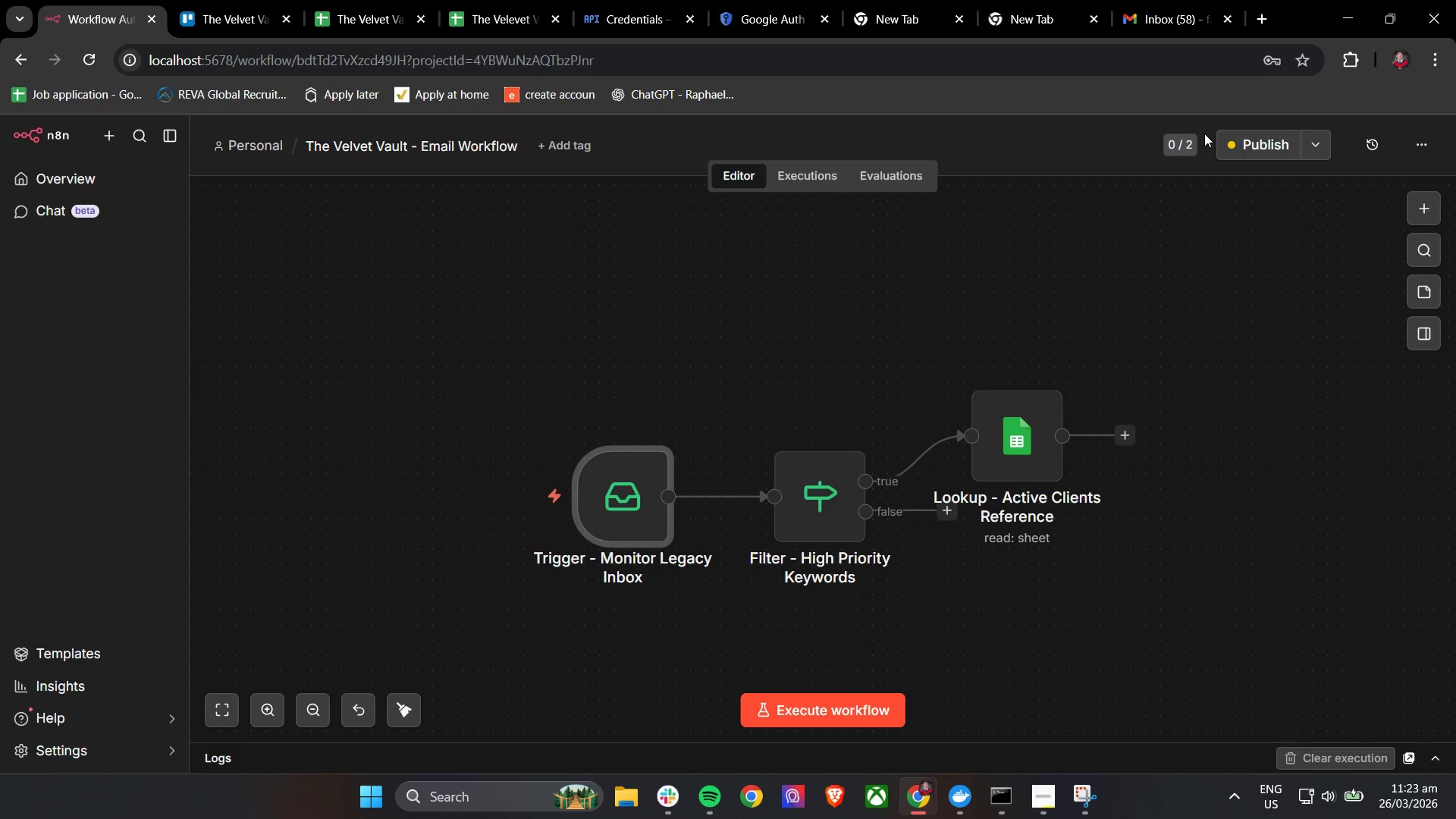 
mouse_move([1363, 140])
 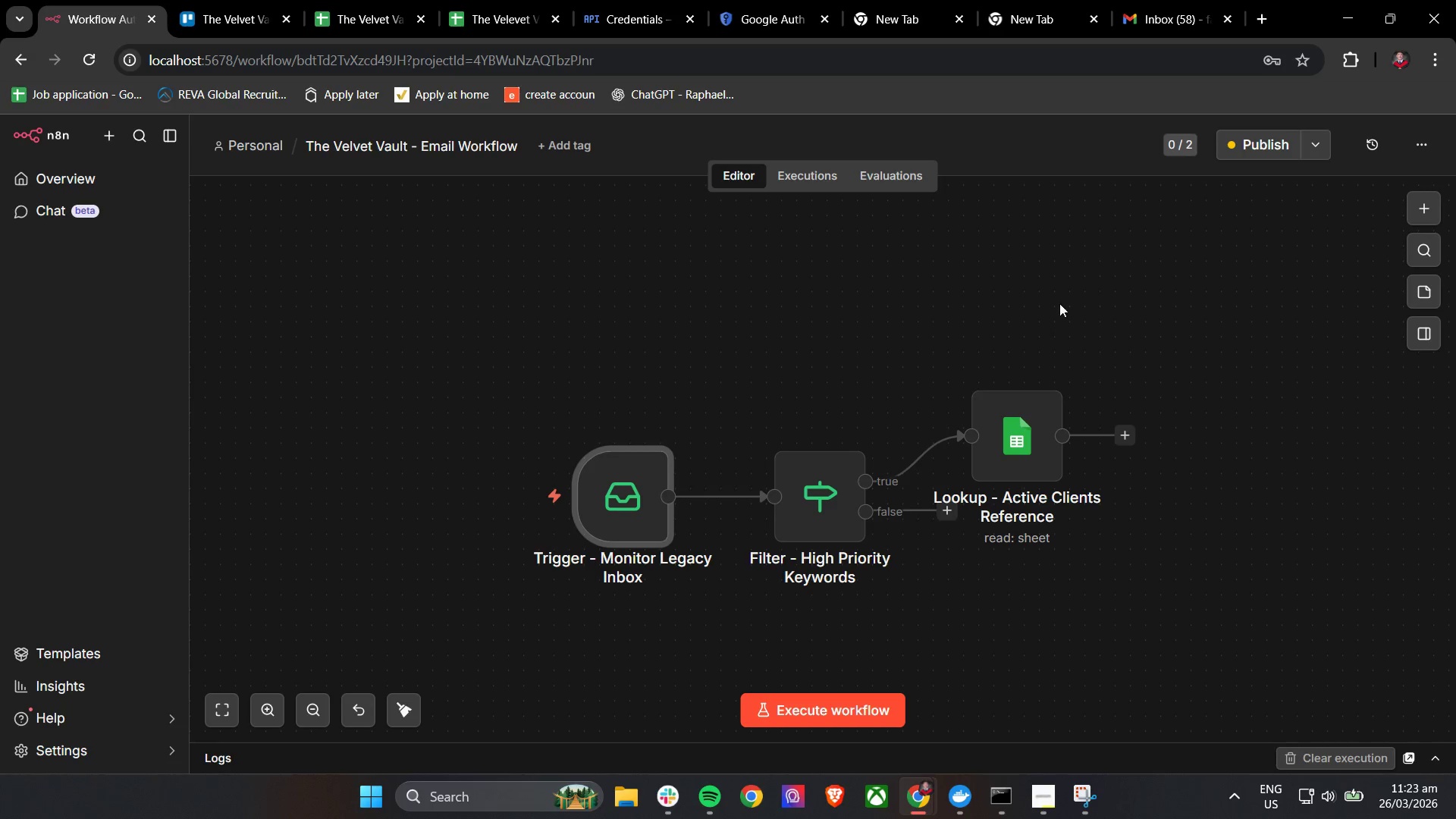 
left_click([1094, 284])
 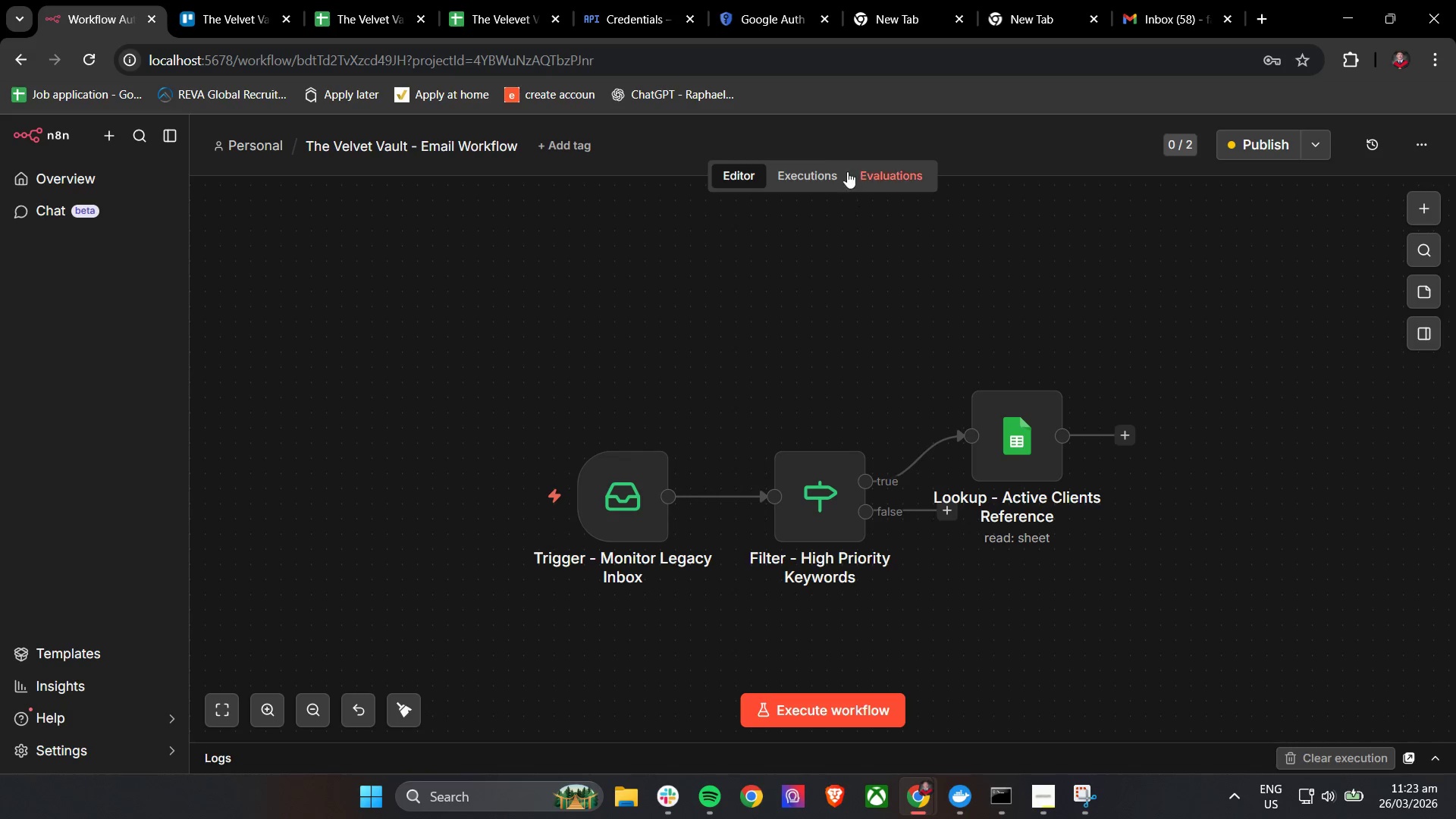 
wait(10.2)
 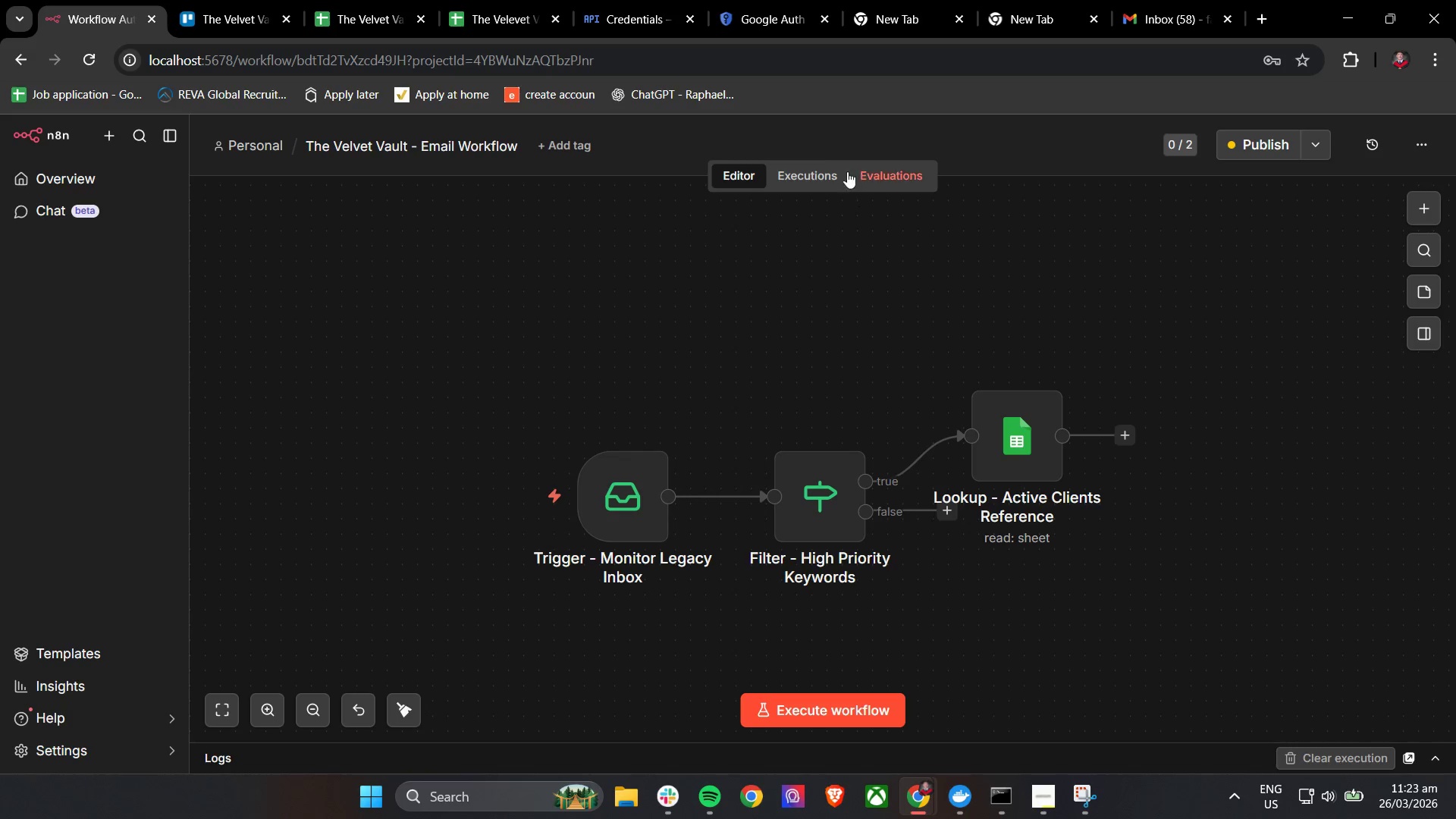 
left_click([744, 174])
 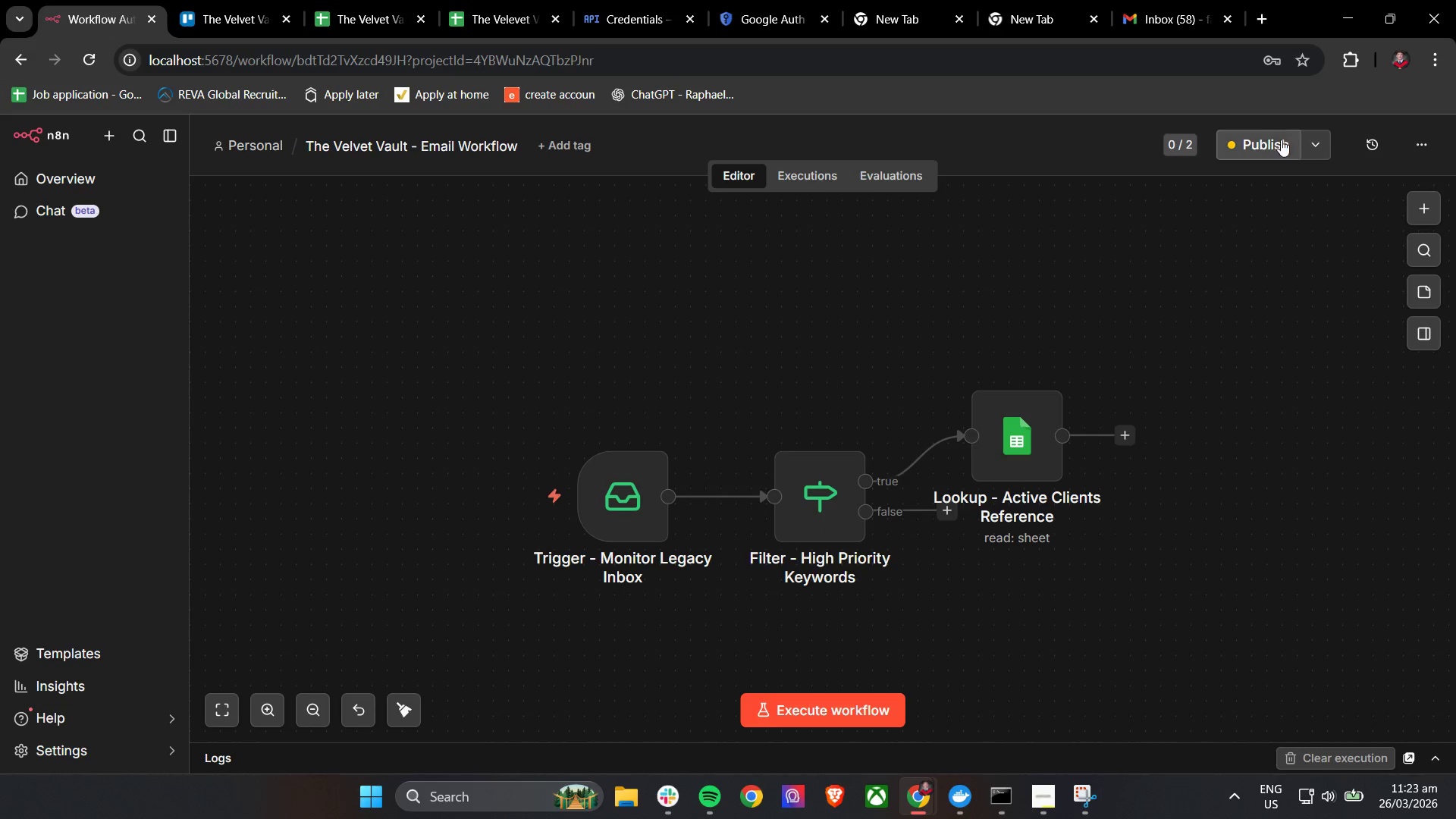 
left_click([1265, 141])
 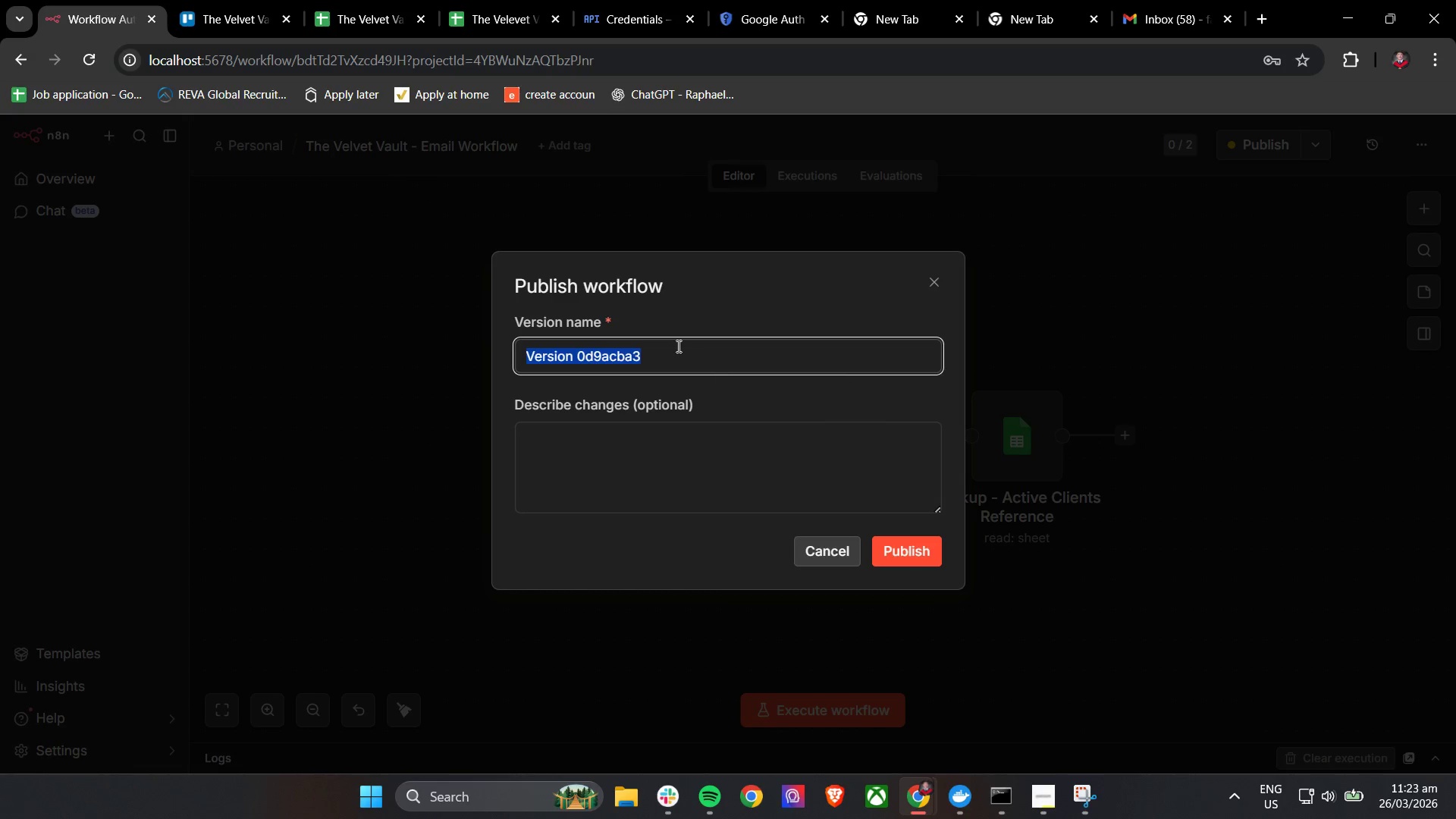 
double_click([685, 362])
 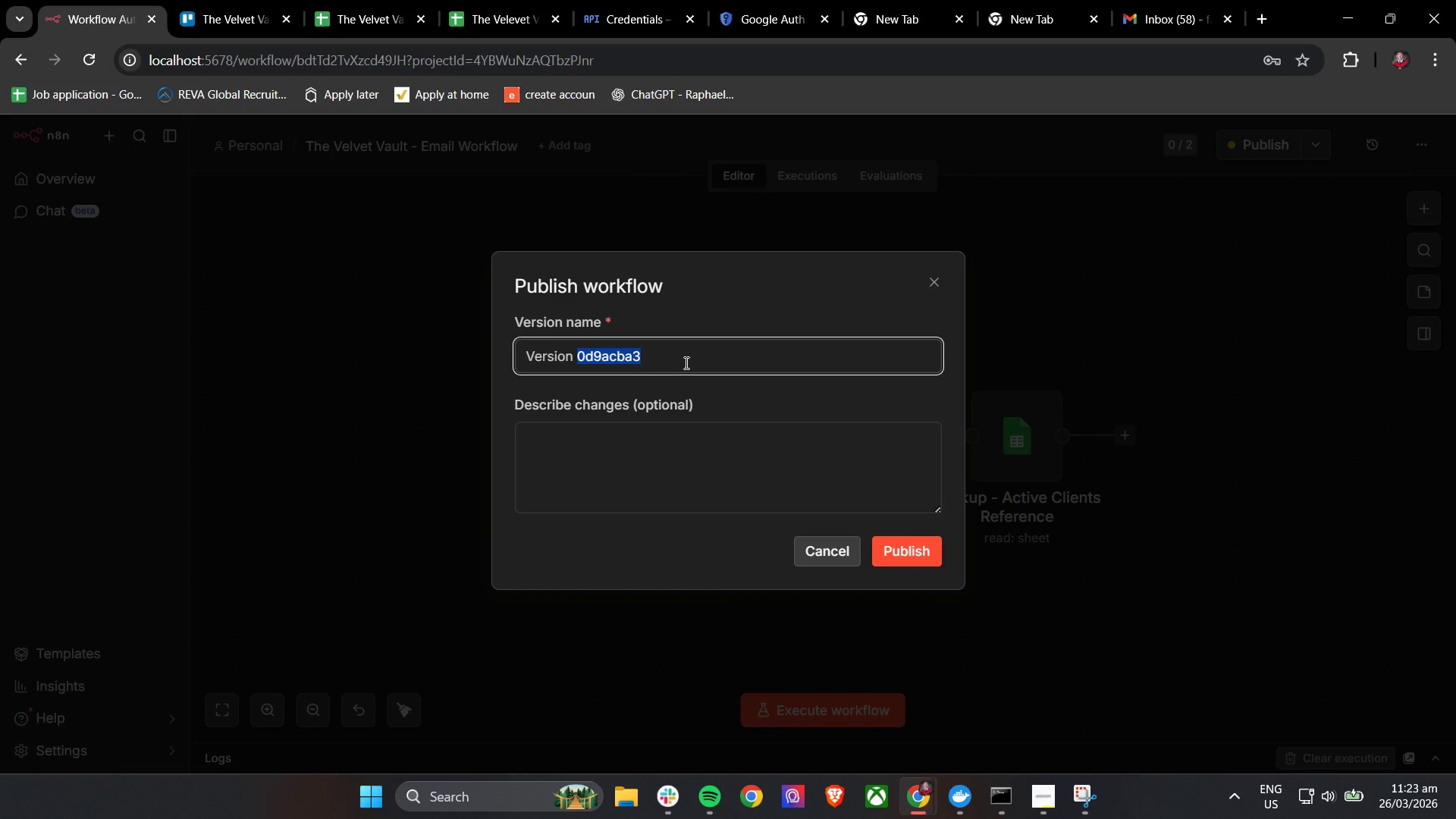 
left_click_drag(start_coordinate=[685, 362], to_coordinate=[626, 366])
 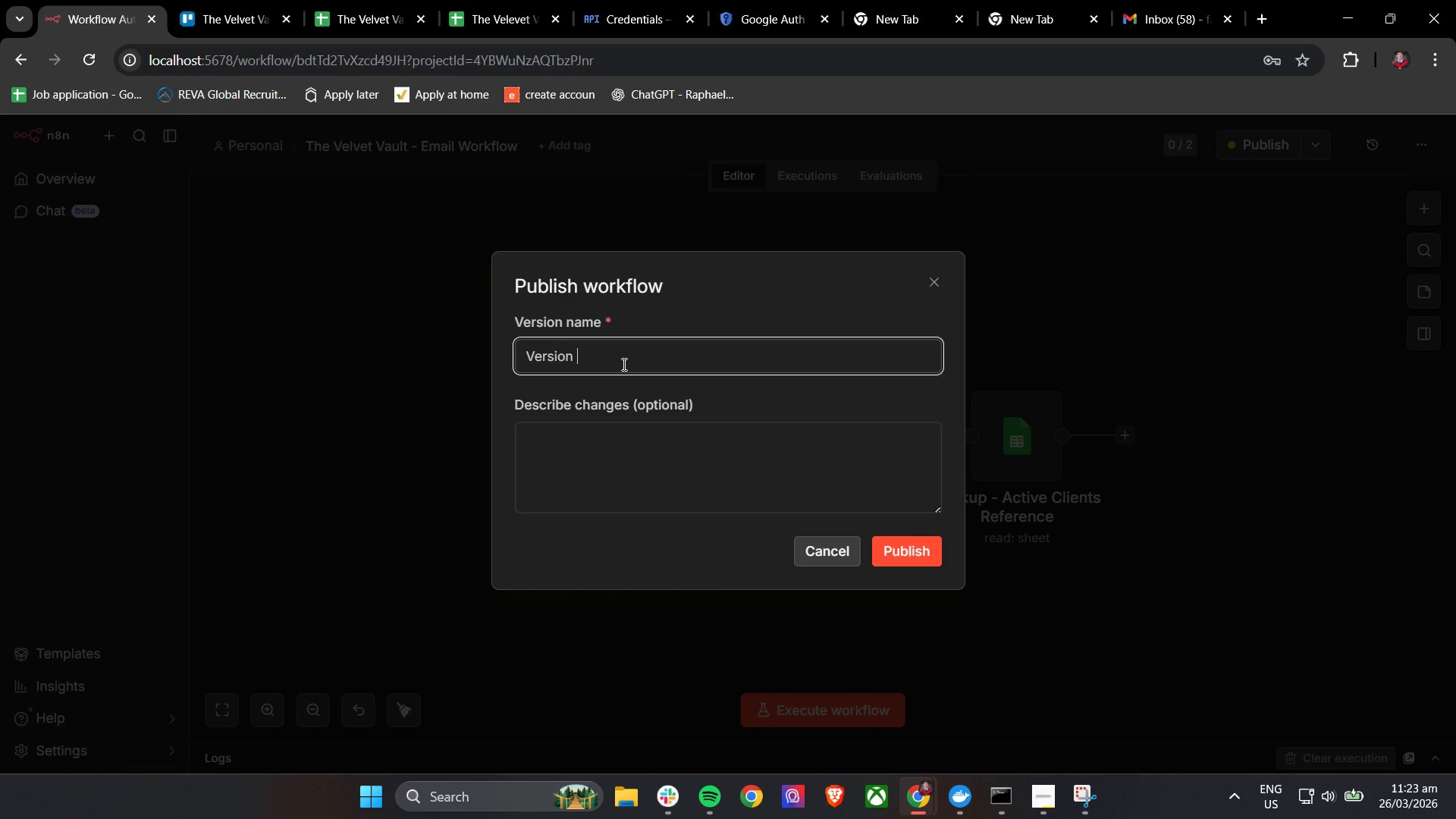 
key(Backspace)
 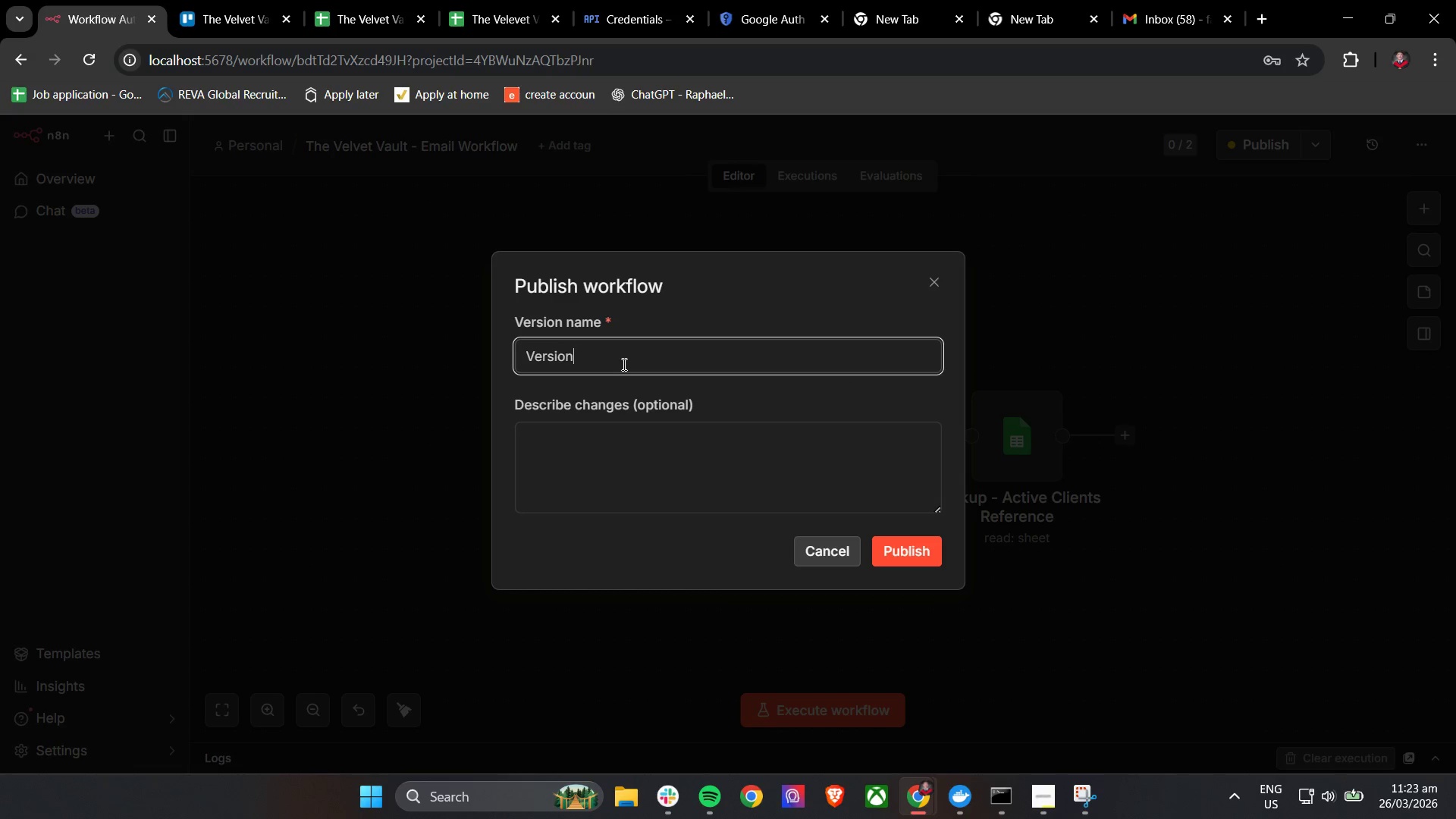 
key(Backspace)
 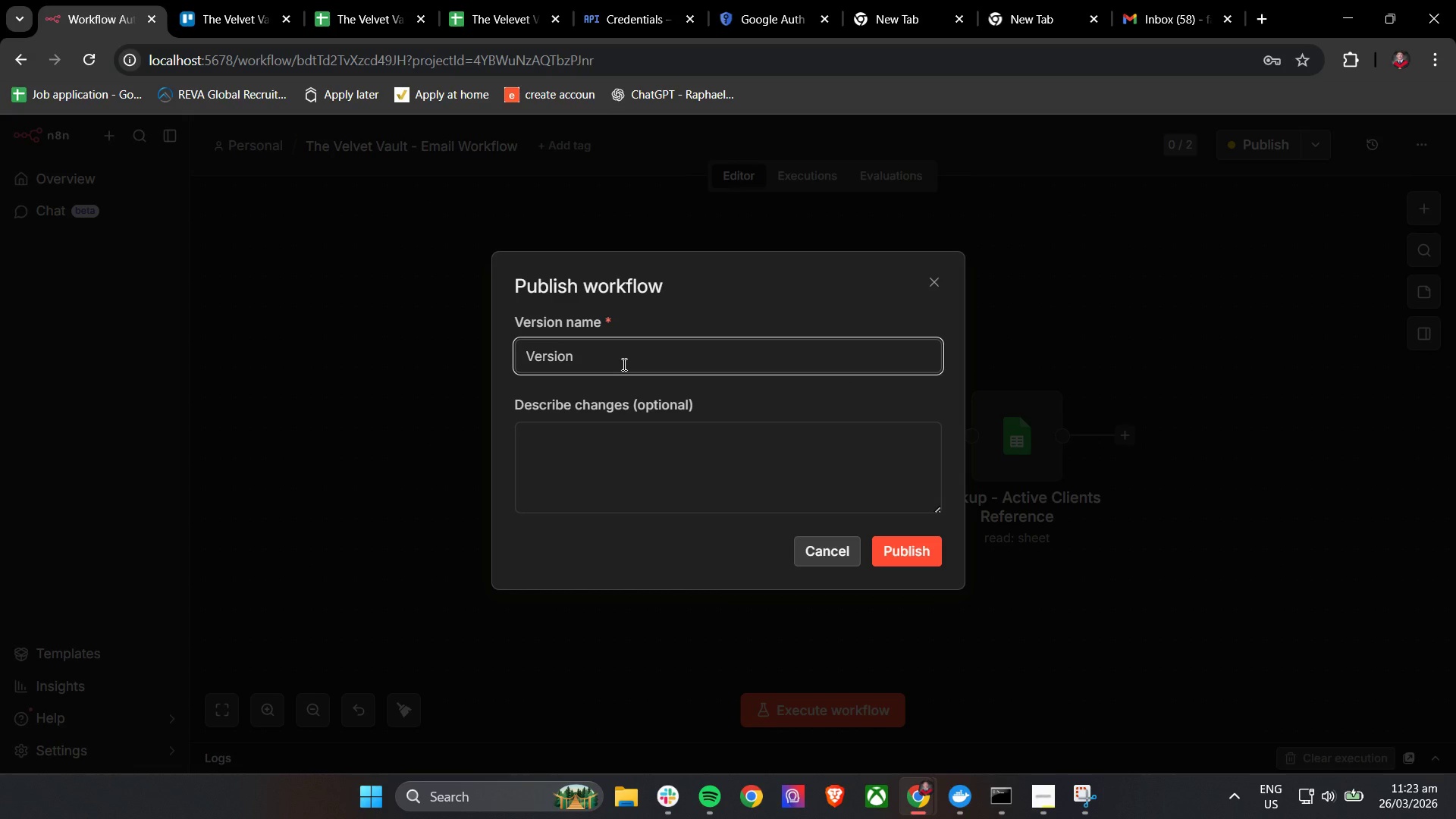 
key(Space)
 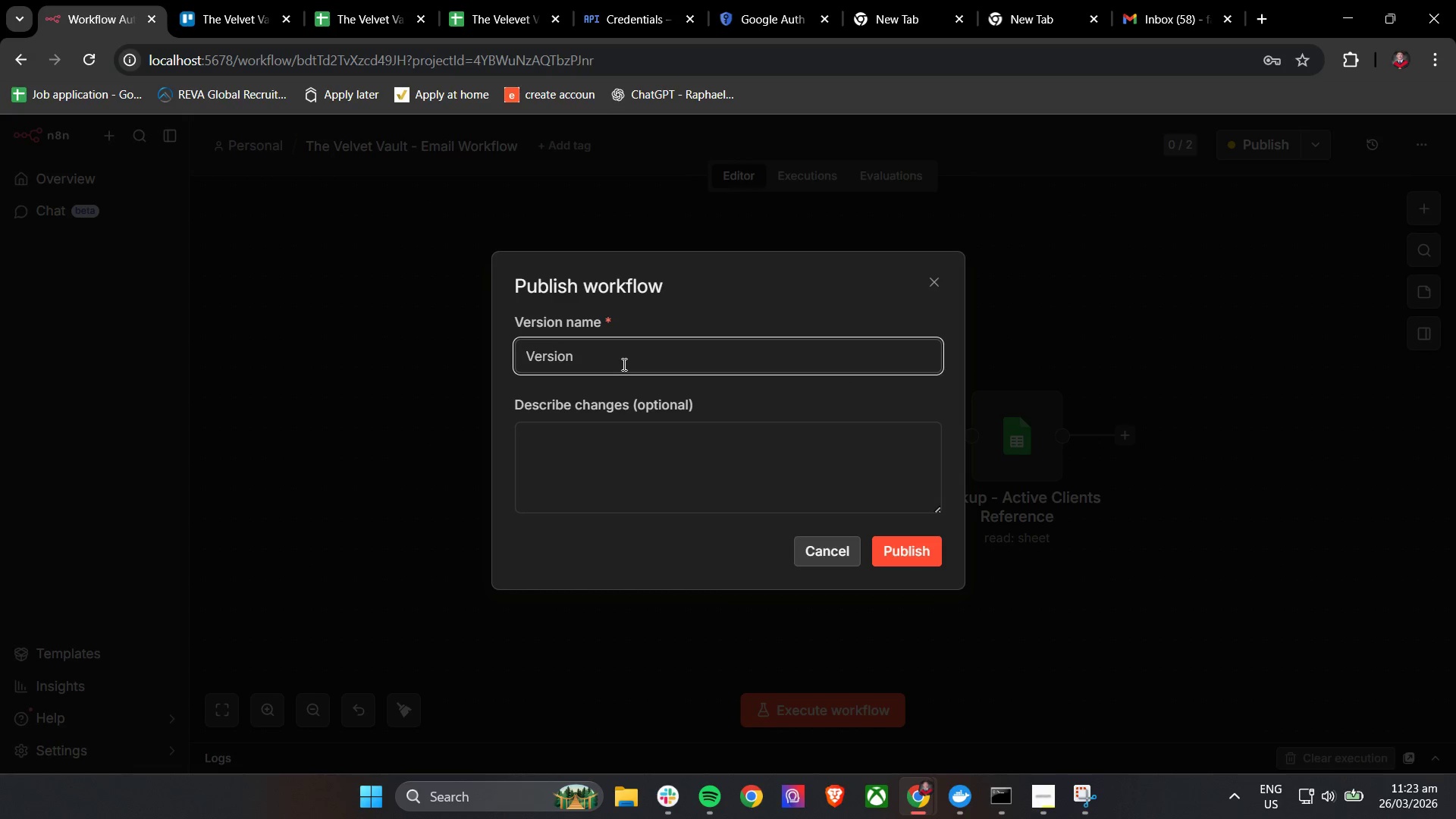 
key(Backspace)
 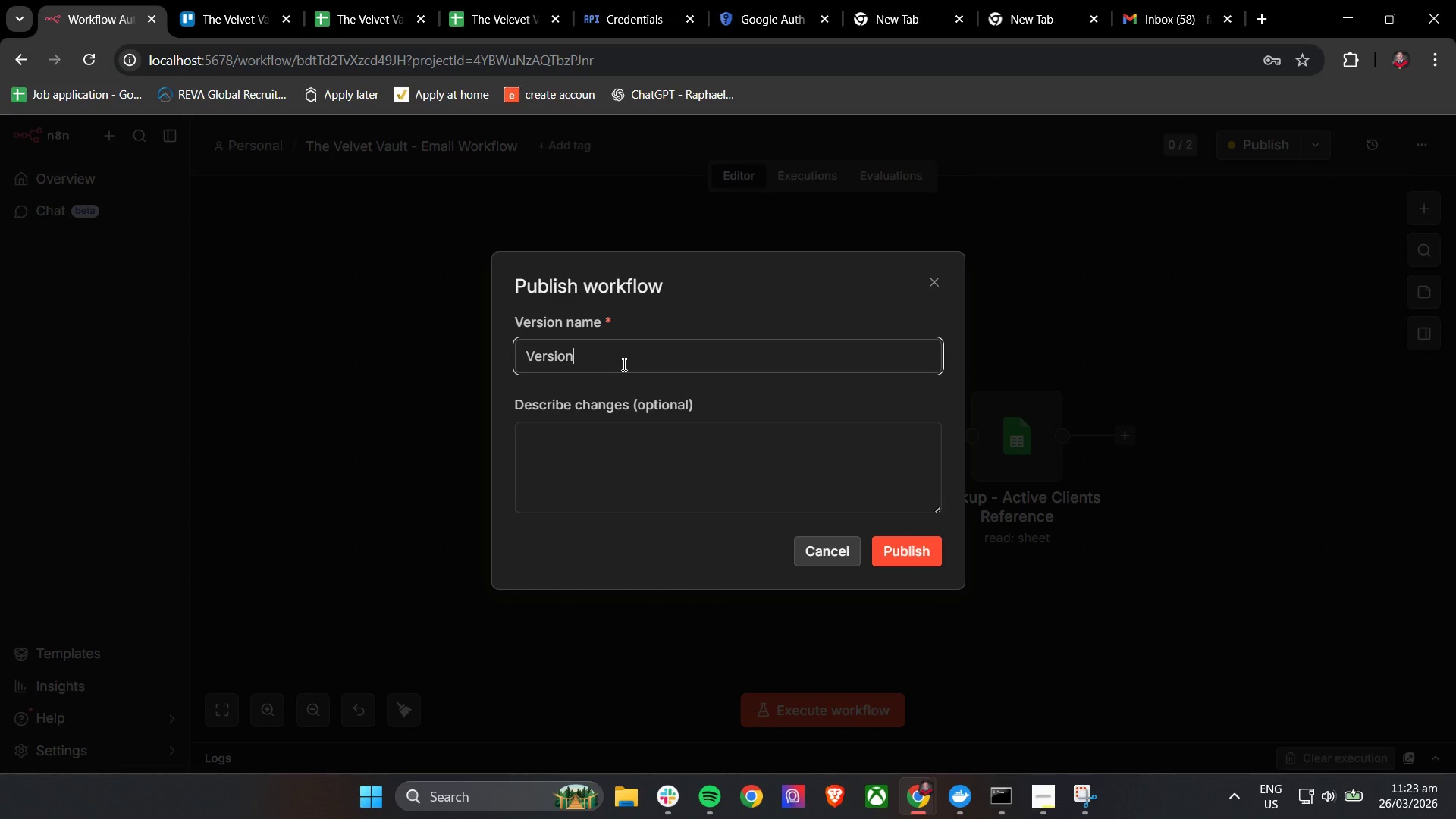 
key(Space)
 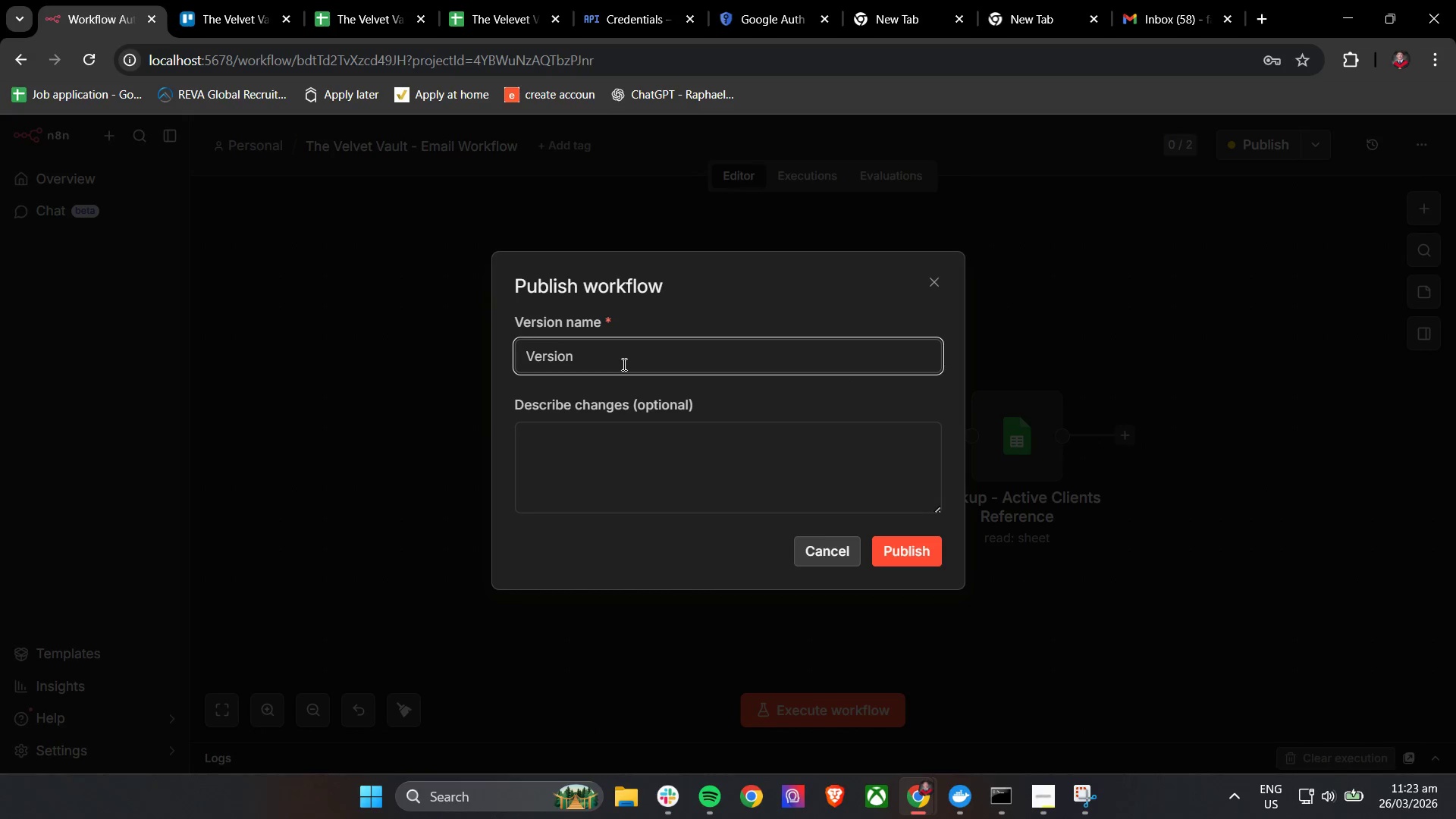 
wait(8.67)
 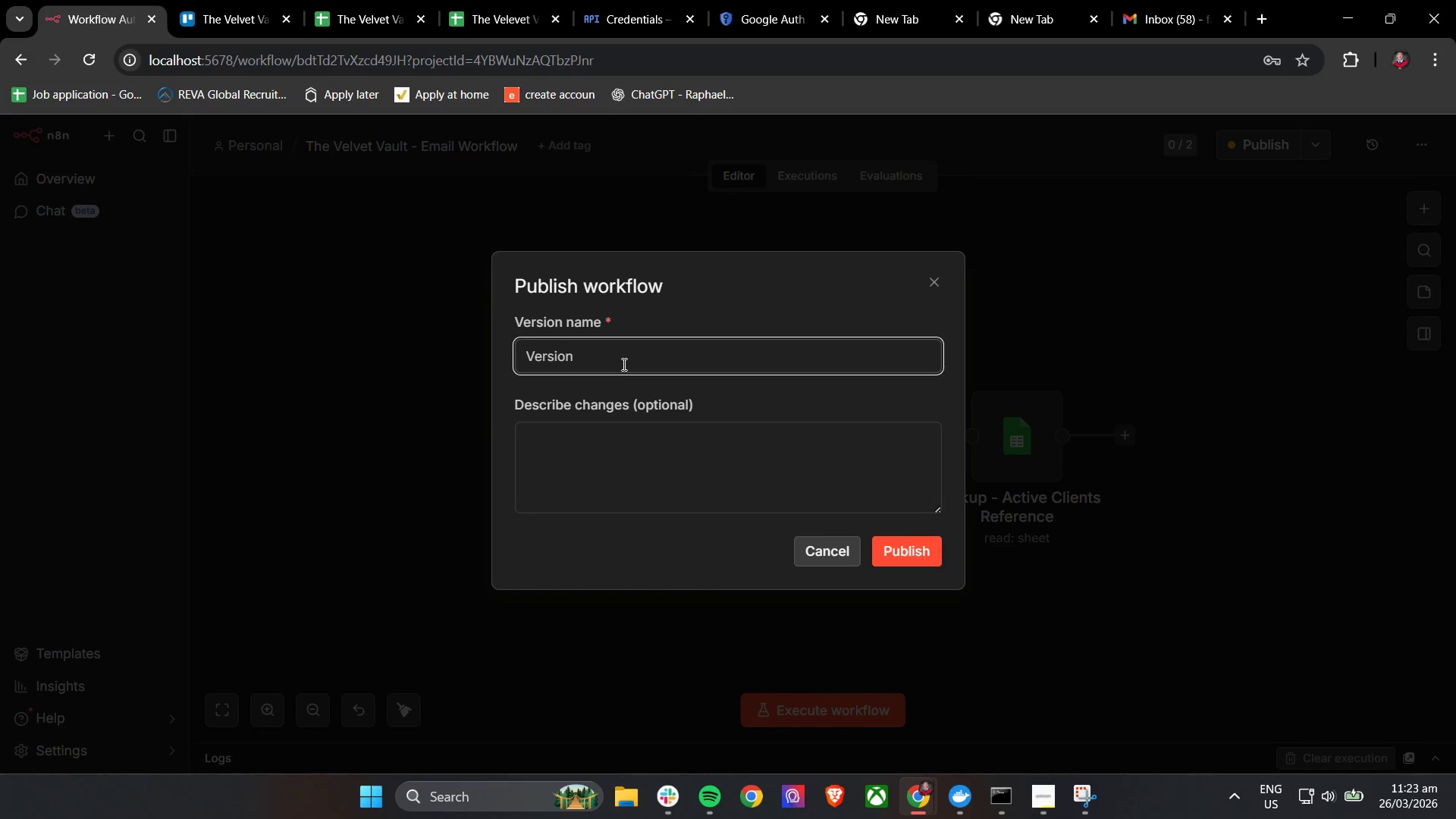 
key(2)
 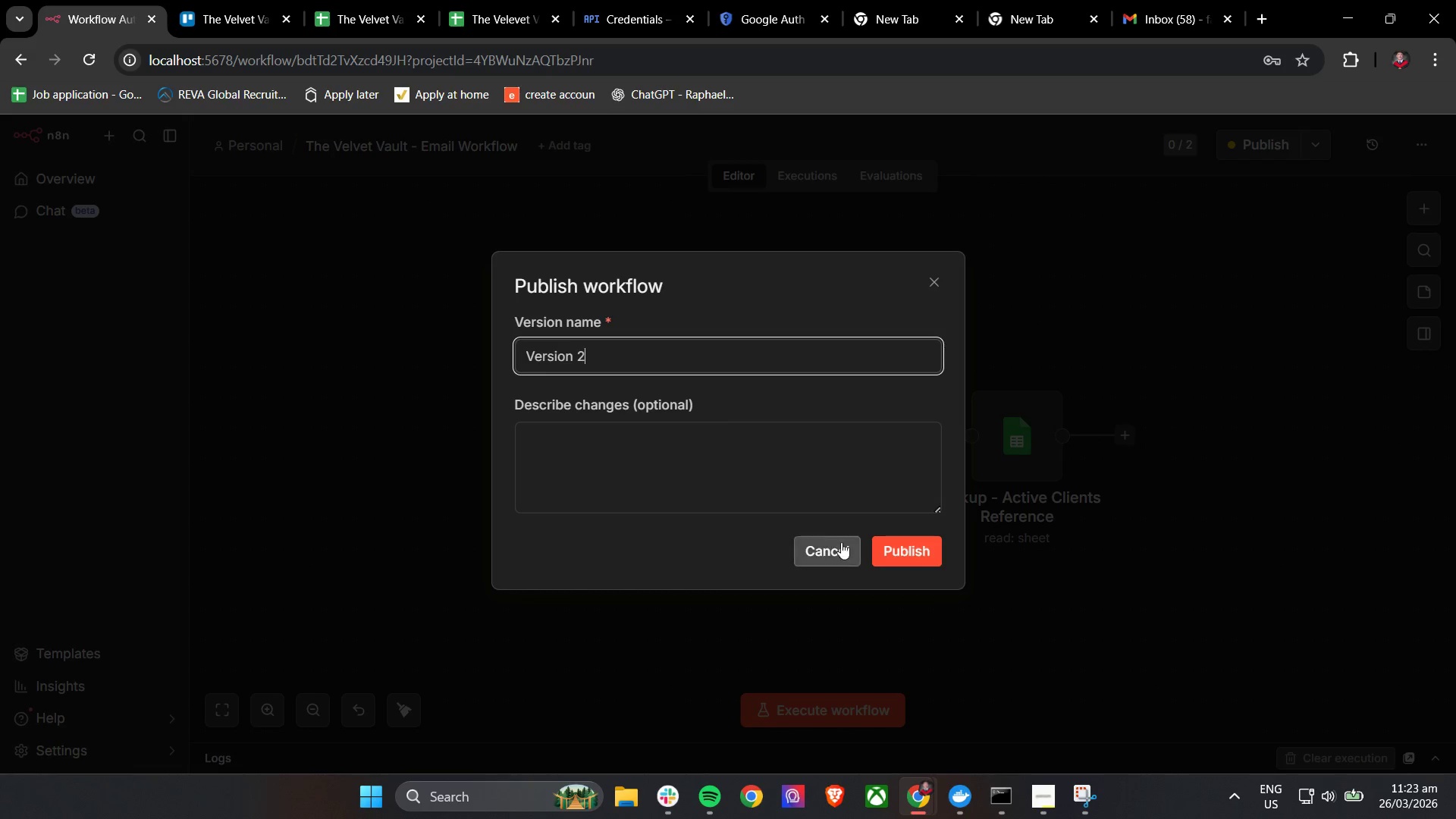 
left_click([881, 553])
 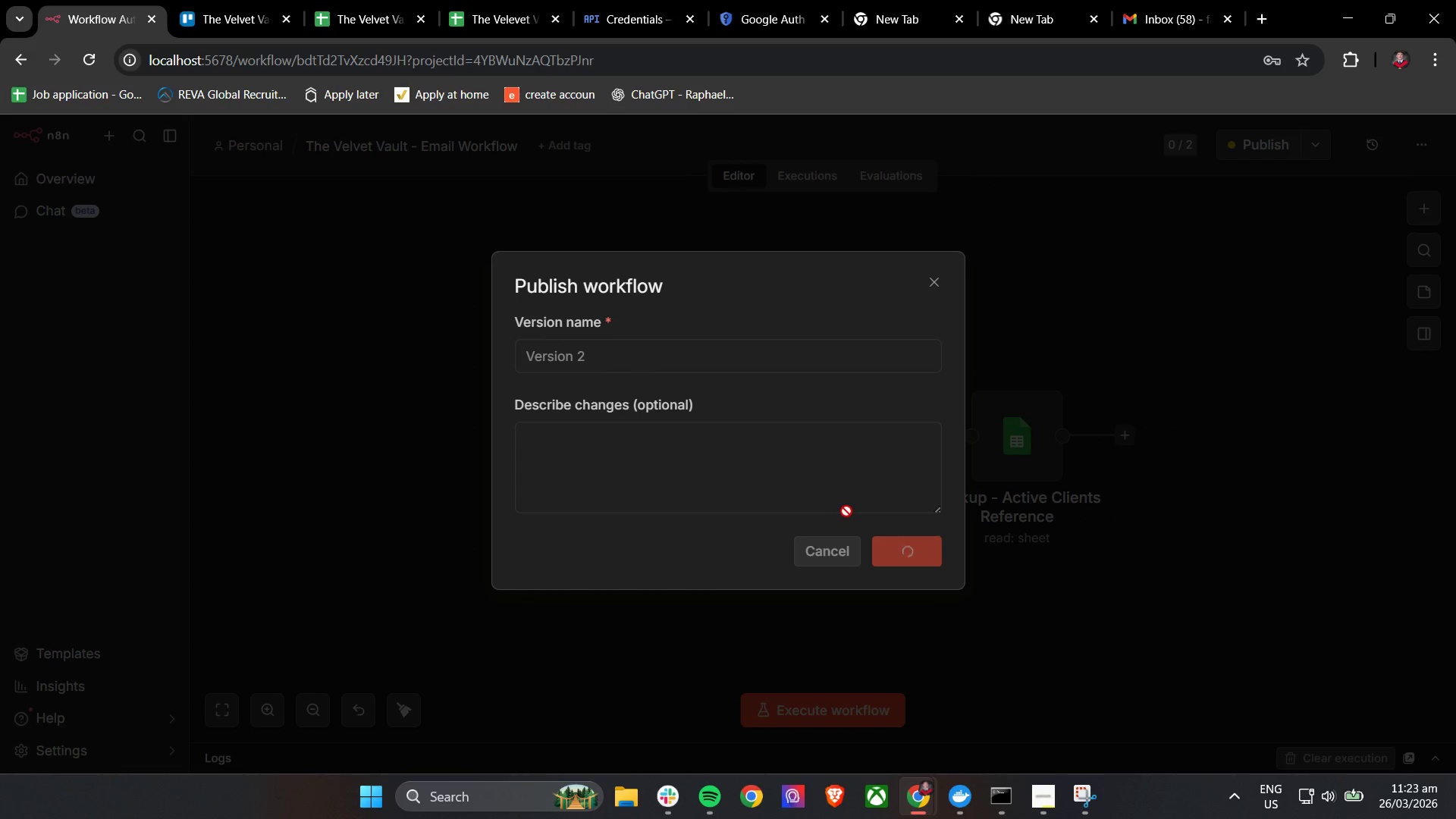 
mouse_move([869, 513])
 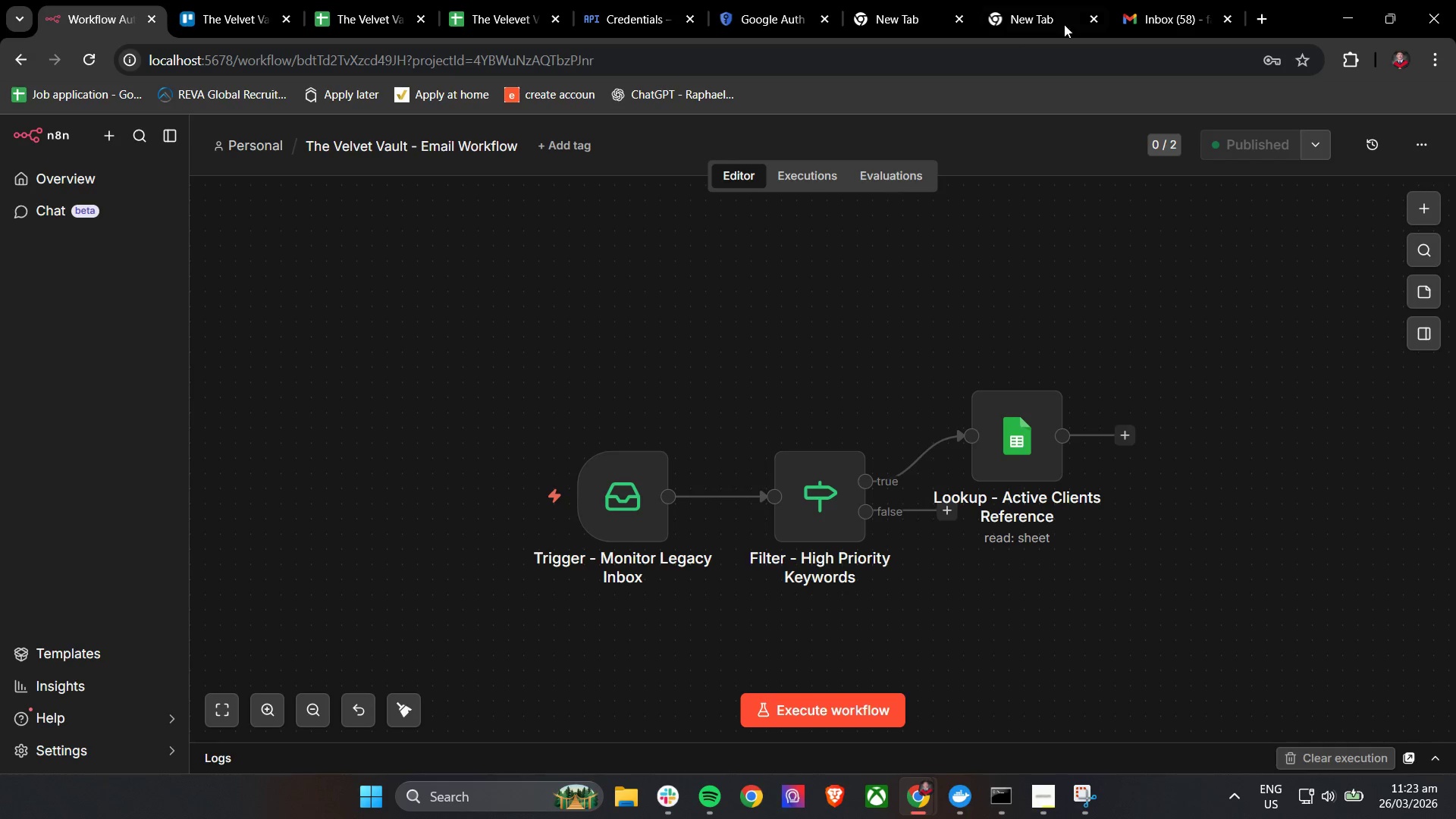 
mouse_move([1121, 13])
 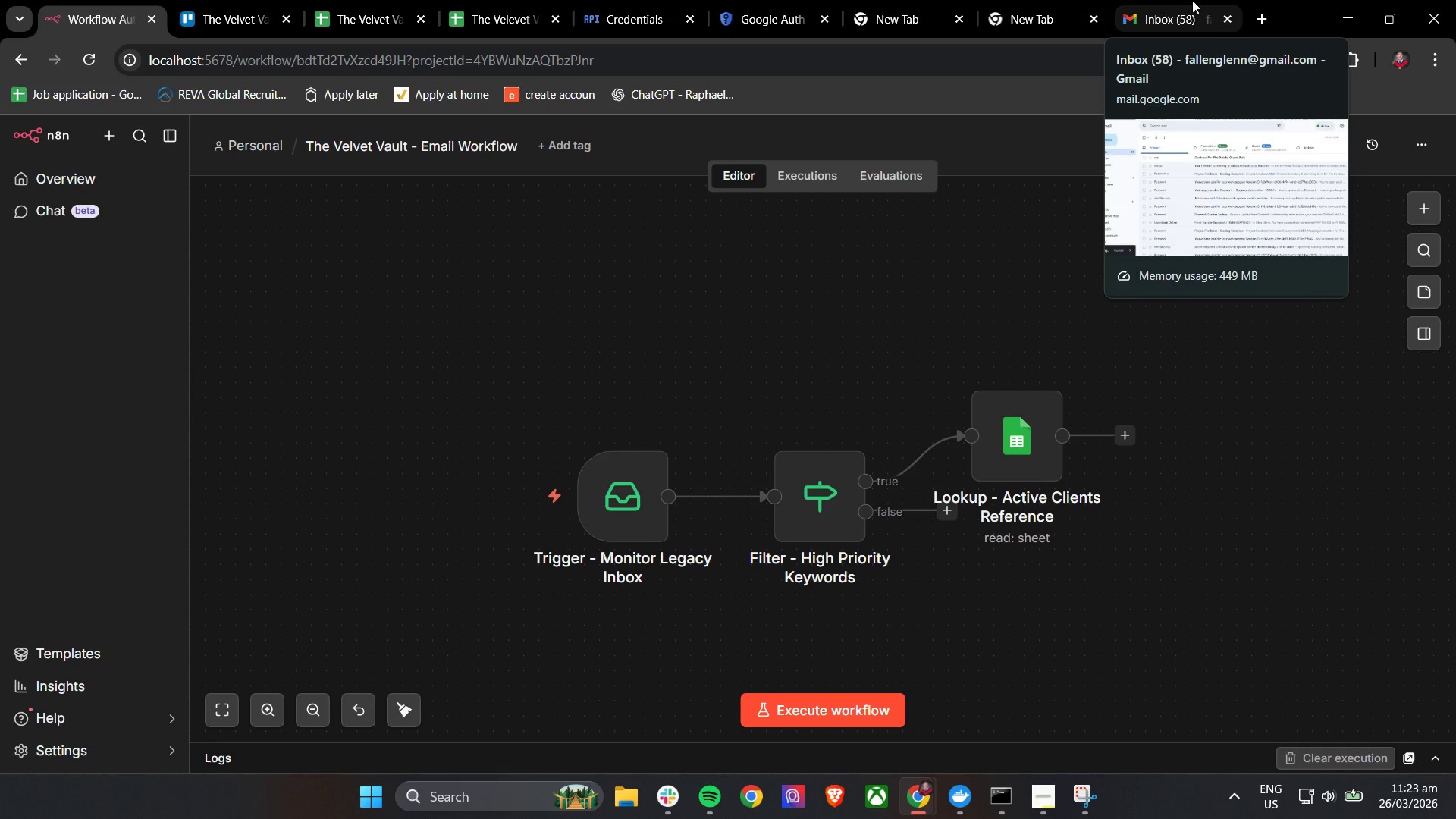 
left_click([1193, 0])
 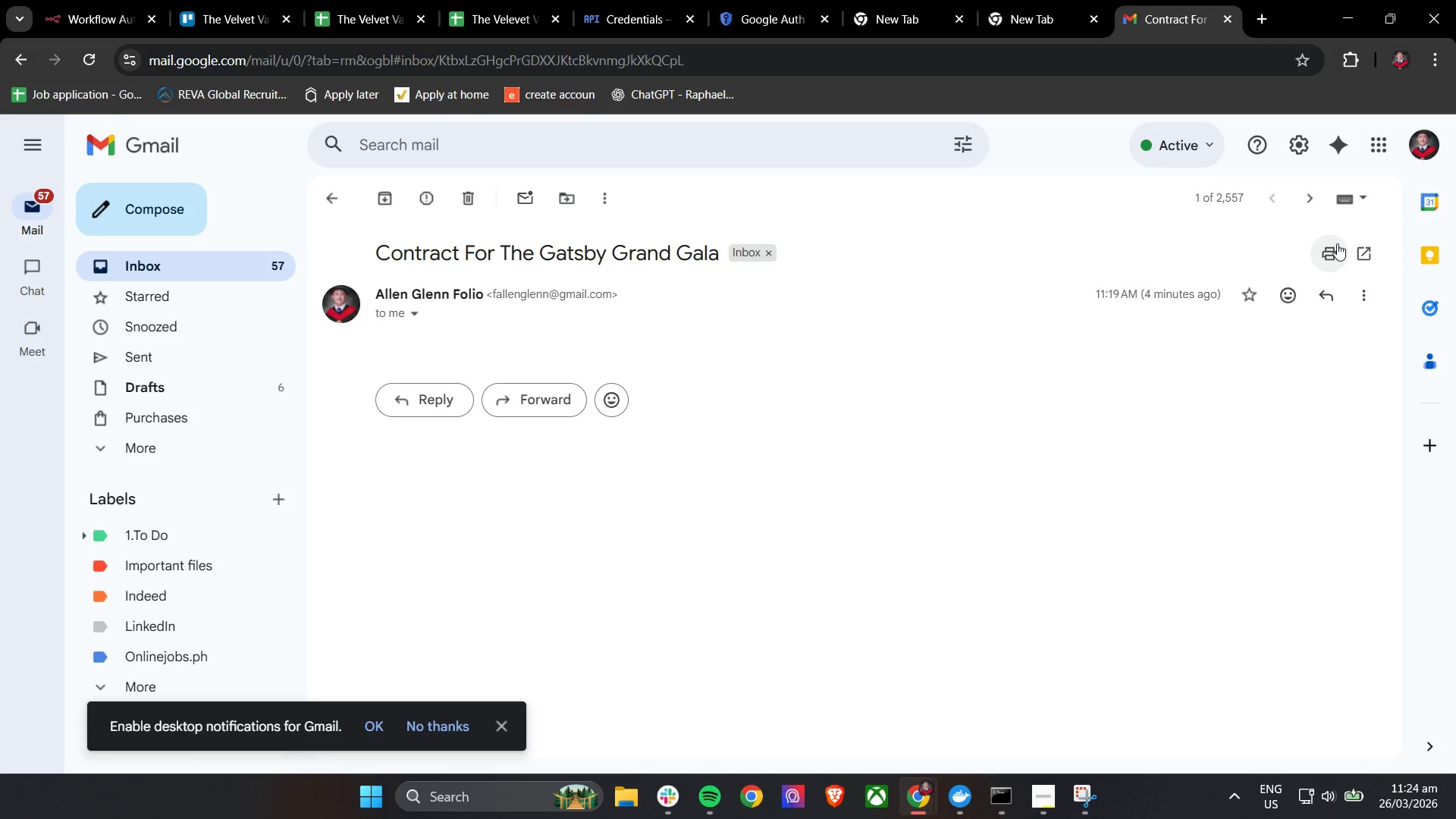 
left_click([461, 198])
 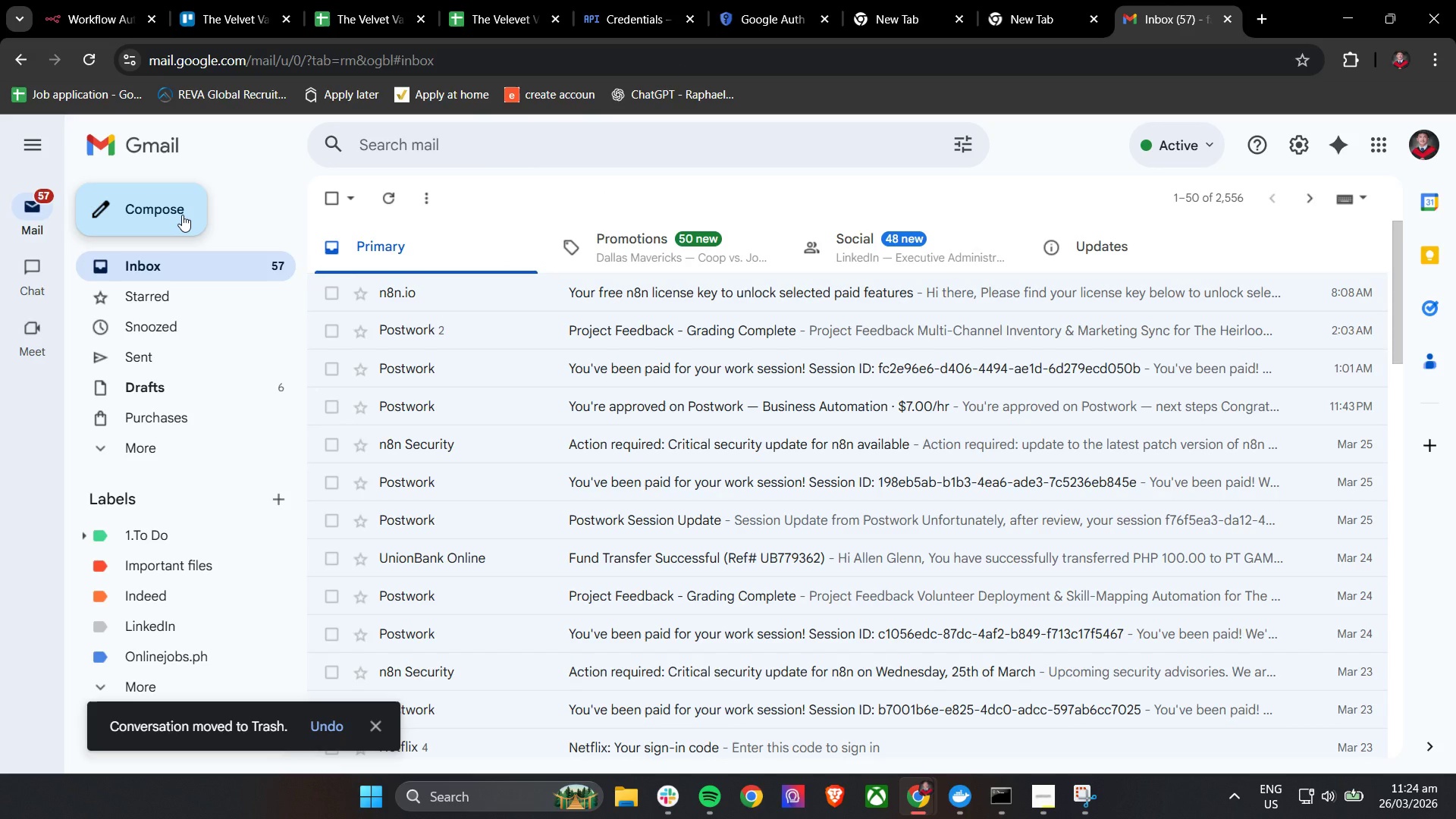 
left_click([182, 215])
 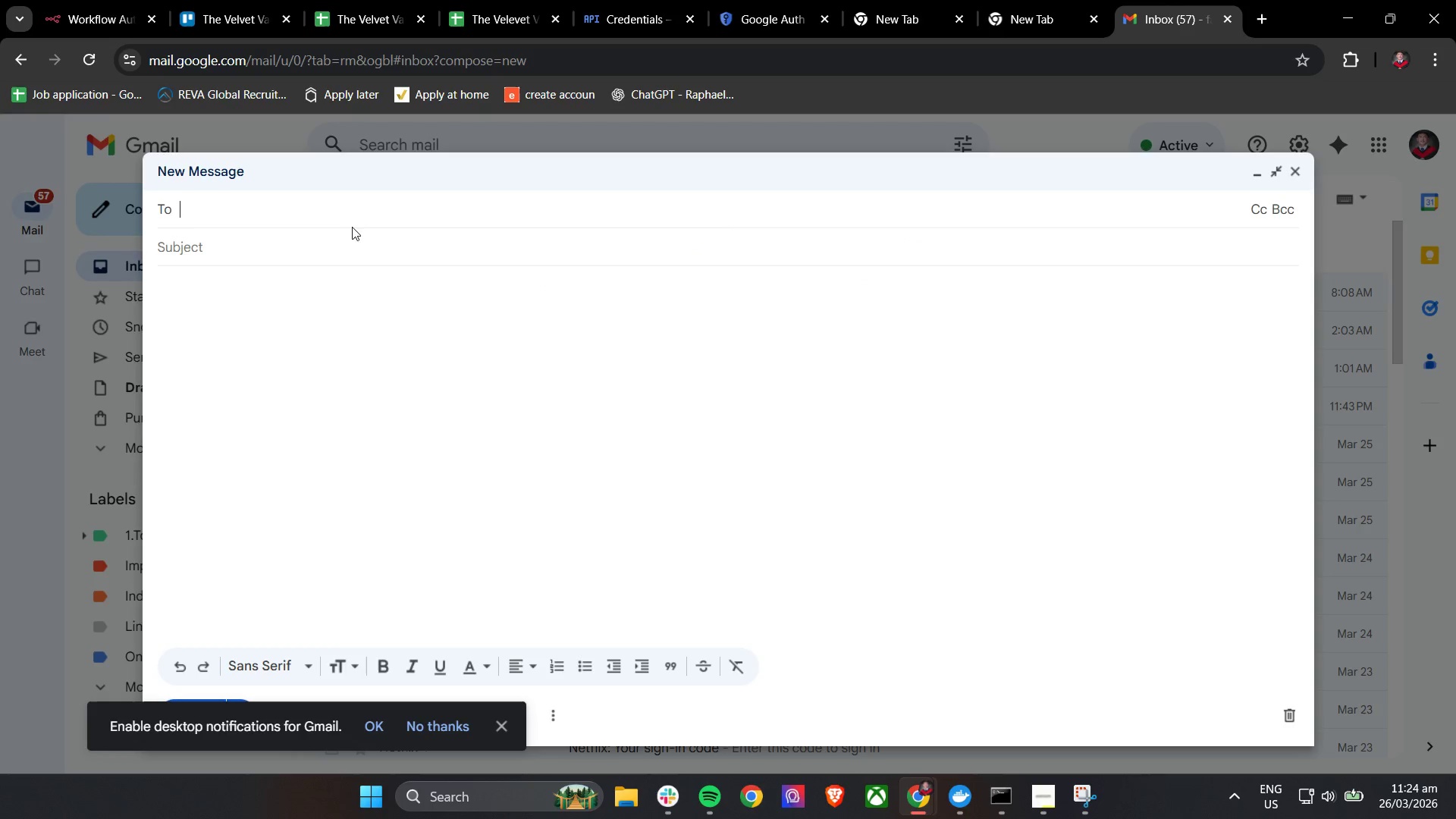 
key(Control+V)
 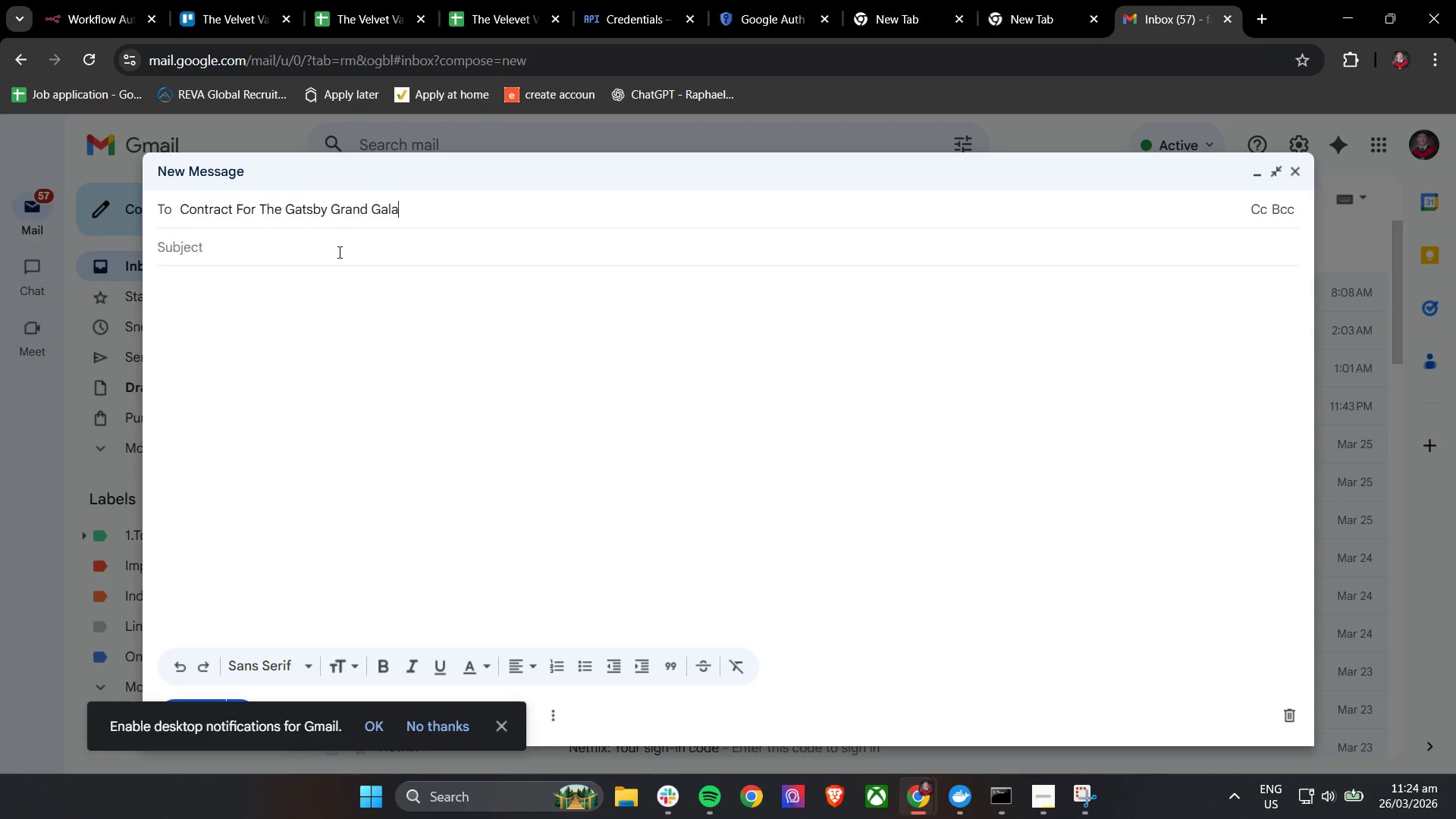 
left_click([336, 254])
 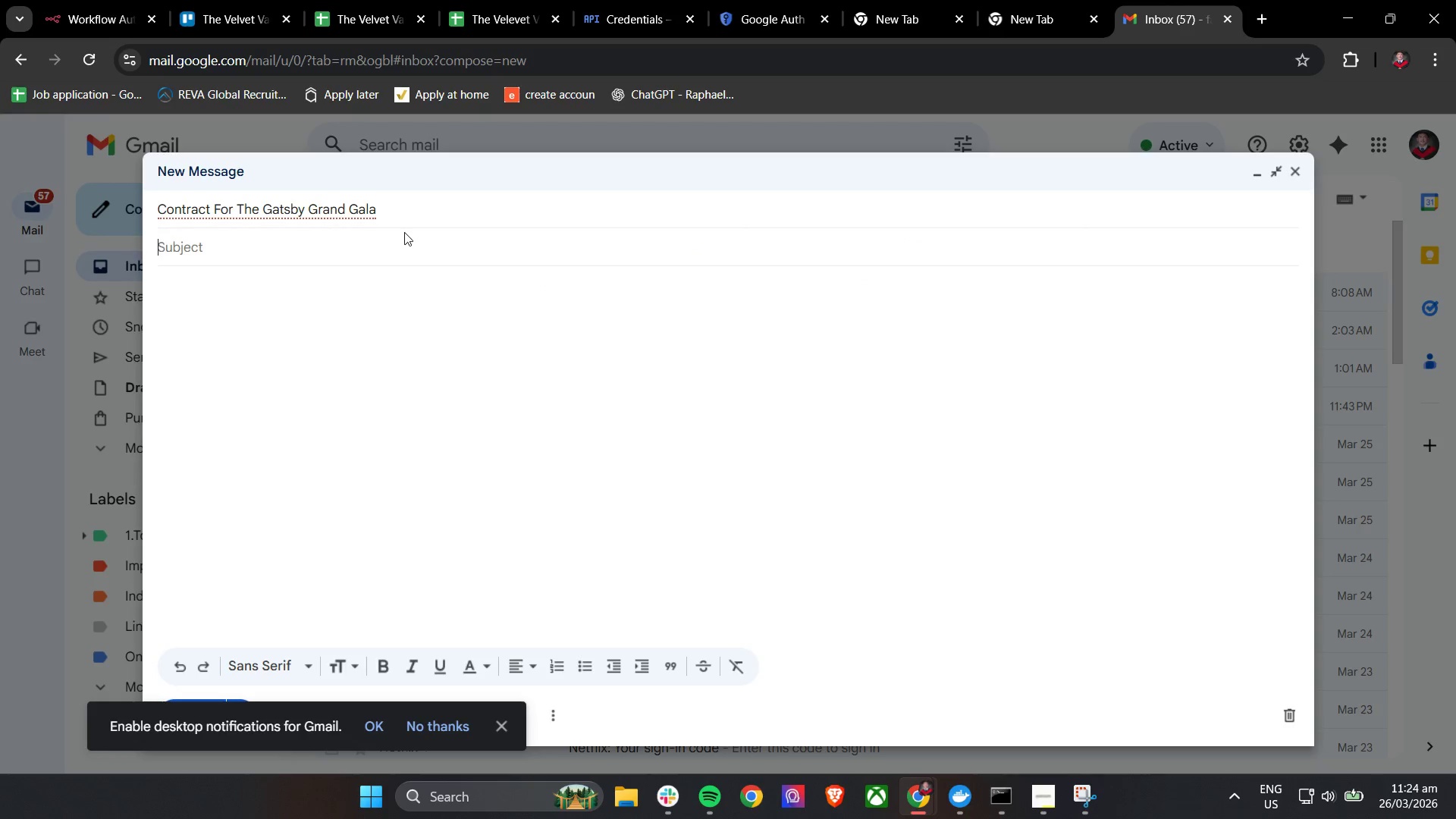 
key(Control+A)
 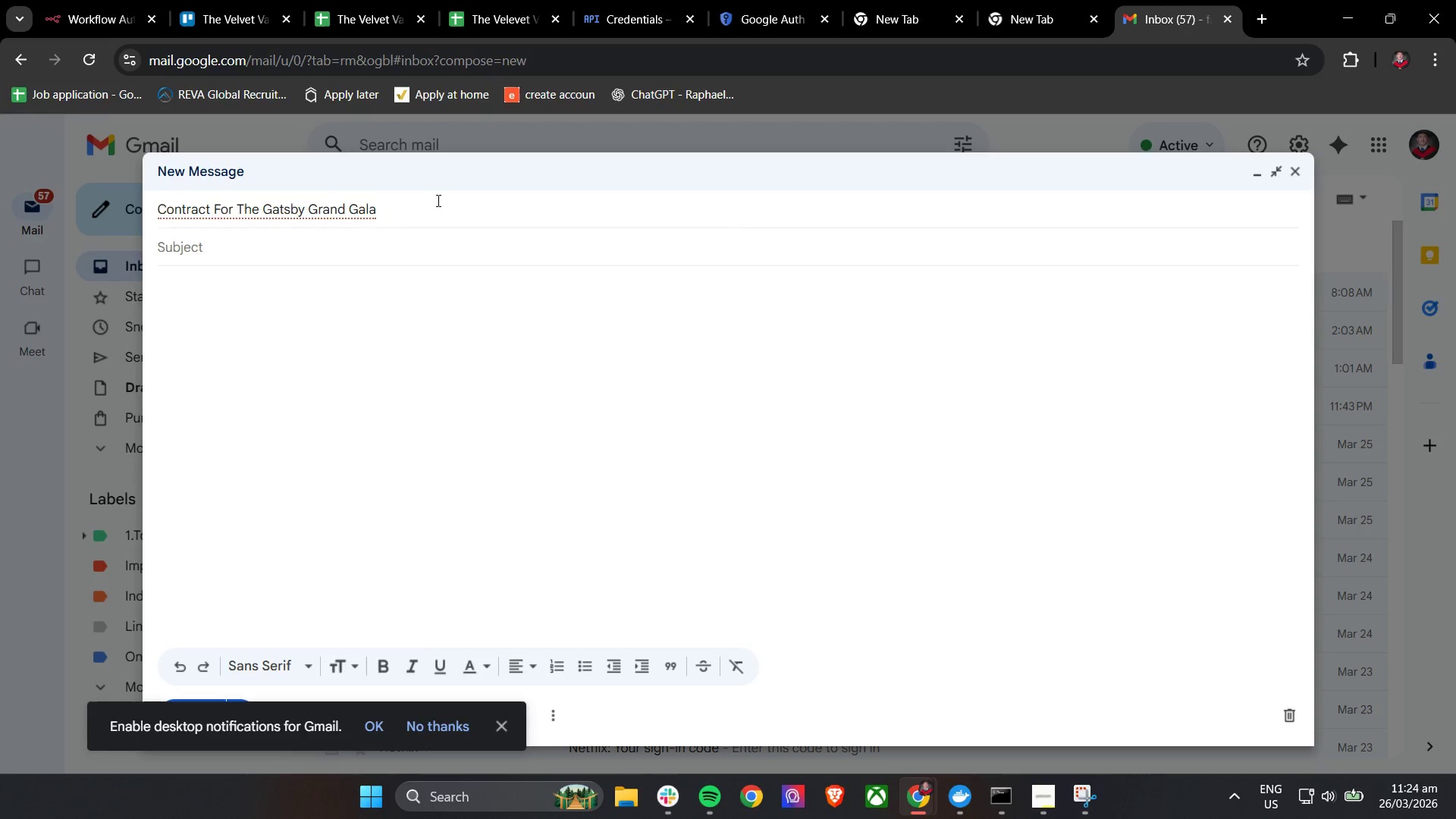 
left_click([437, 200])
 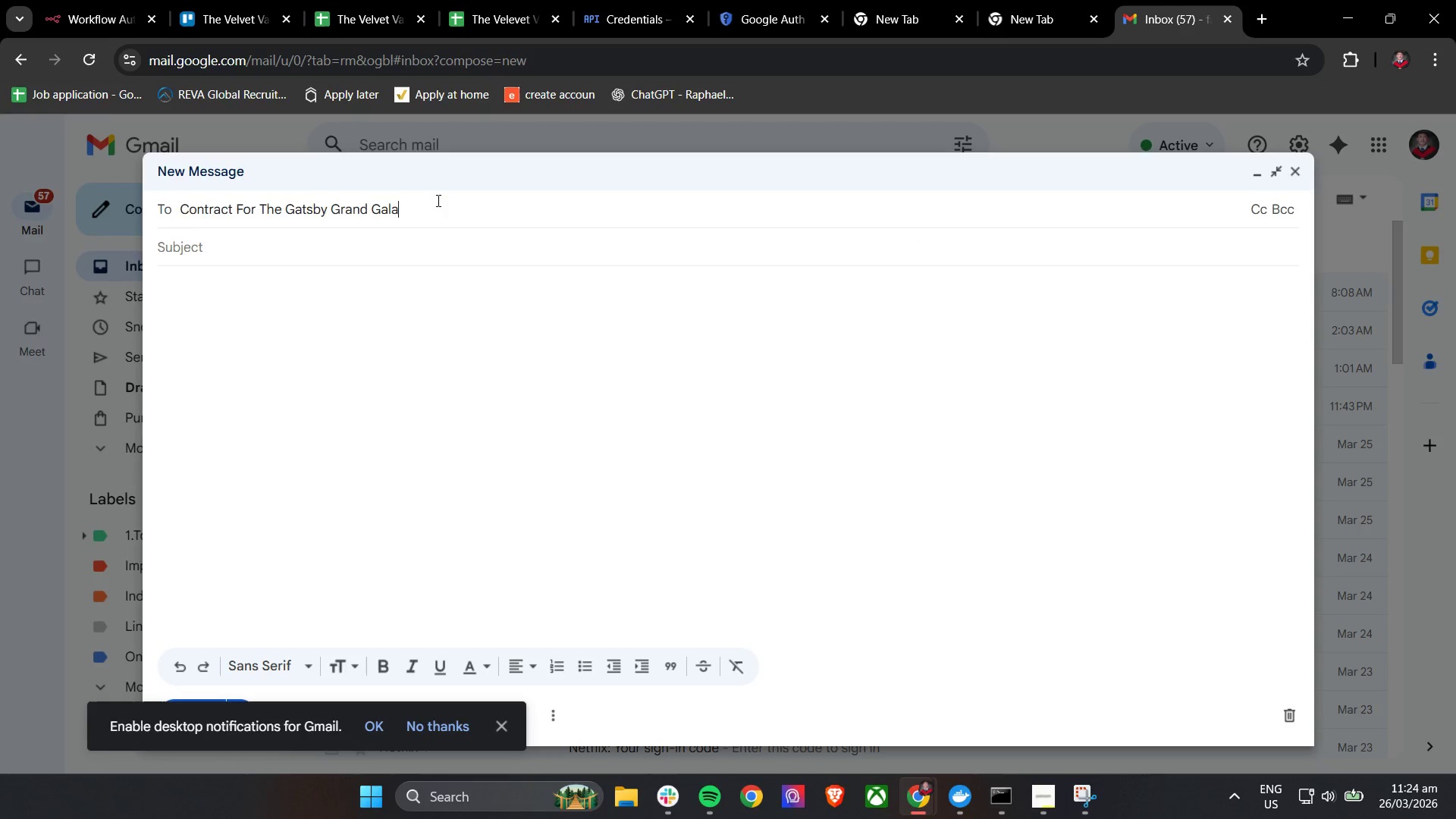 
key(Control+A)
 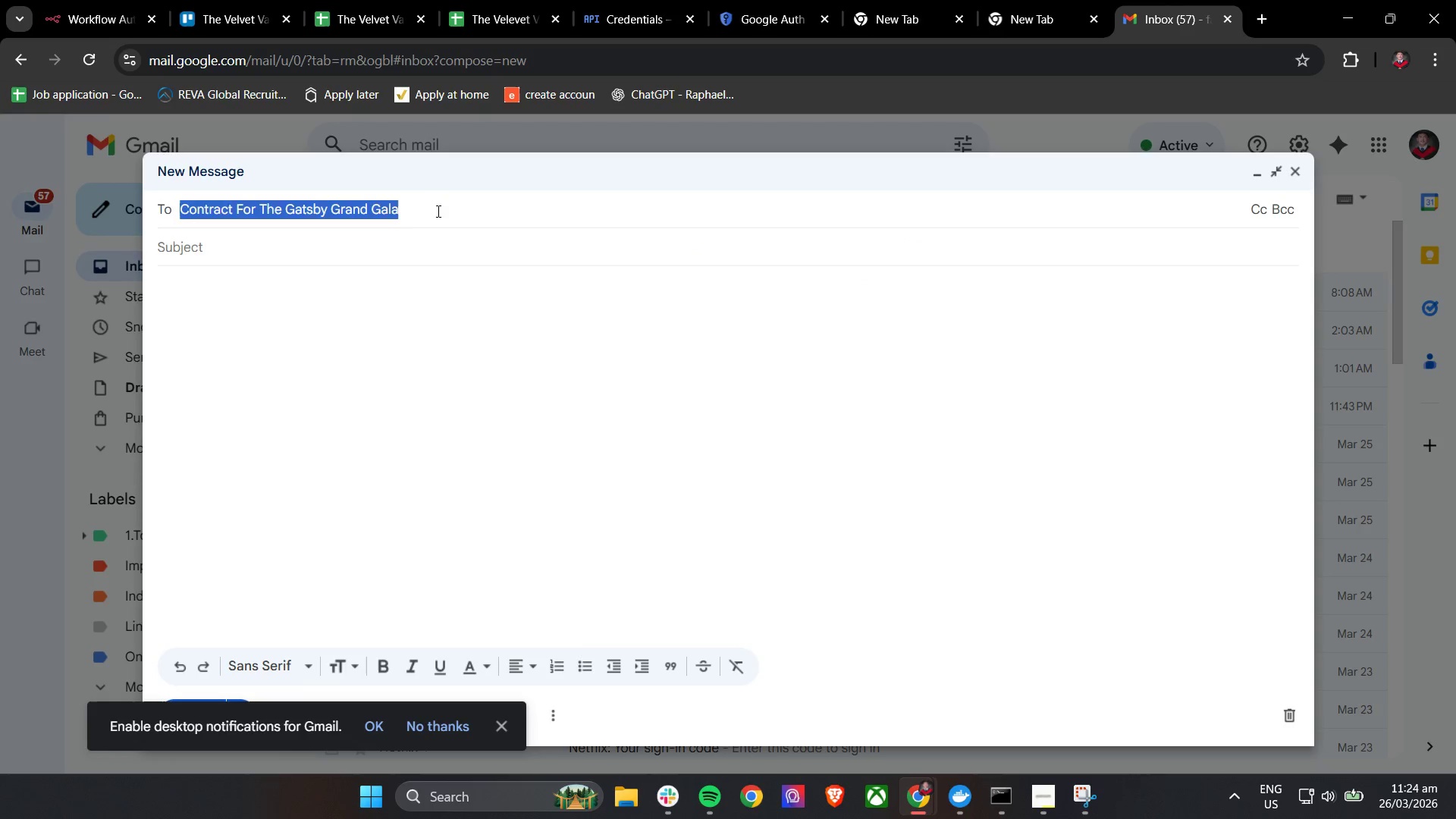 
key(F)
 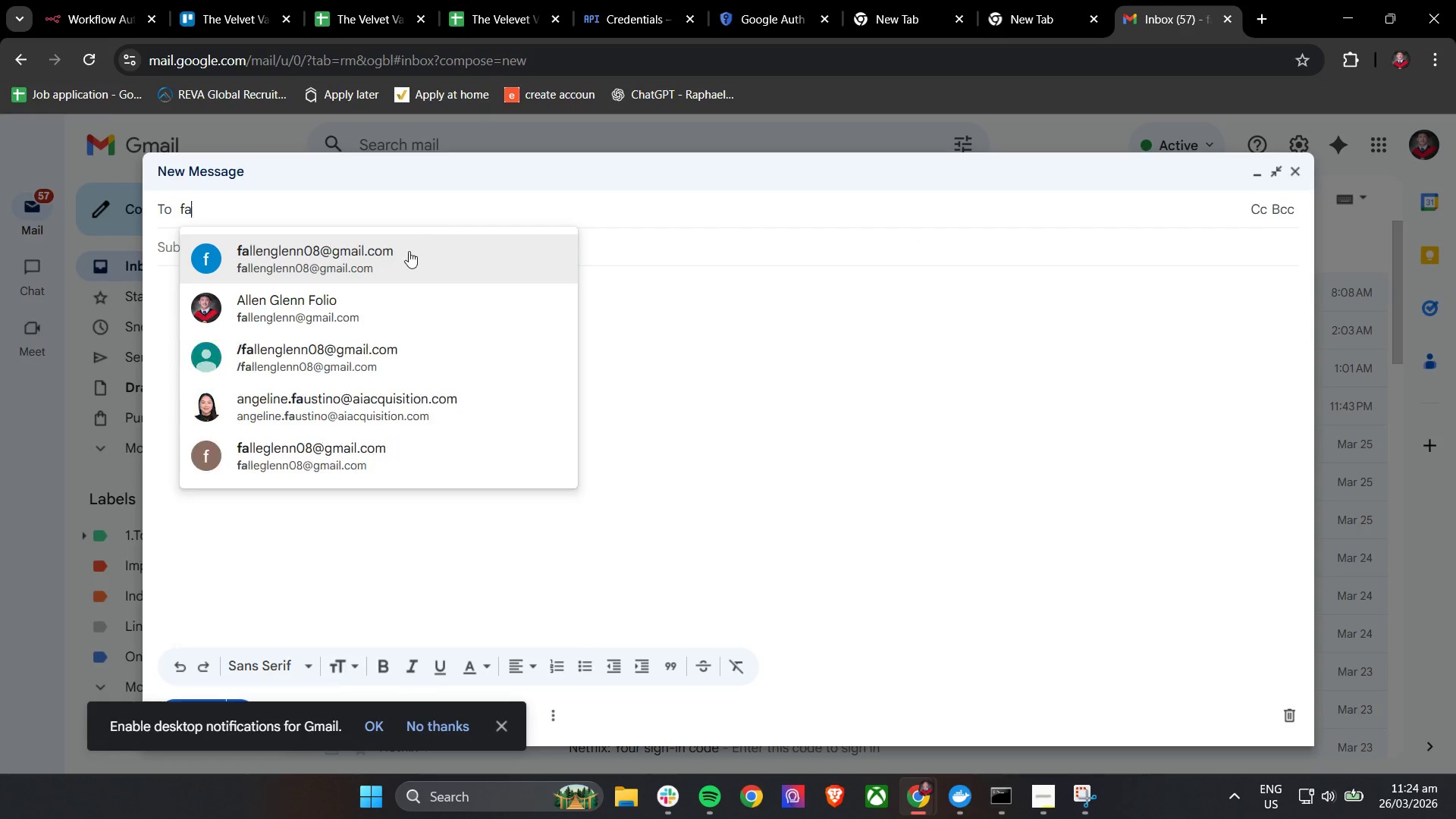 
key(A)
 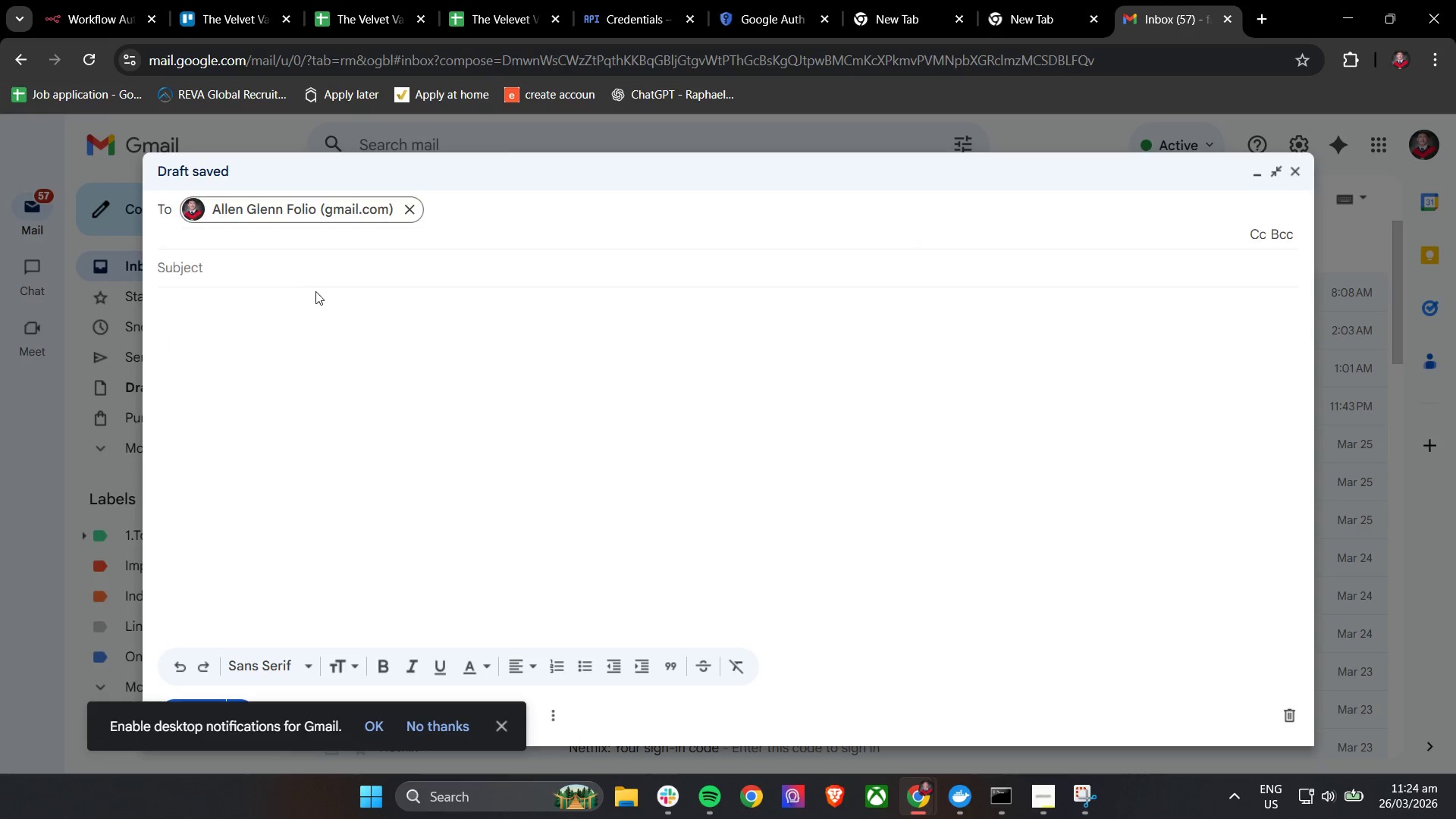 
double_click([297, 268])
 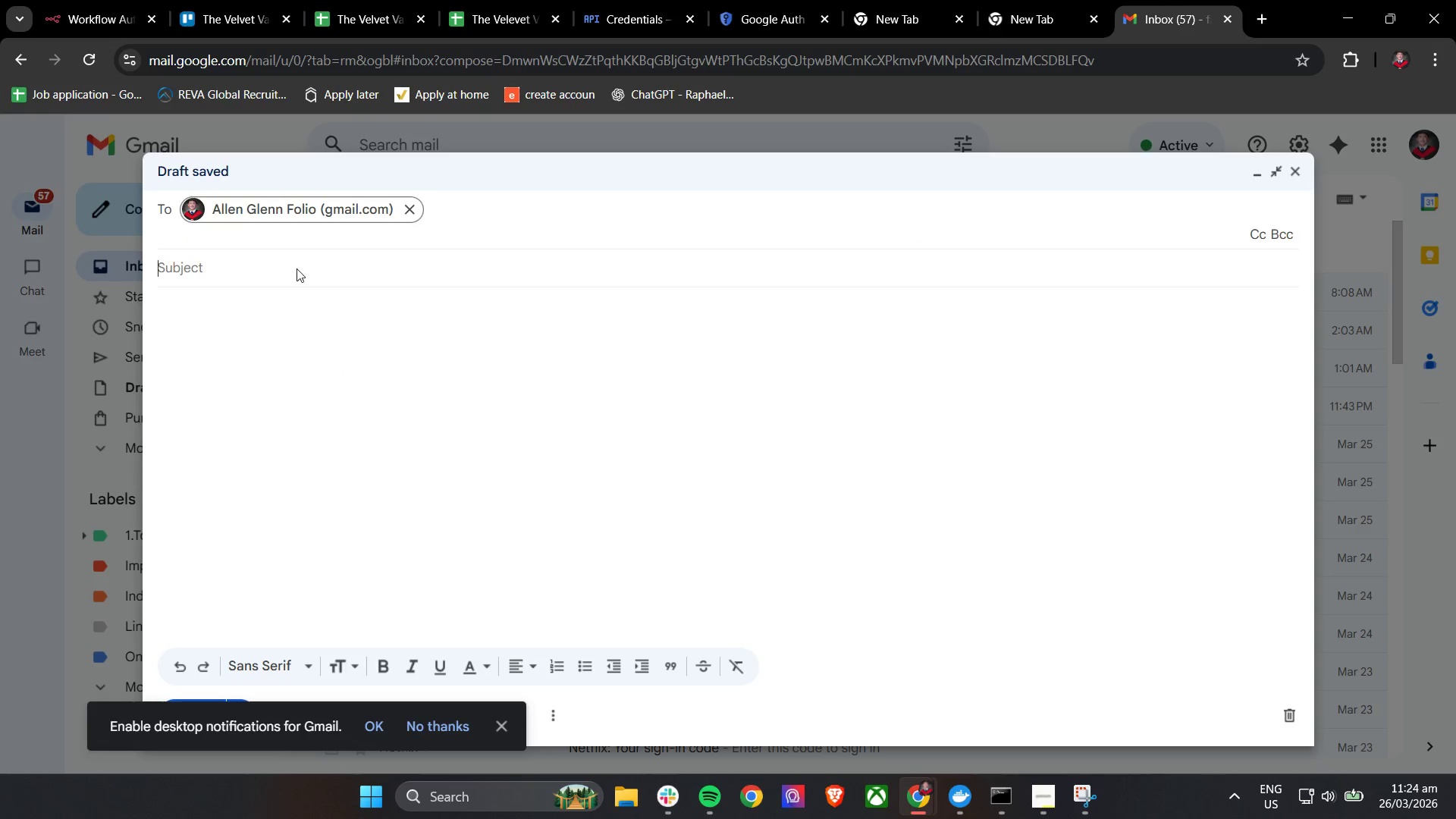 
key(Control+V)
 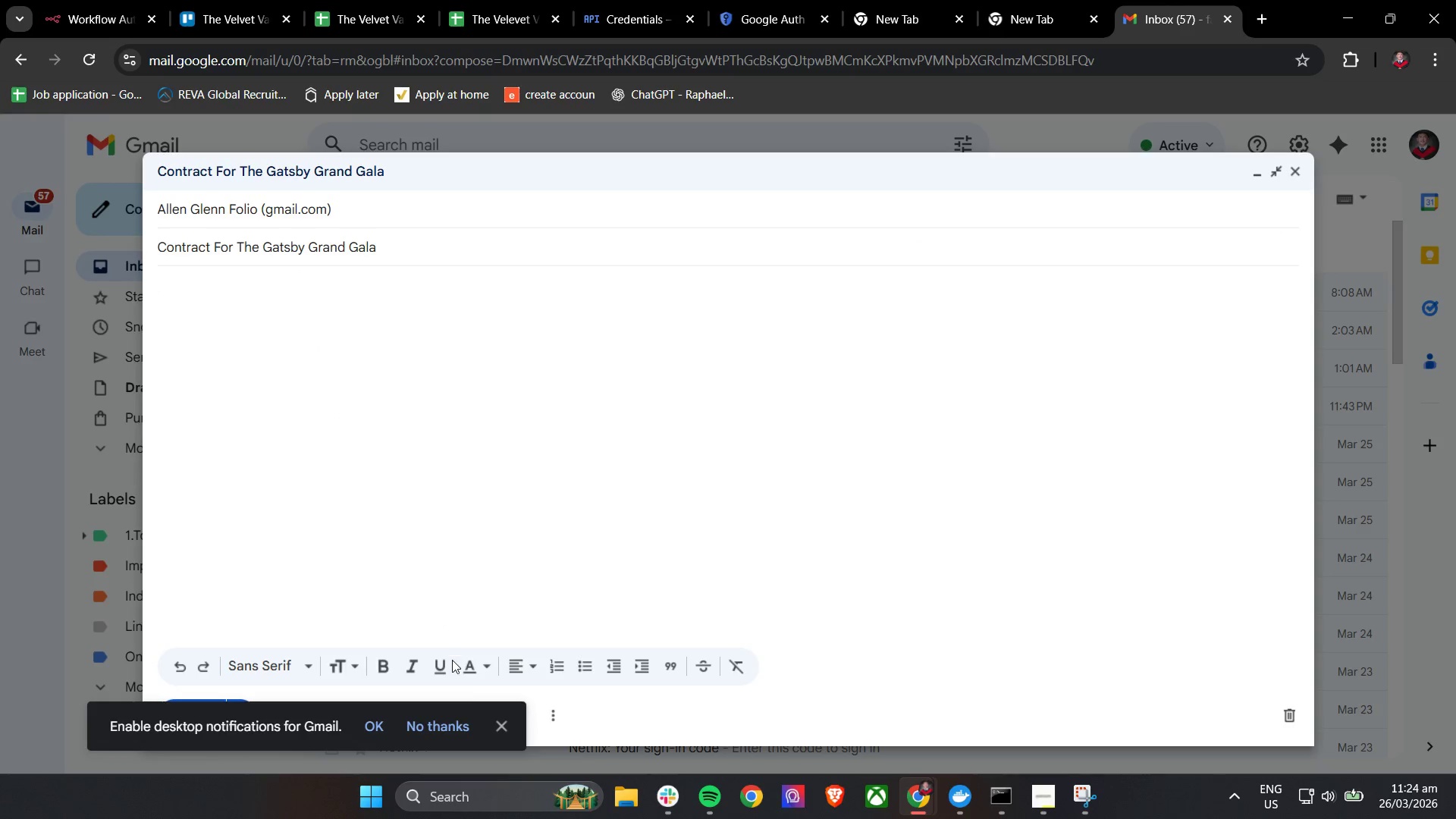 
left_click([491, 727])
 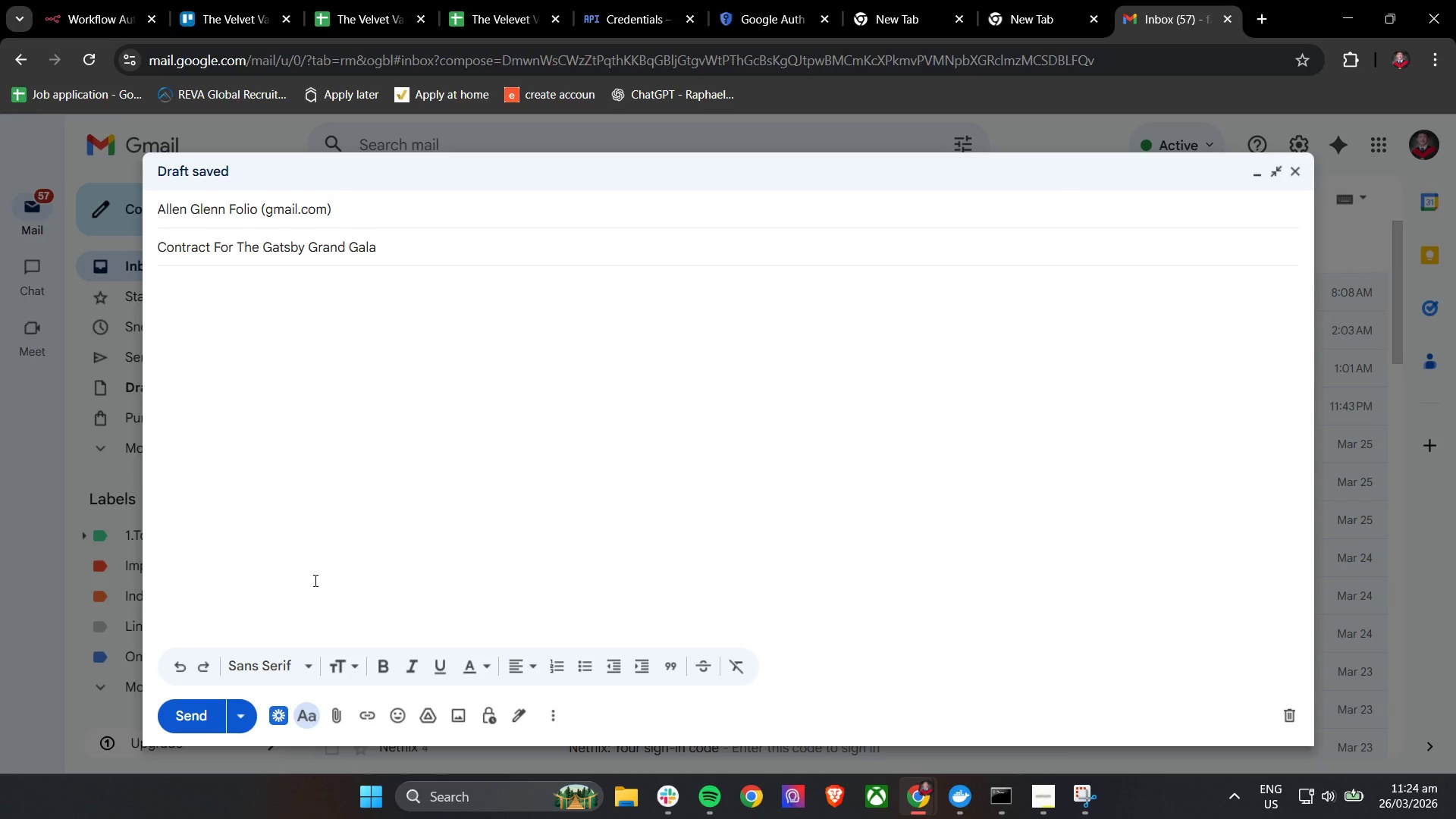 
wait(5.5)
 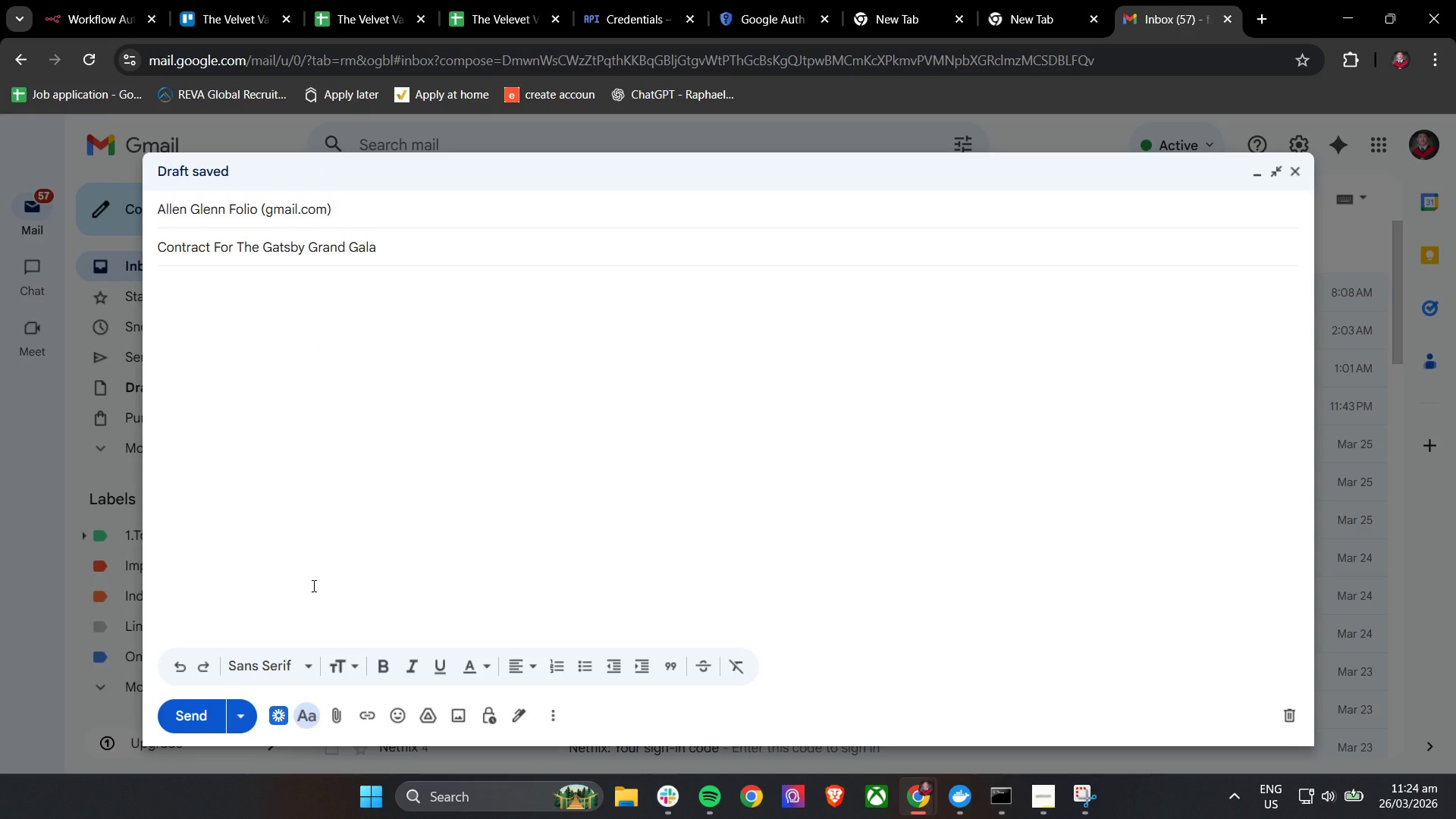 
left_click([199, 713])
 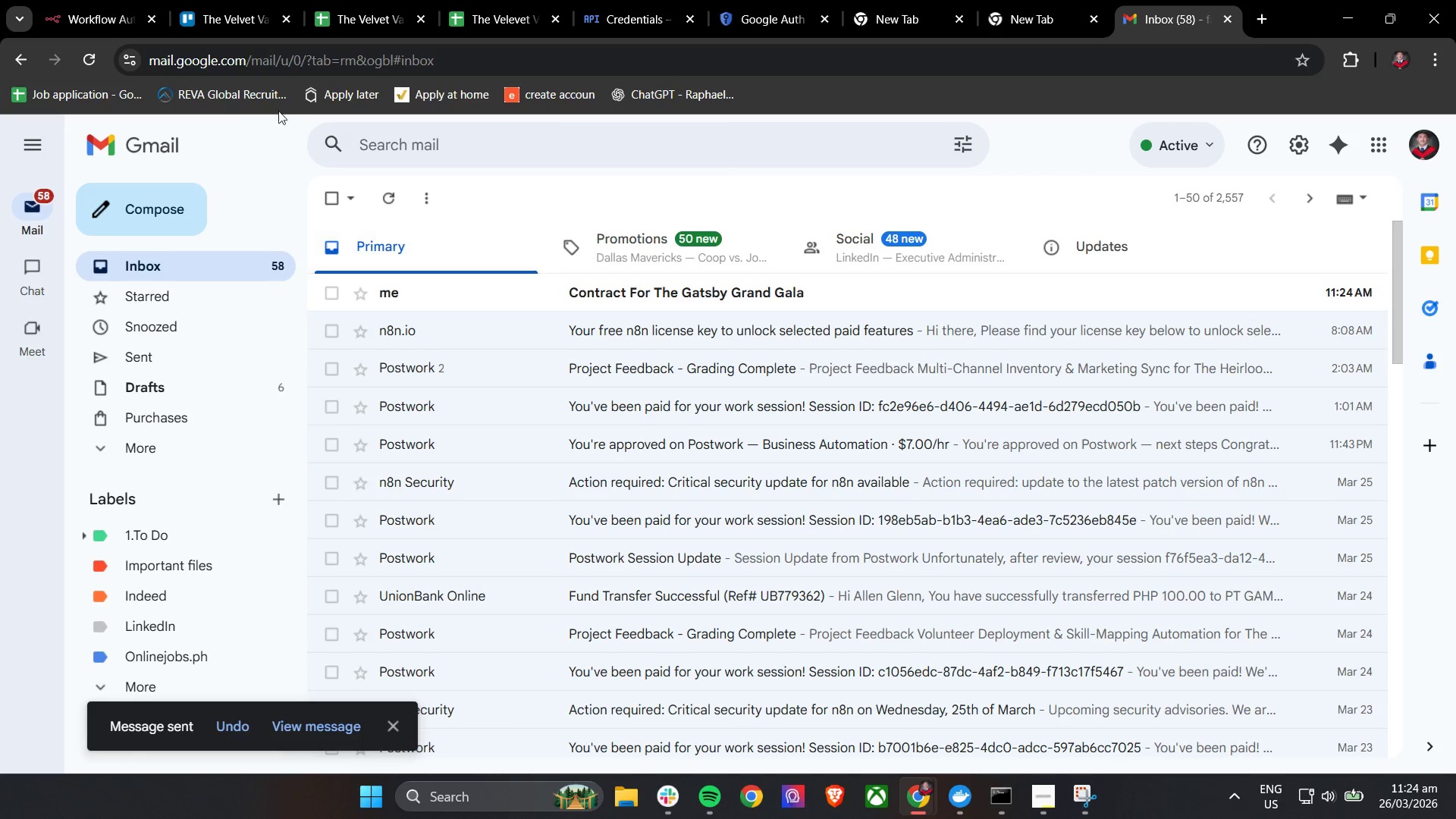 
left_click([105, 0])
 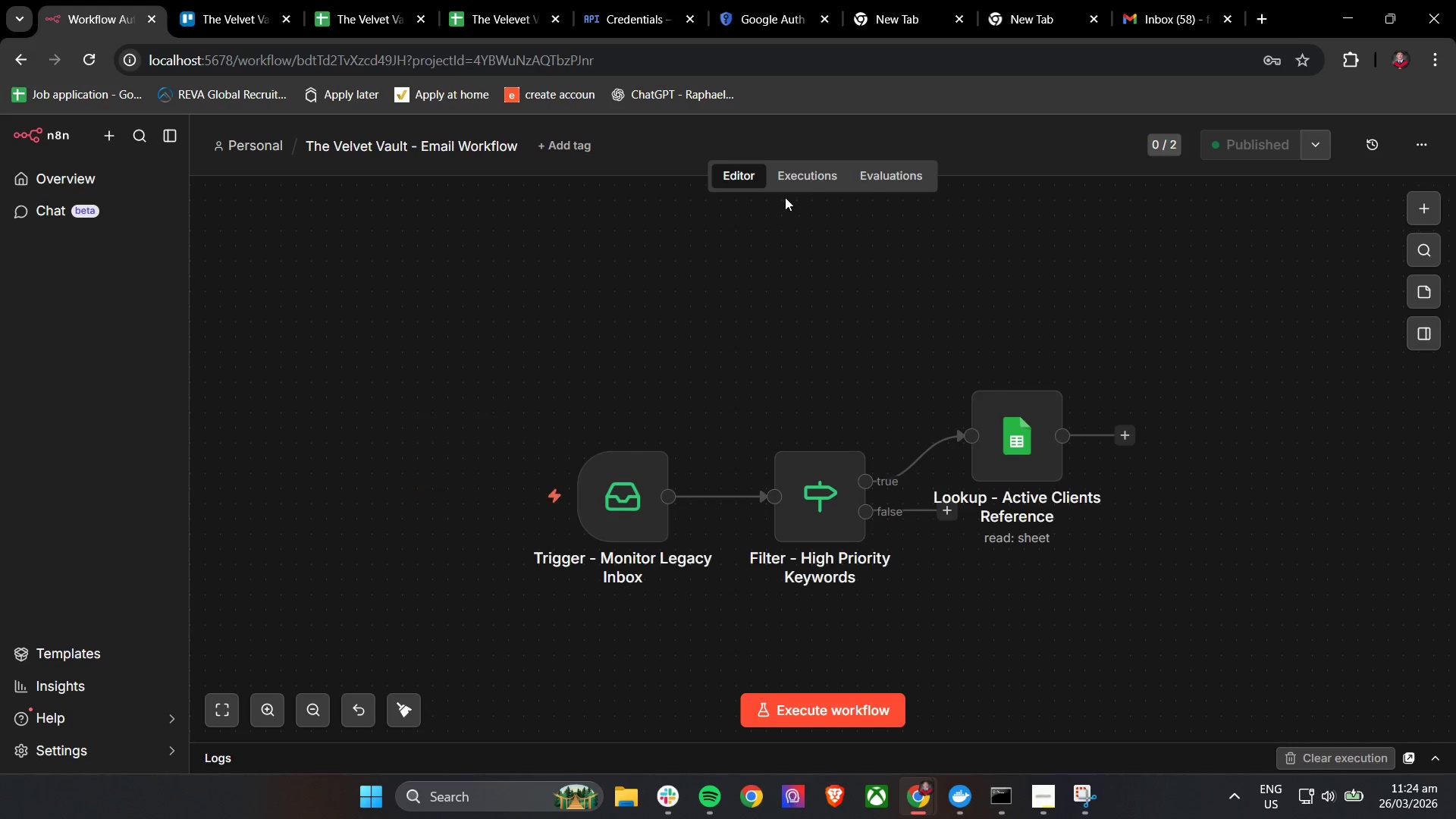 
double_click([794, 171])
 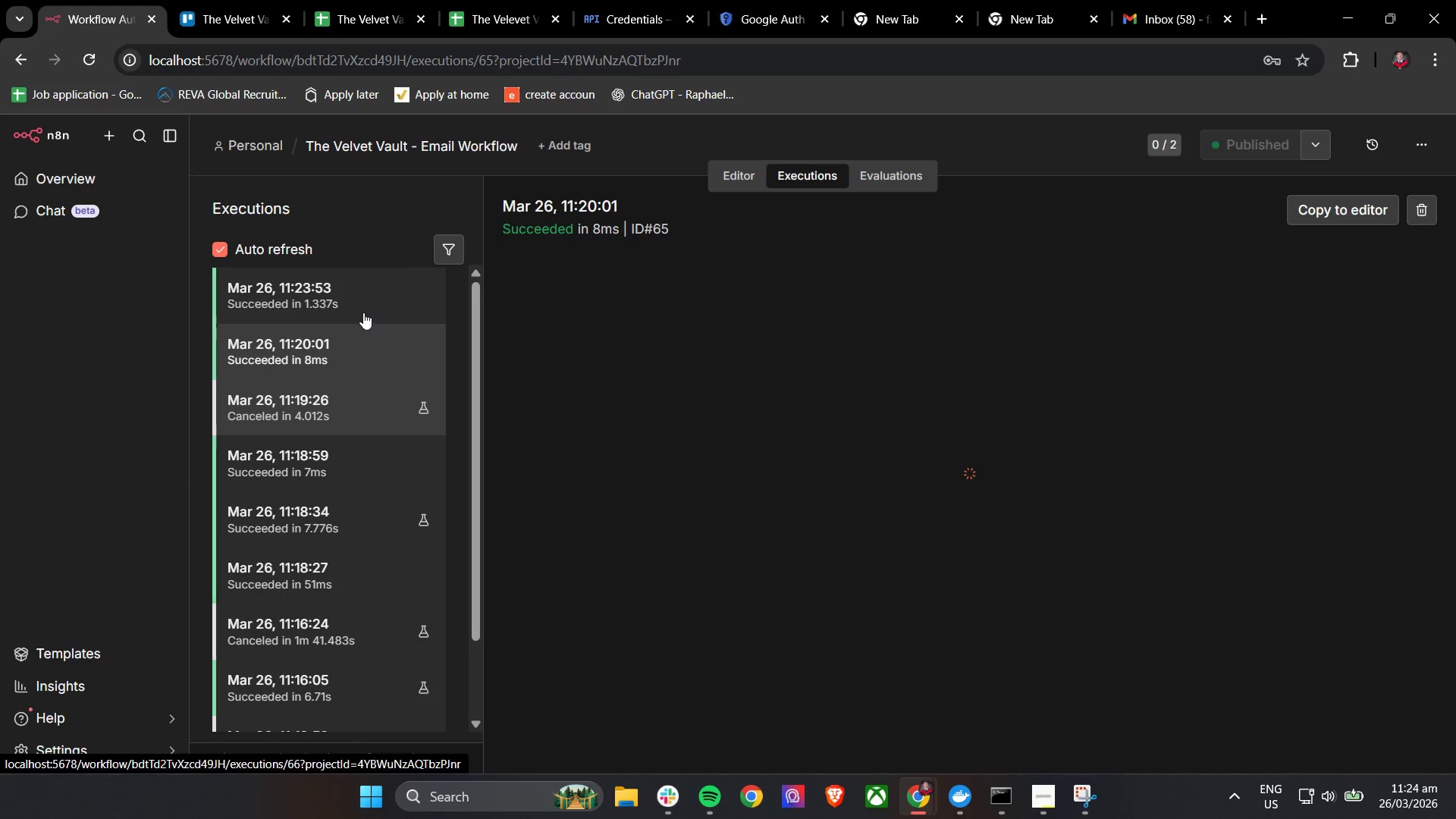 
left_click([363, 312])
 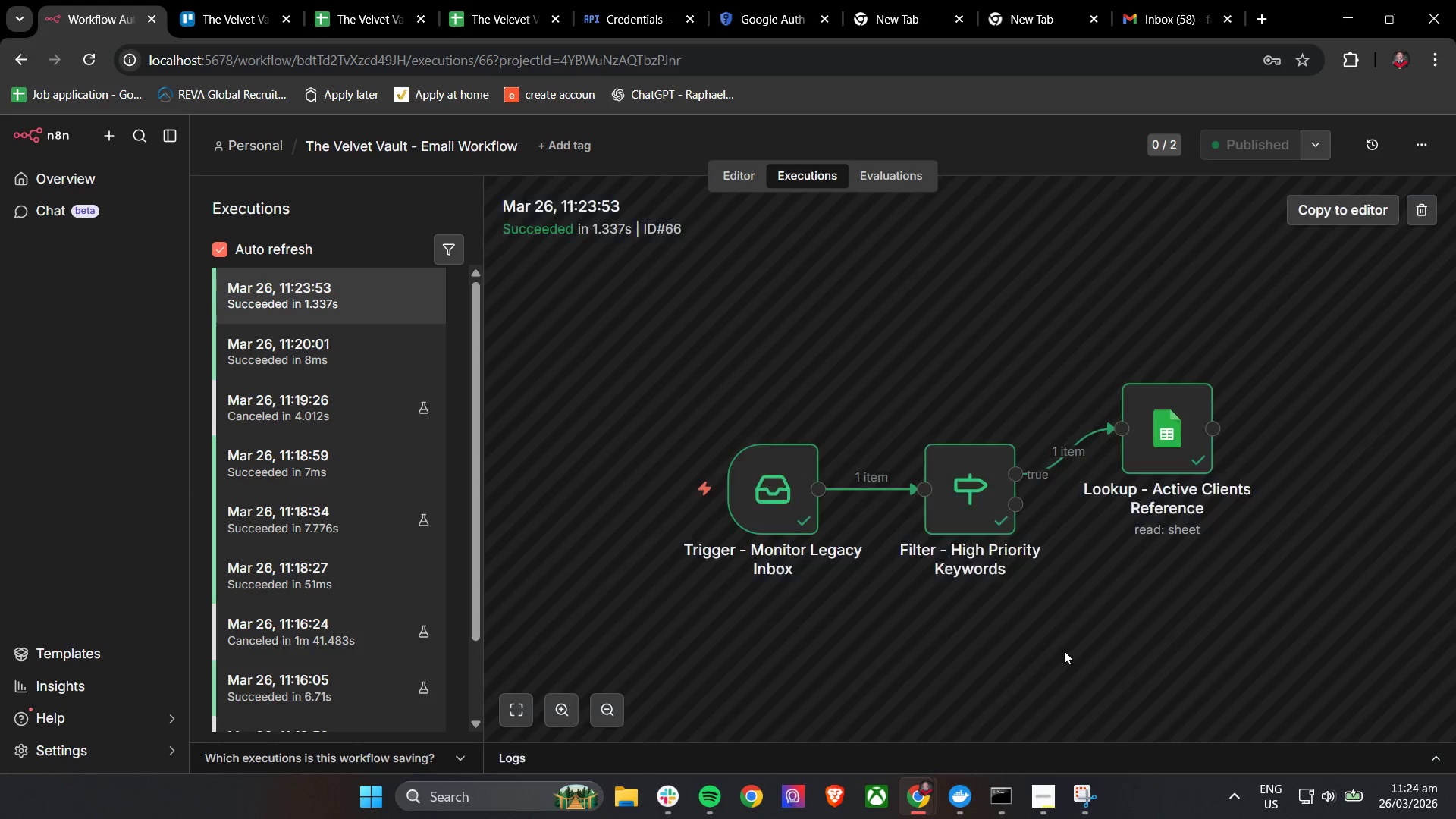 
left_click_drag(start_coordinate=[1112, 607], to_coordinate=[912, 608])
 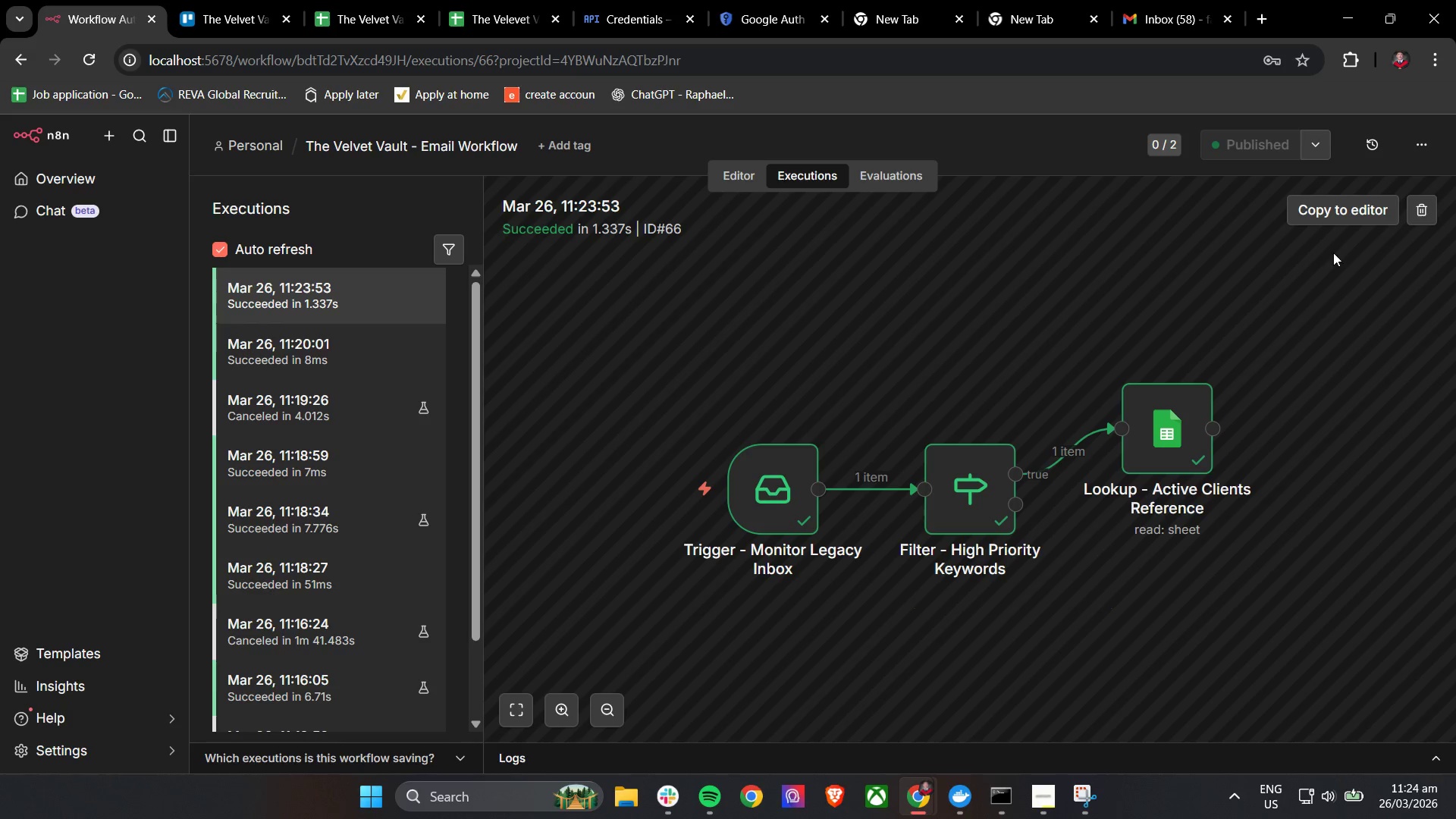 
left_click([1341, 216])
 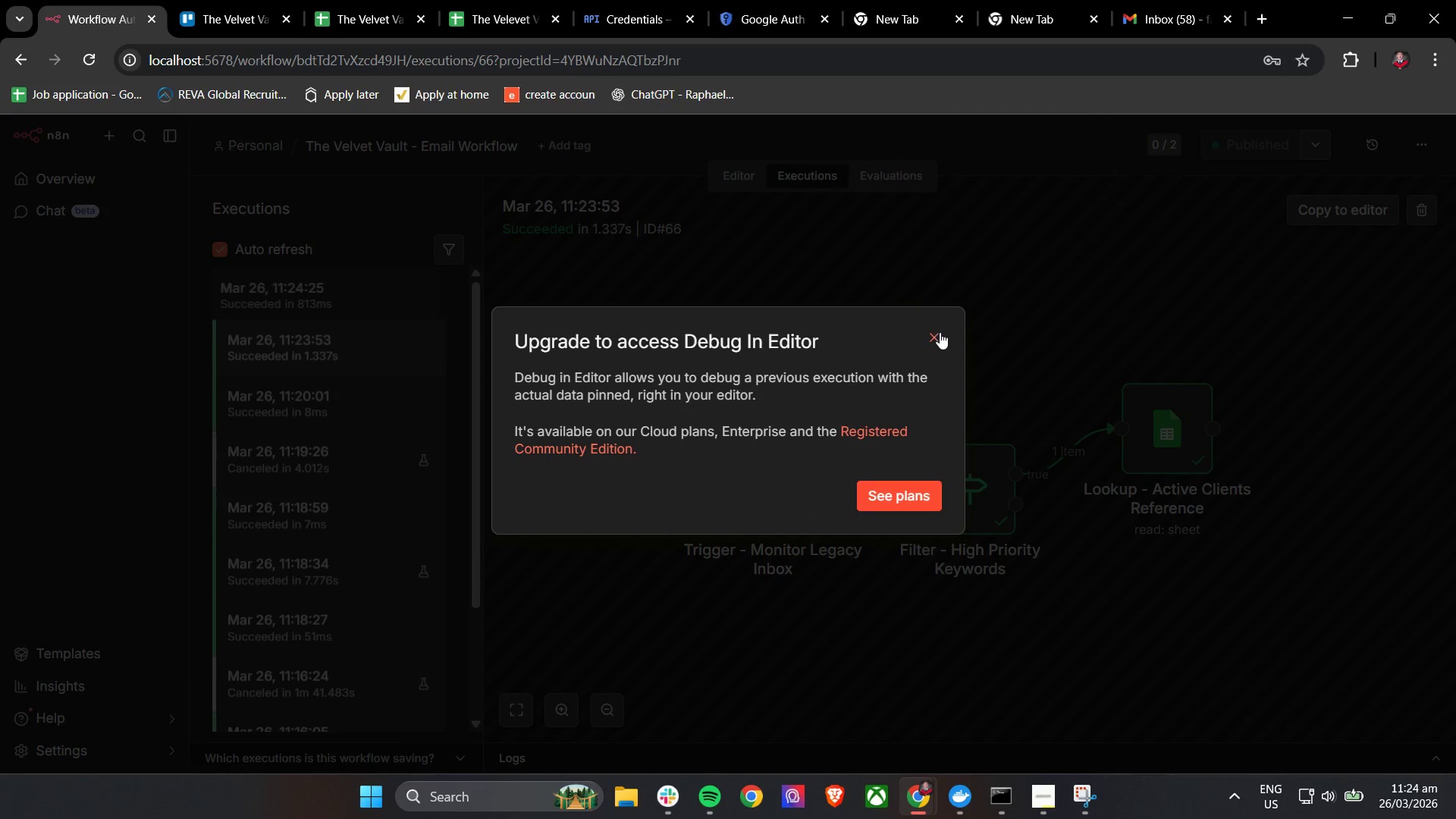 
left_click([935, 332])
 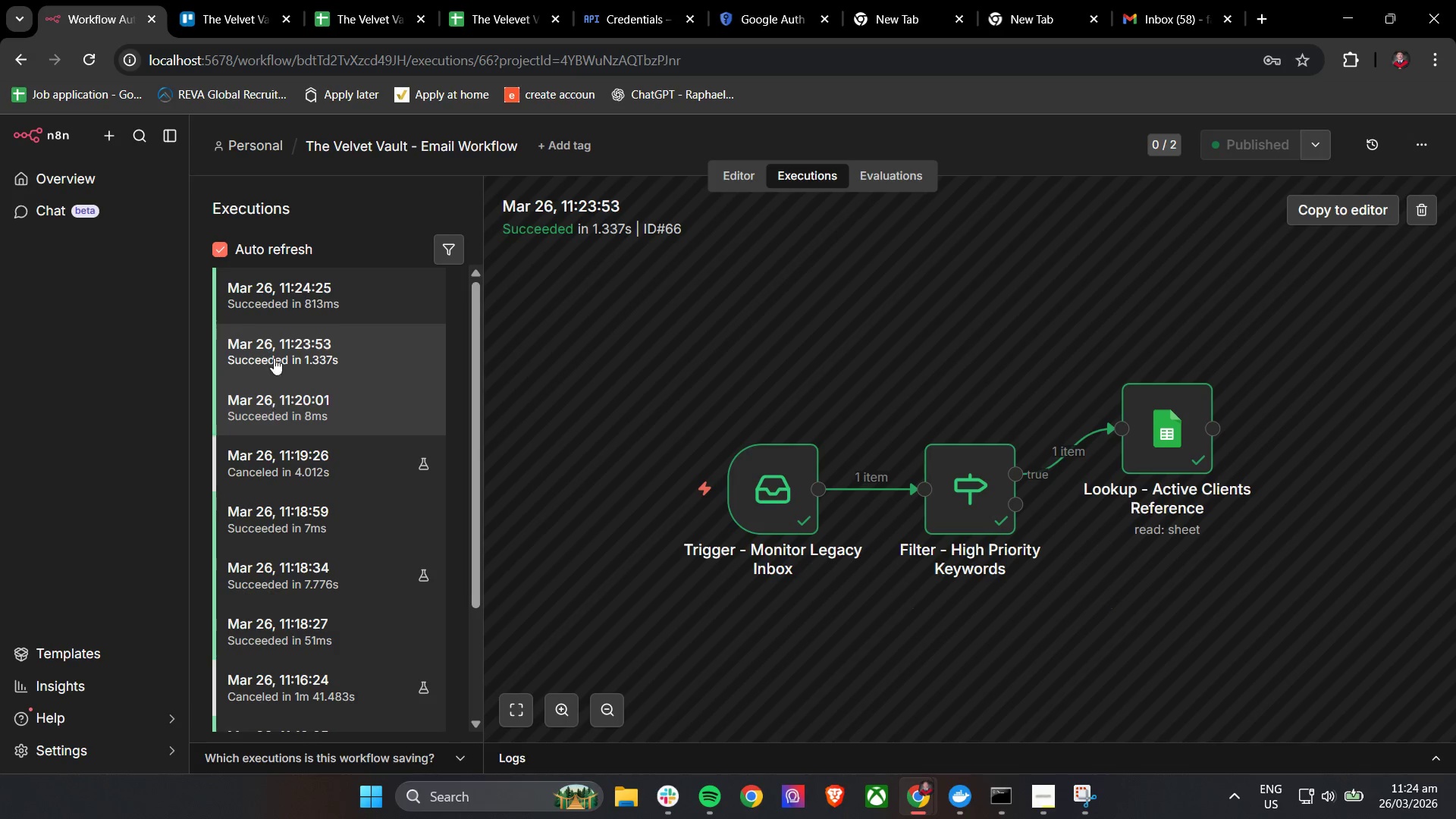 
left_click([301, 296])
 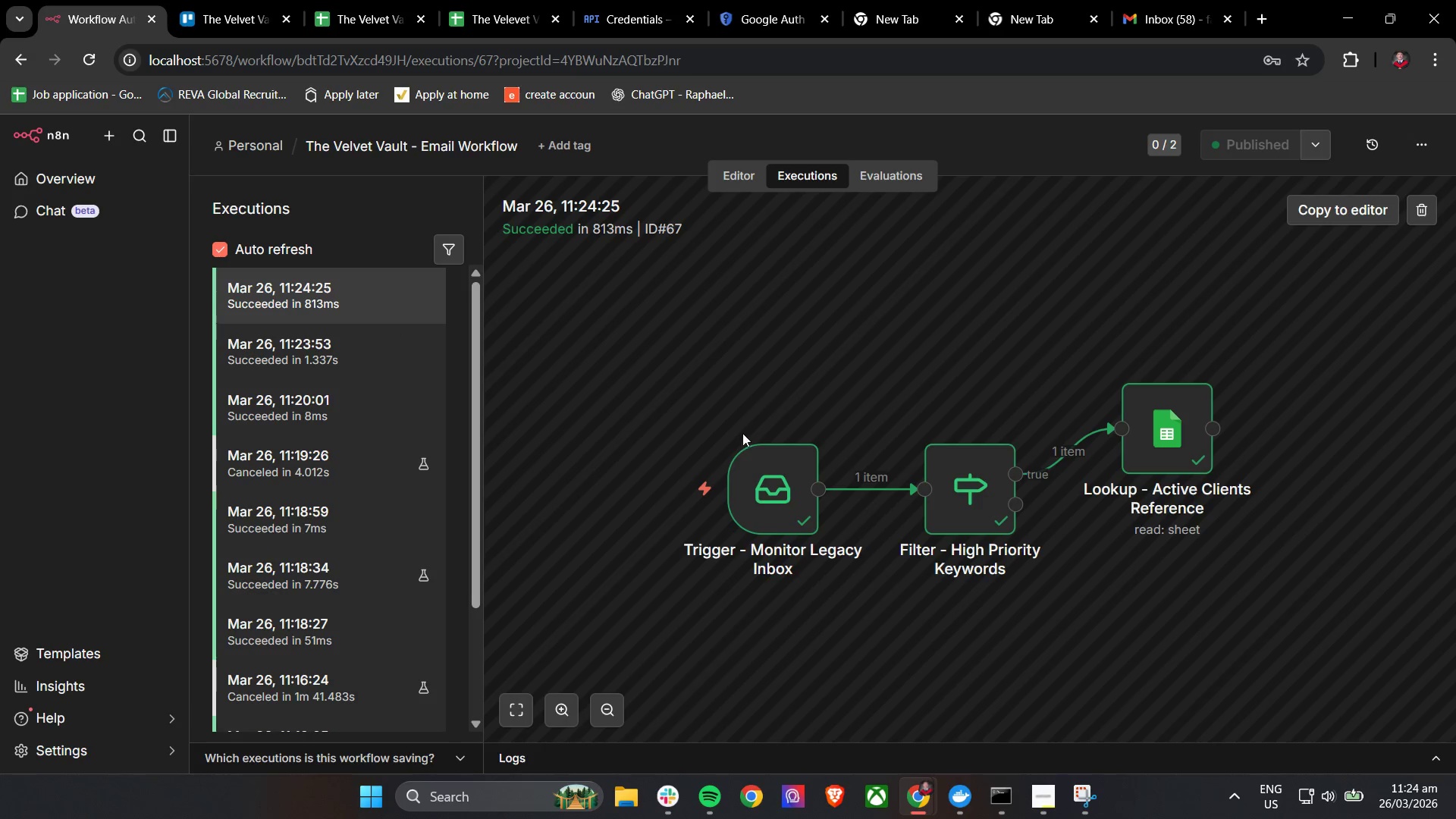 
left_click([965, 488])
 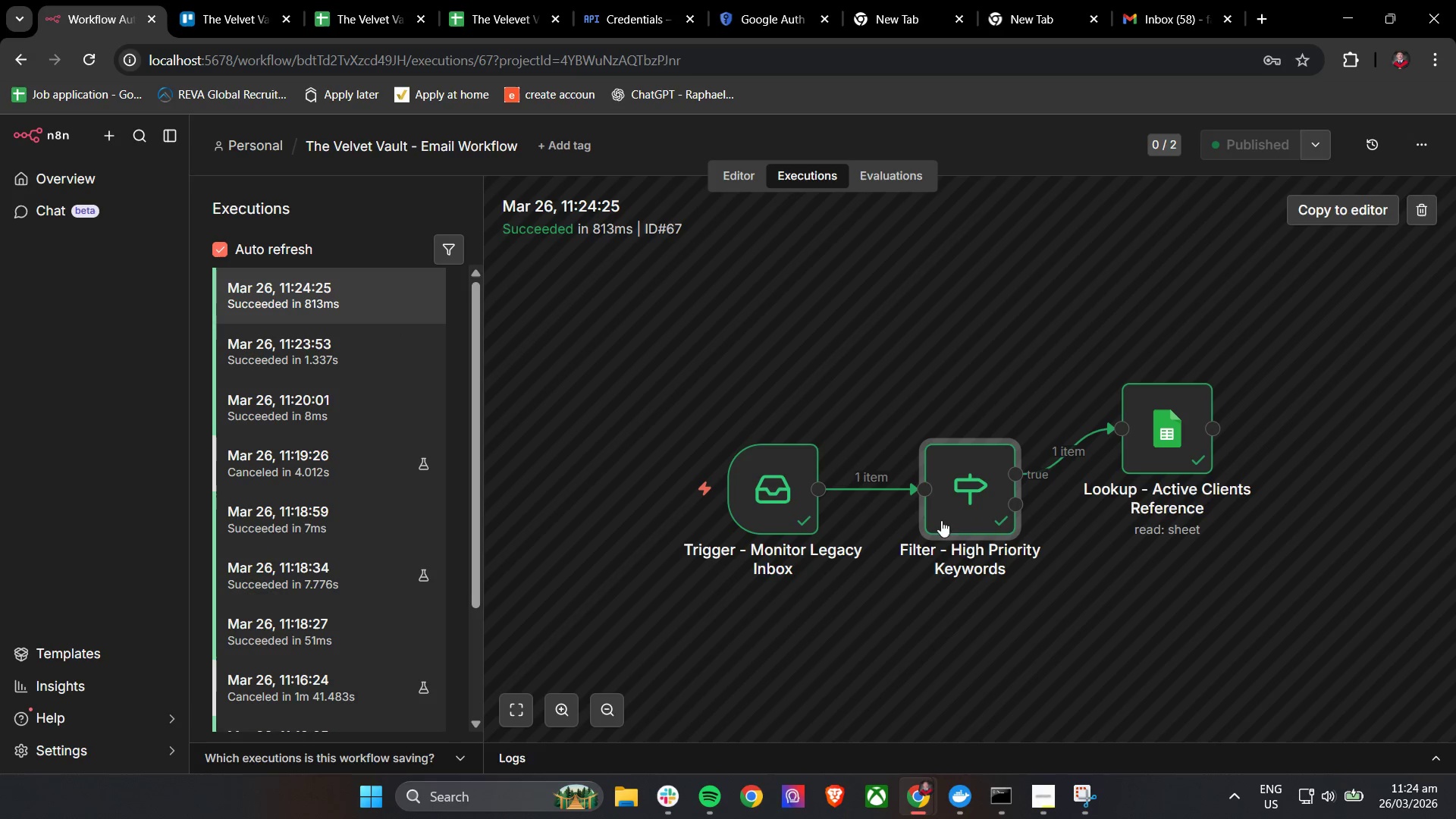 
double_click([952, 493])
 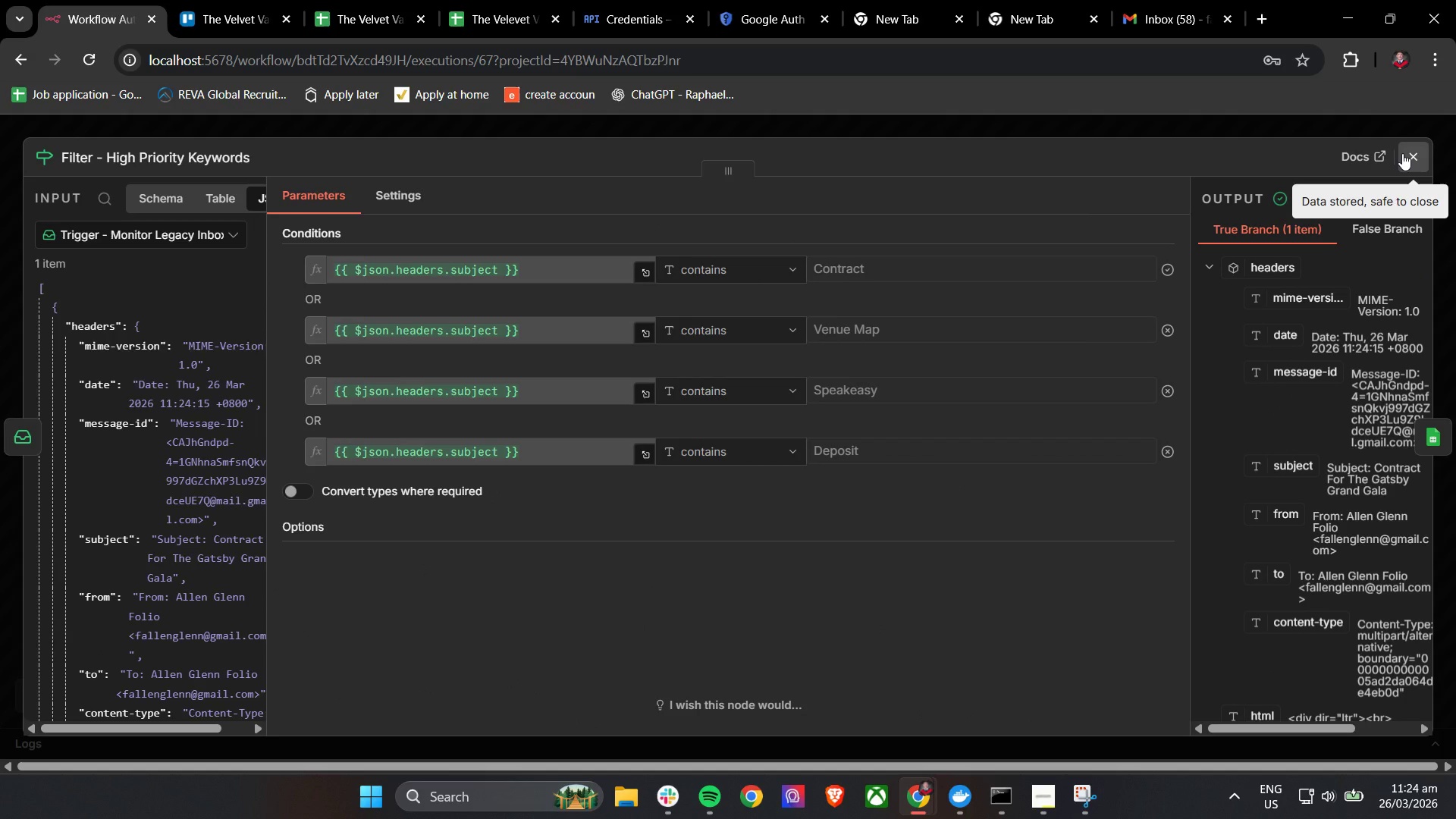 
left_click([1402, 153])
 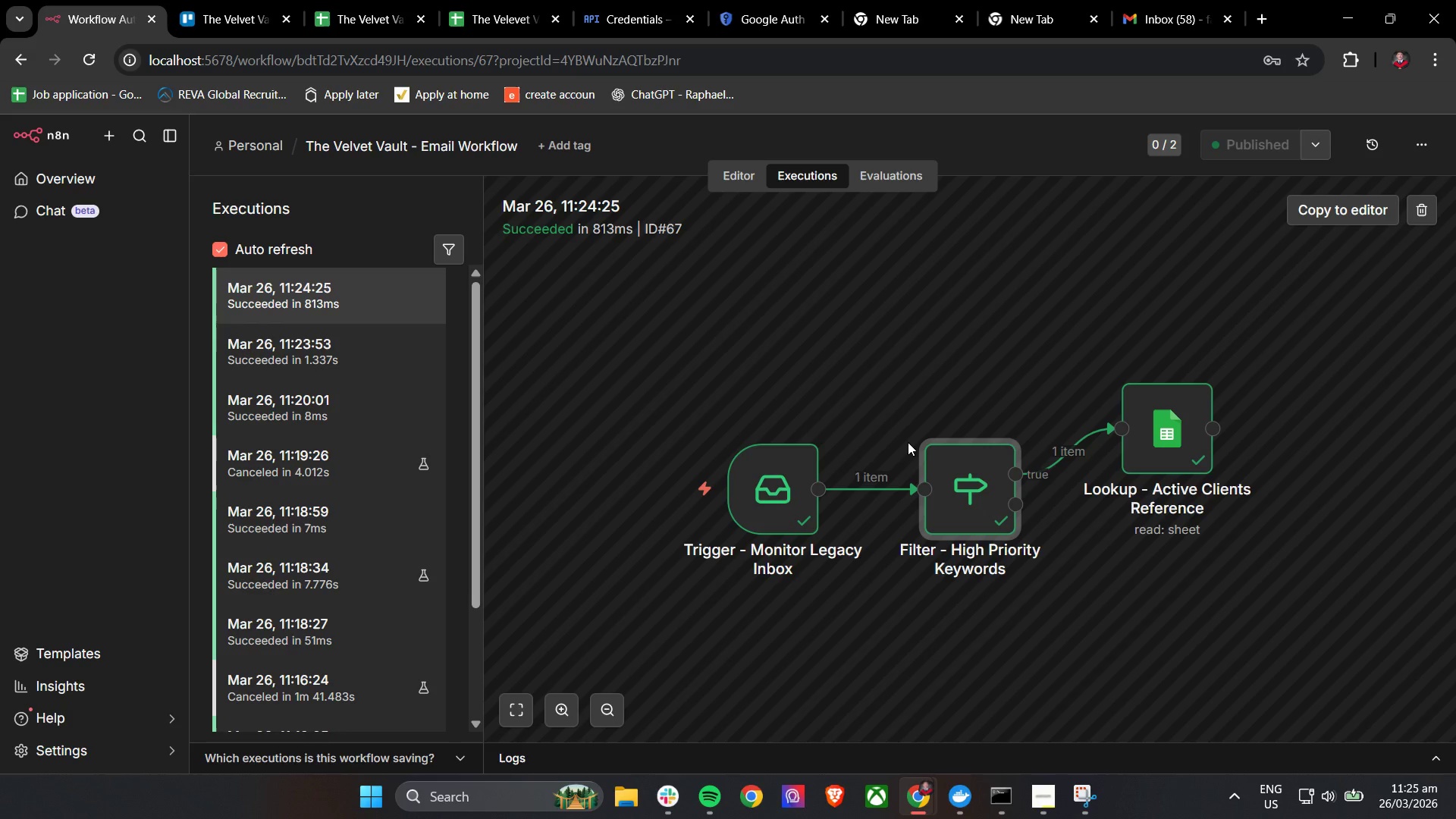 
wait(36.23)
 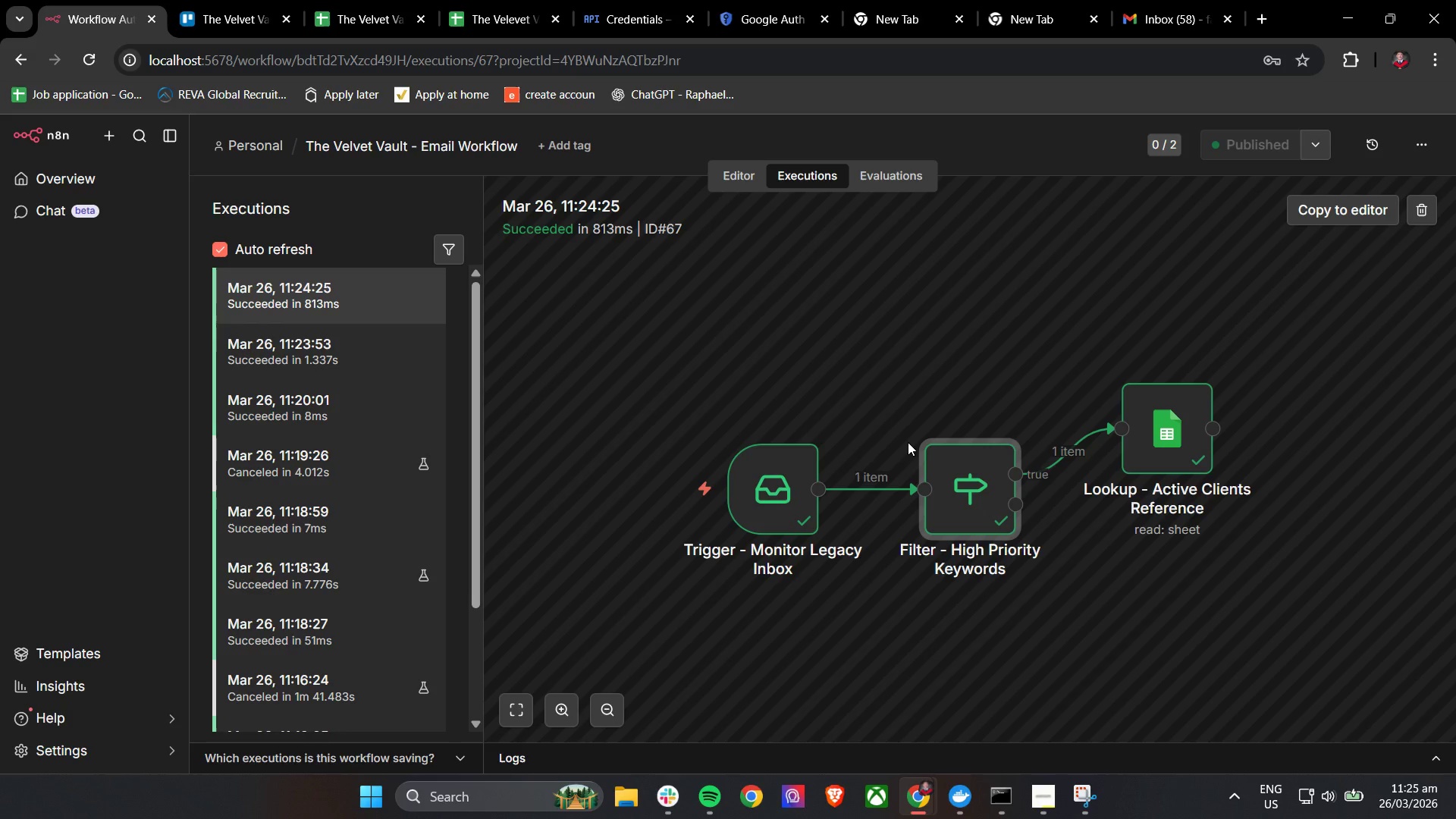 
left_click([1349, 212])
 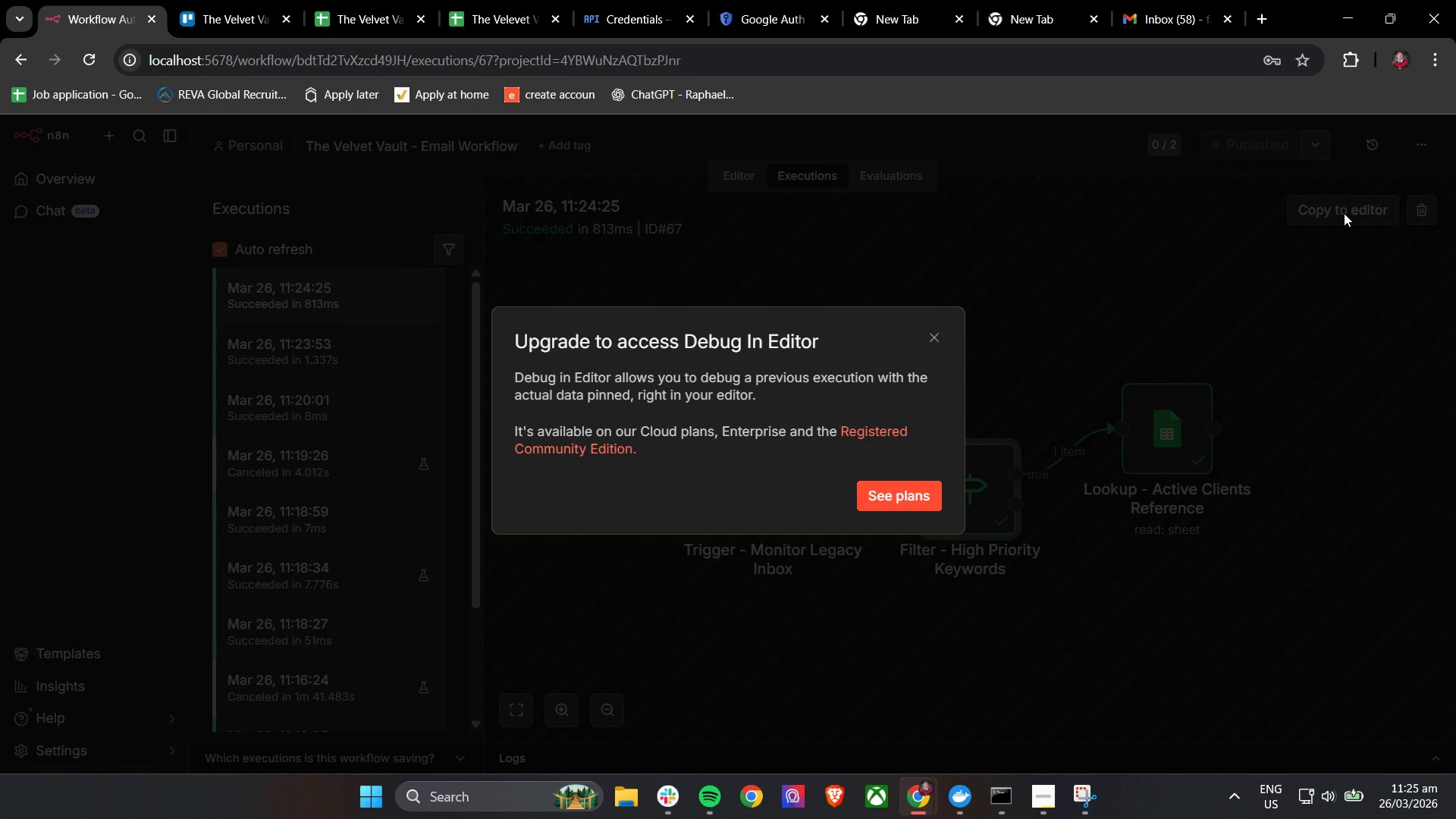 
wait(20.92)
 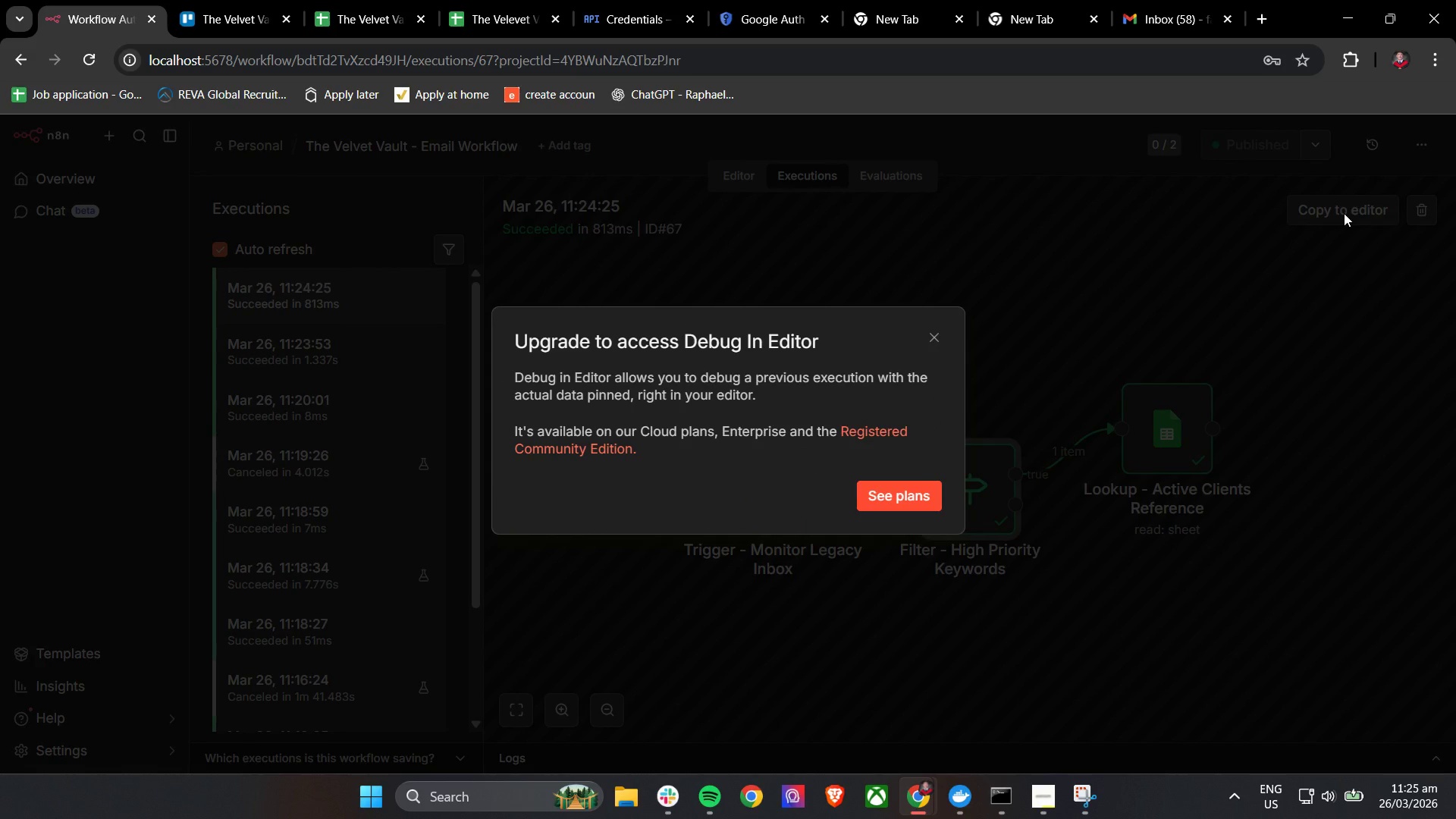 
left_click([937, 340])
 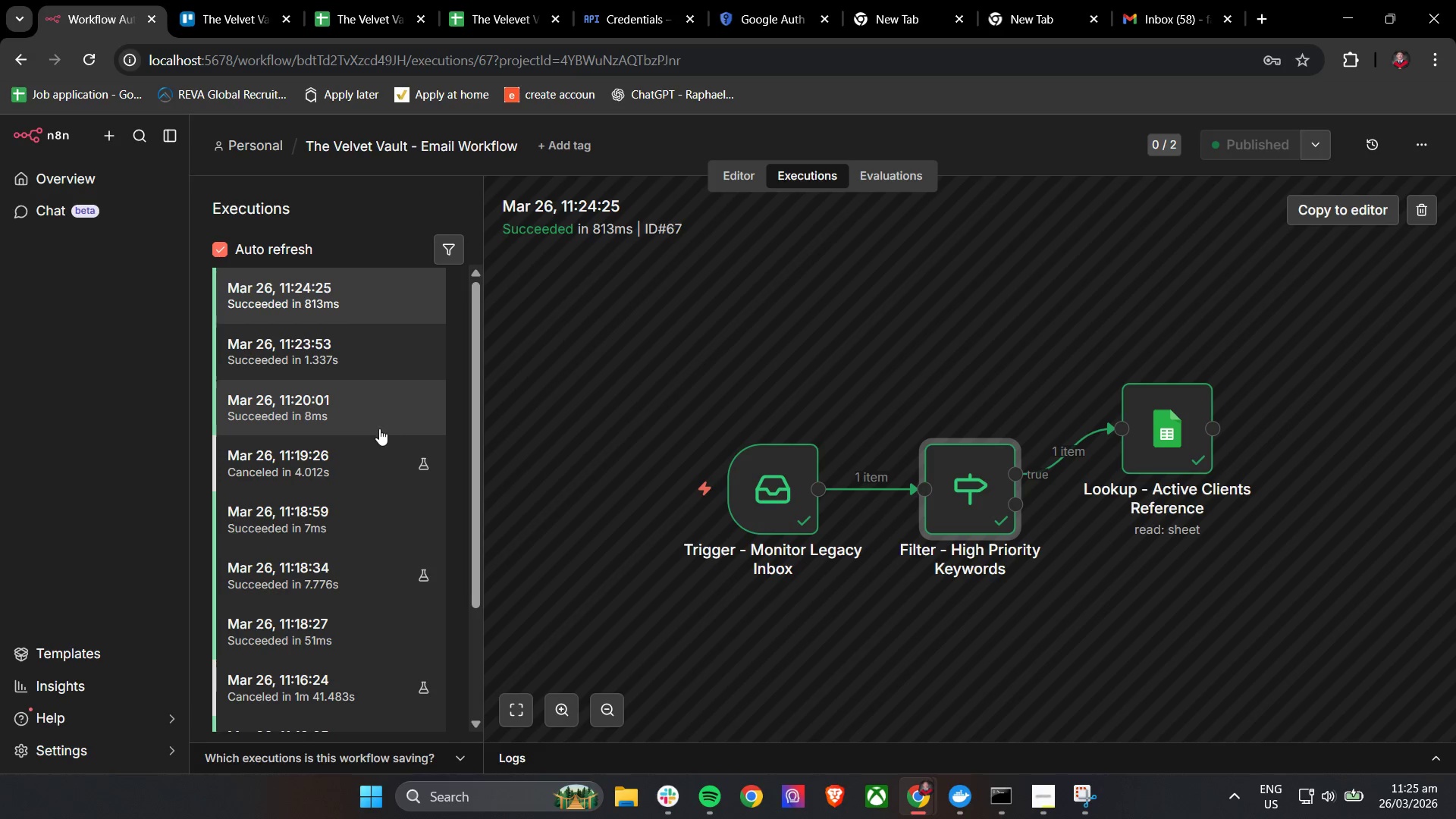 
scroll: coordinate [366, 417], scroll_direction: up, amount: 1.0
 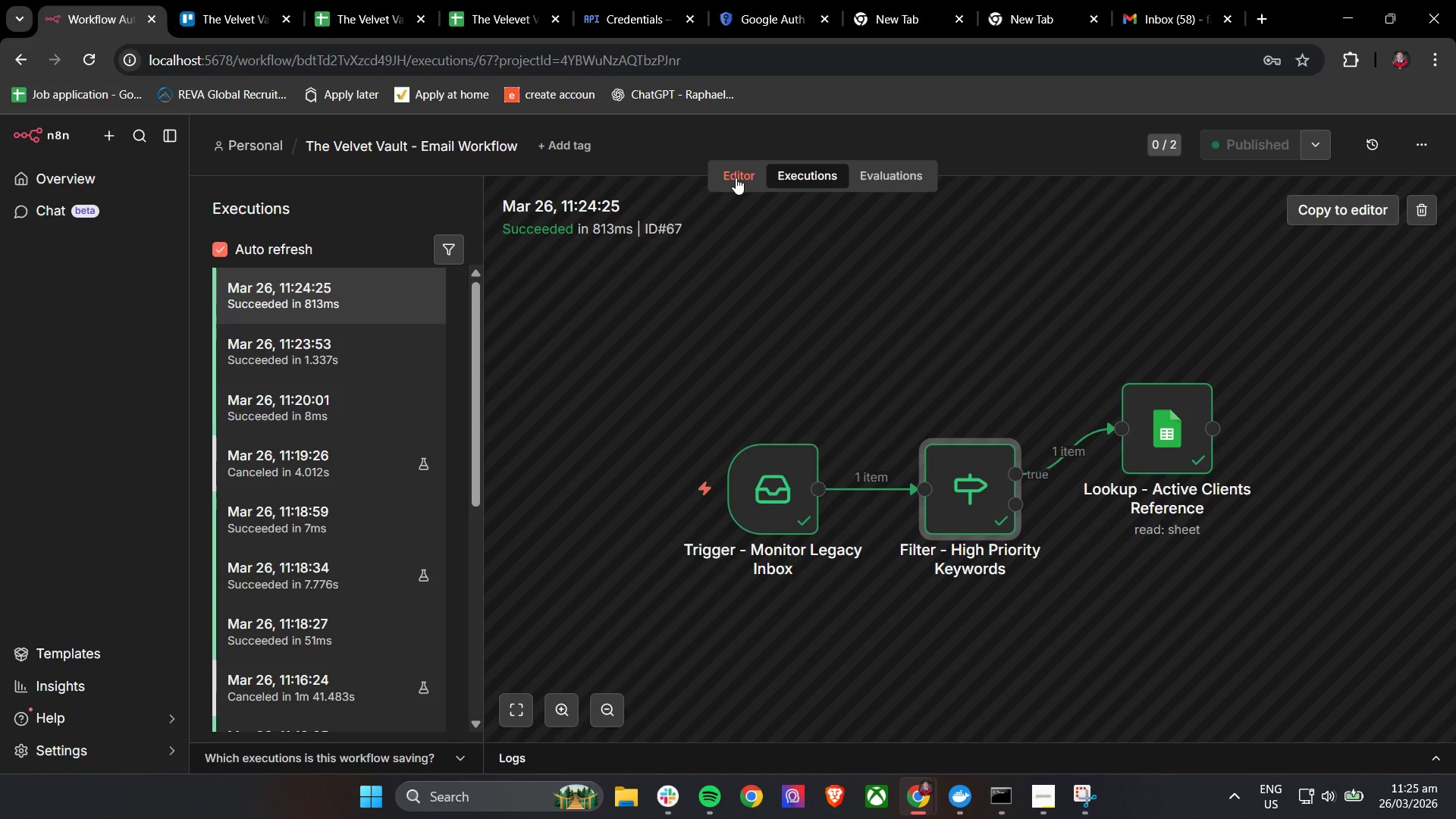 
left_click([736, 177])
 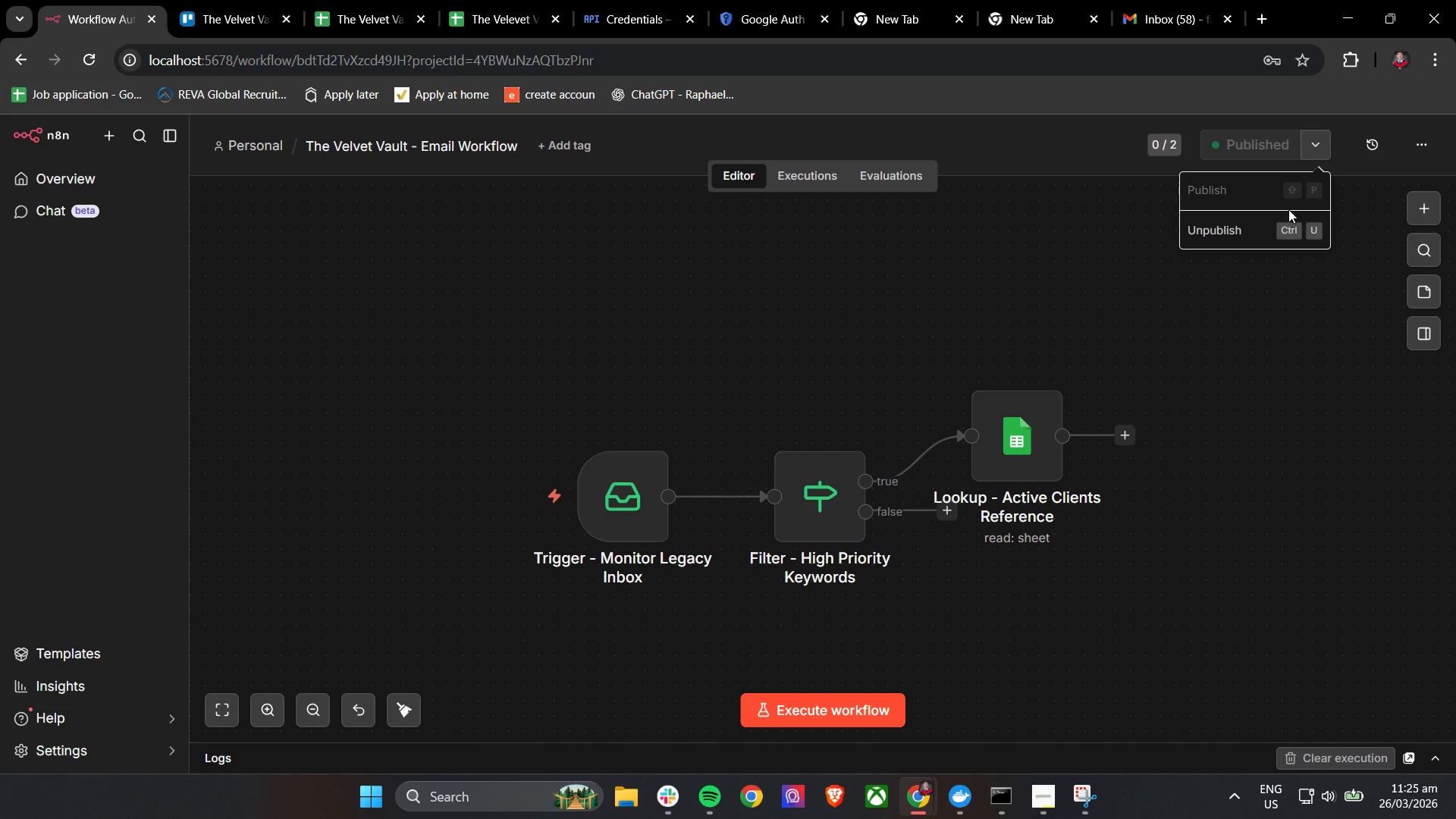 
left_click([1263, 228])
 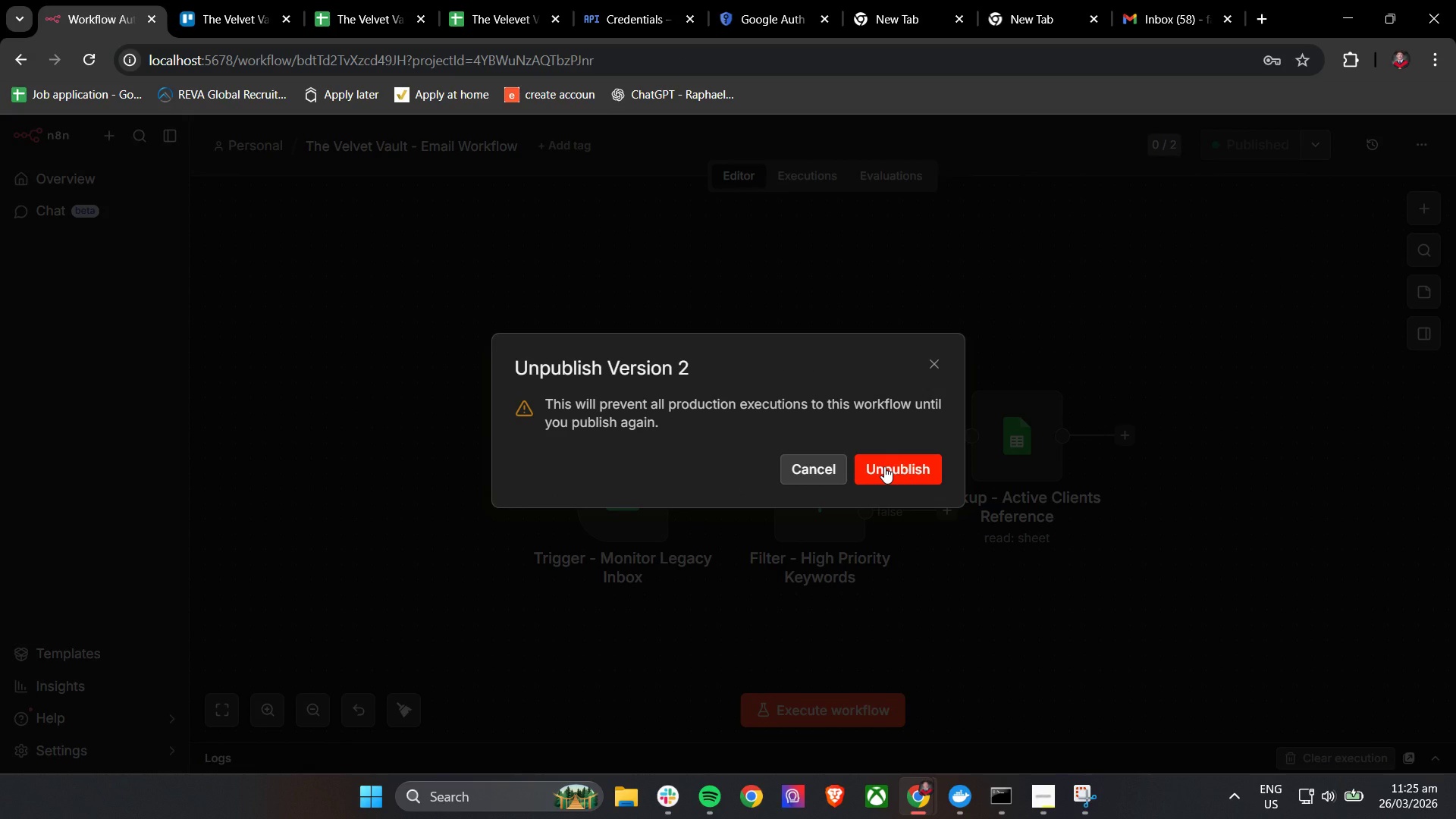 
wait(8.45)
 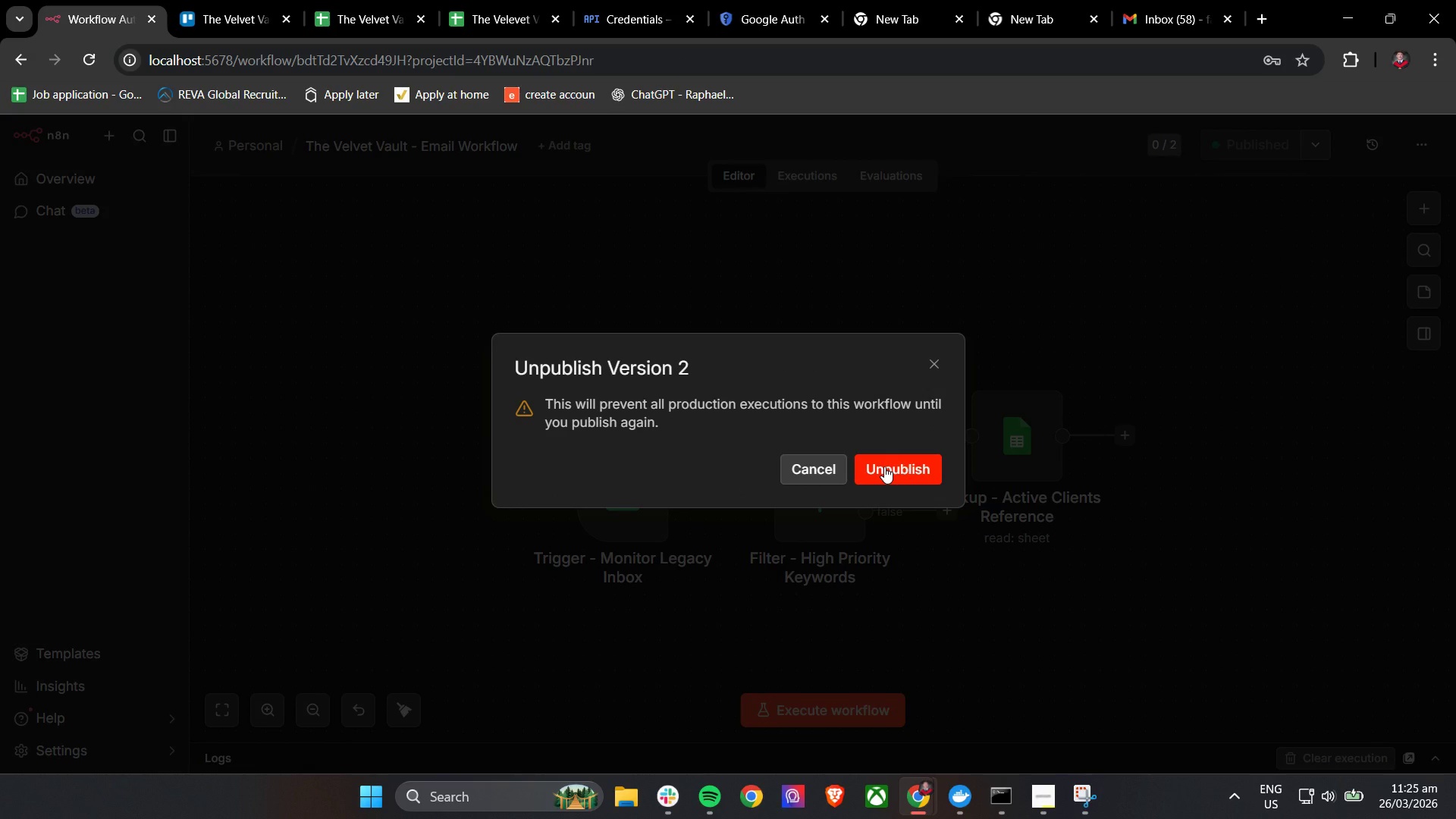 
left_click([877, 463])
 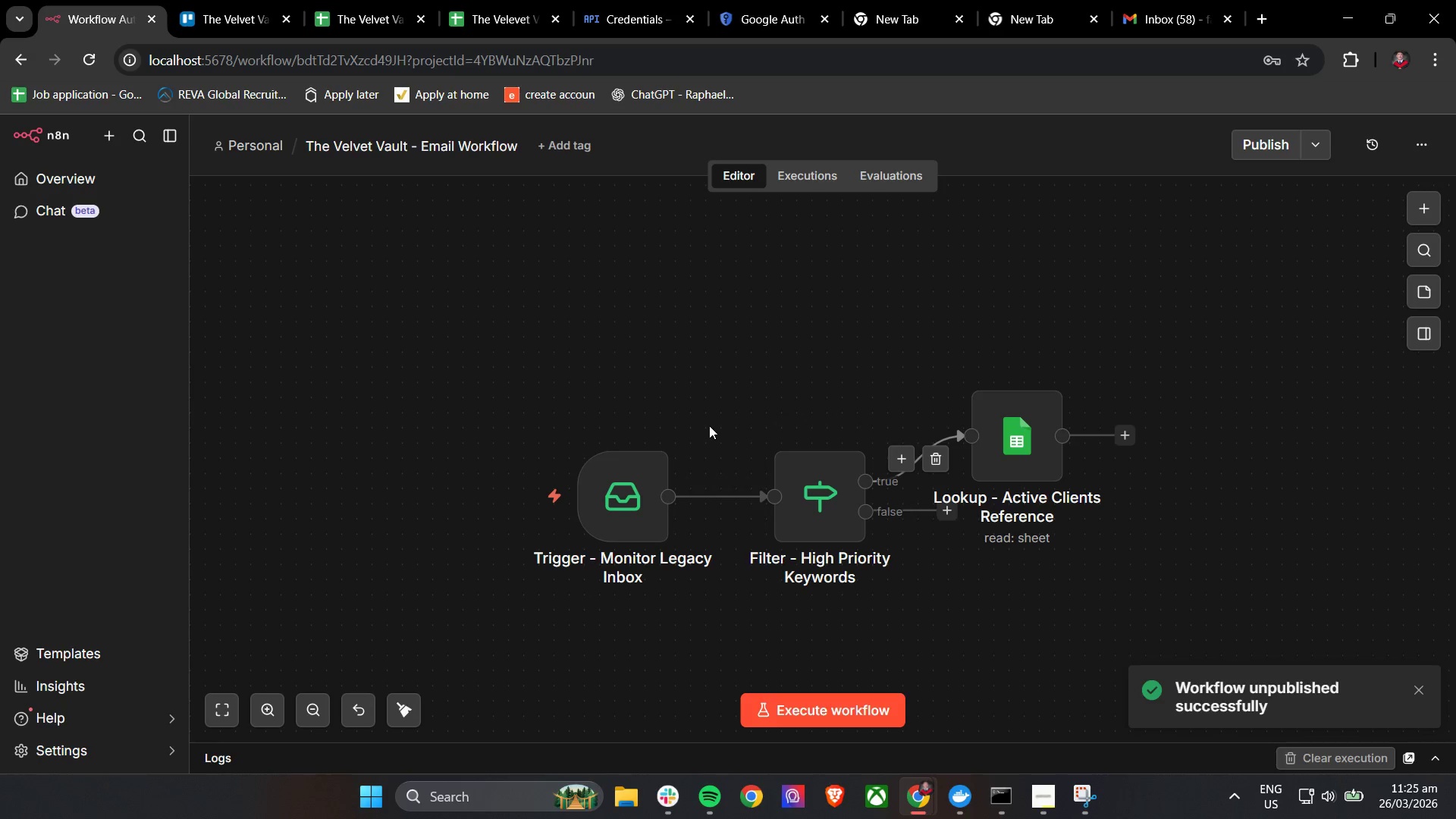 
left_click([639, 498])
 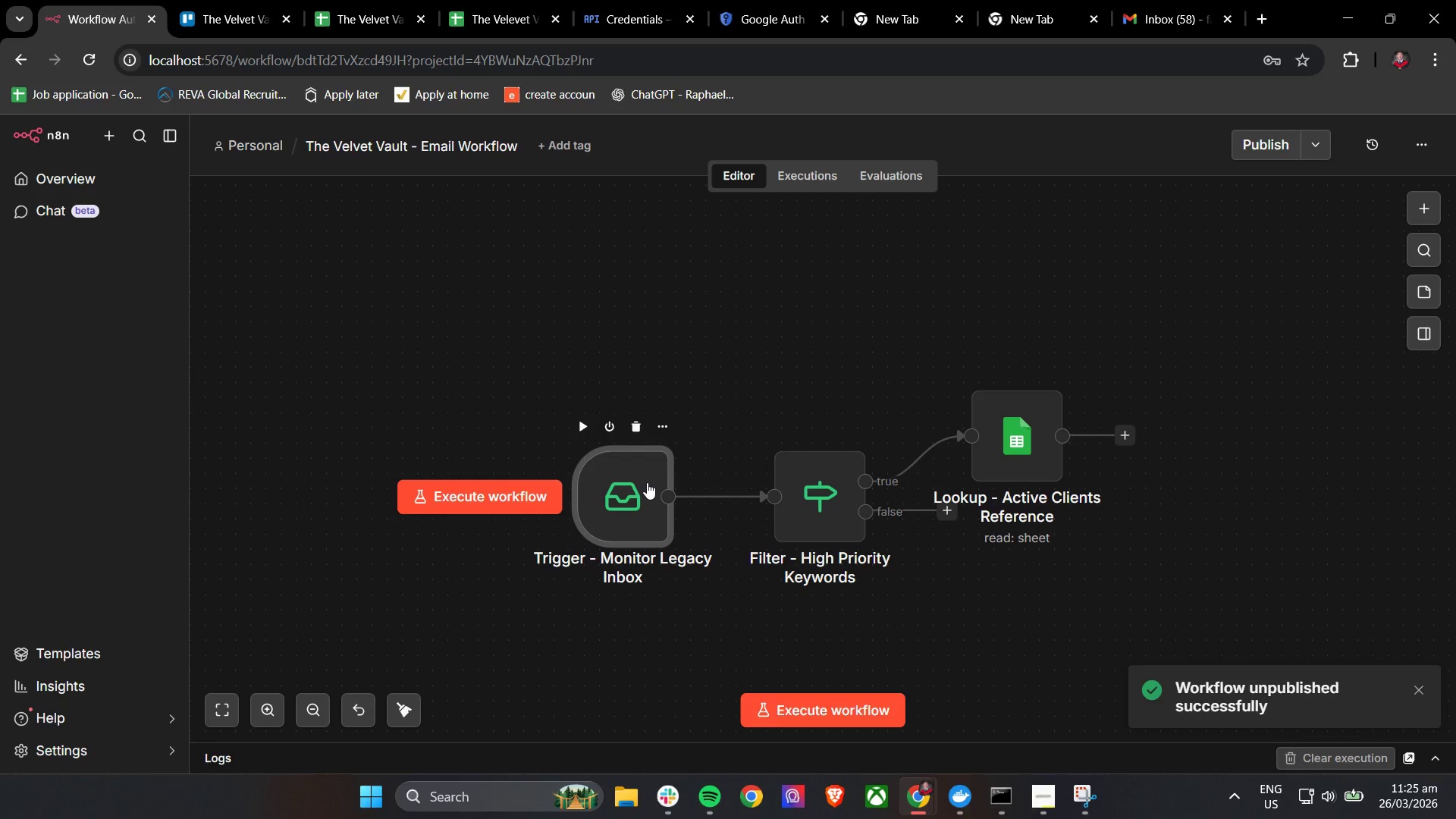 
double_click([643, 485])
 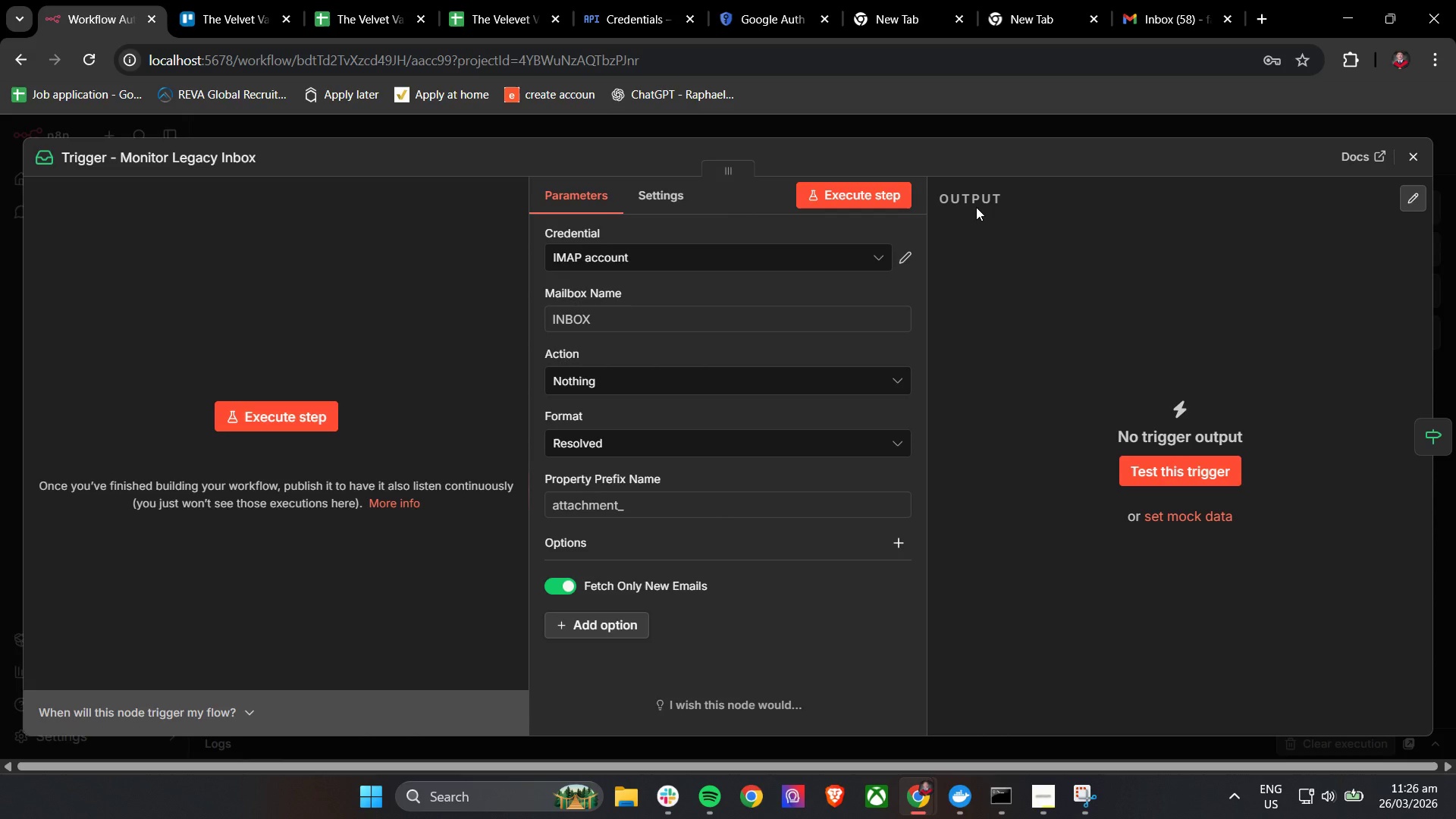 
wait(10.36)
 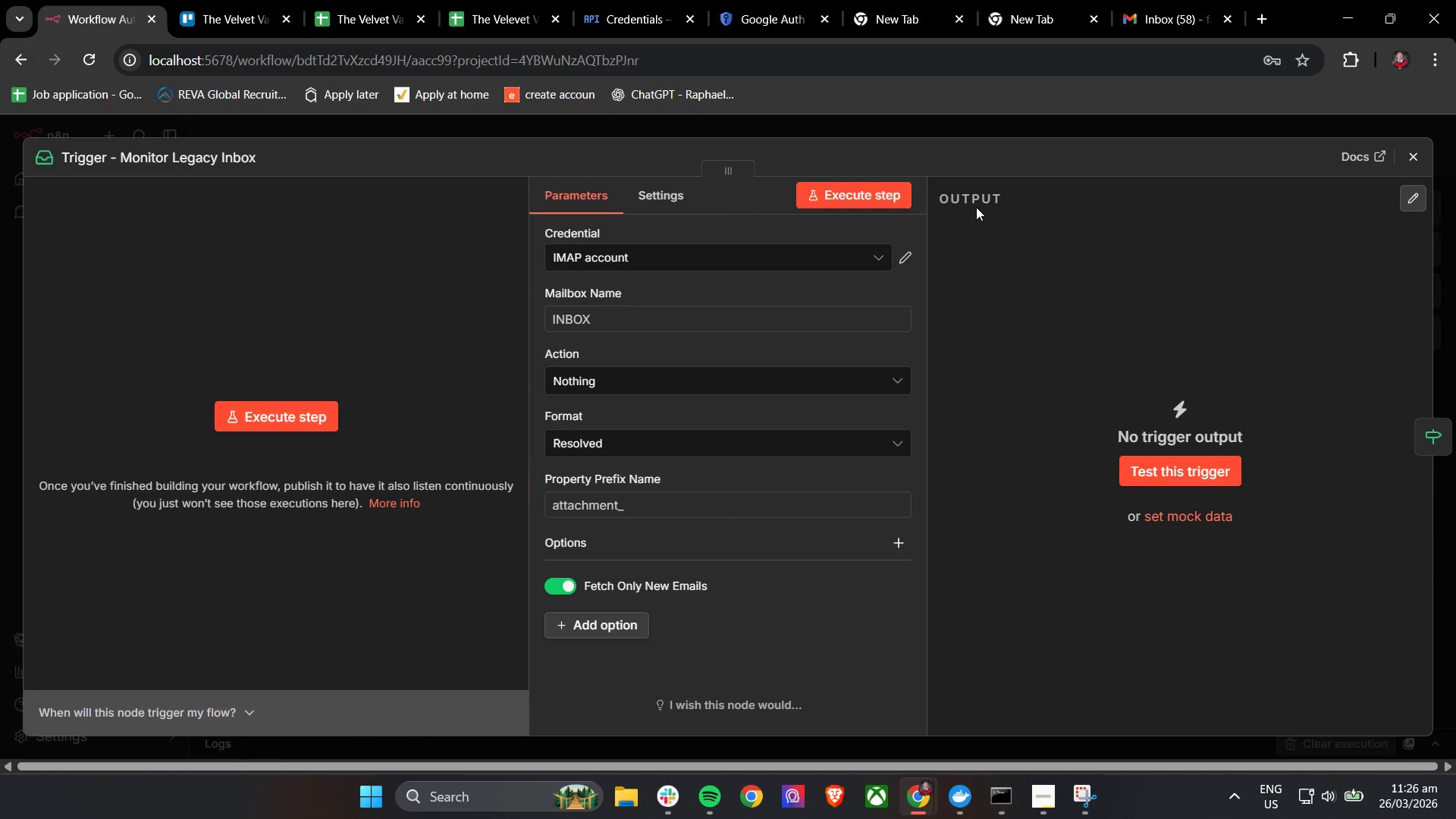 
left_click([1210, 516])
 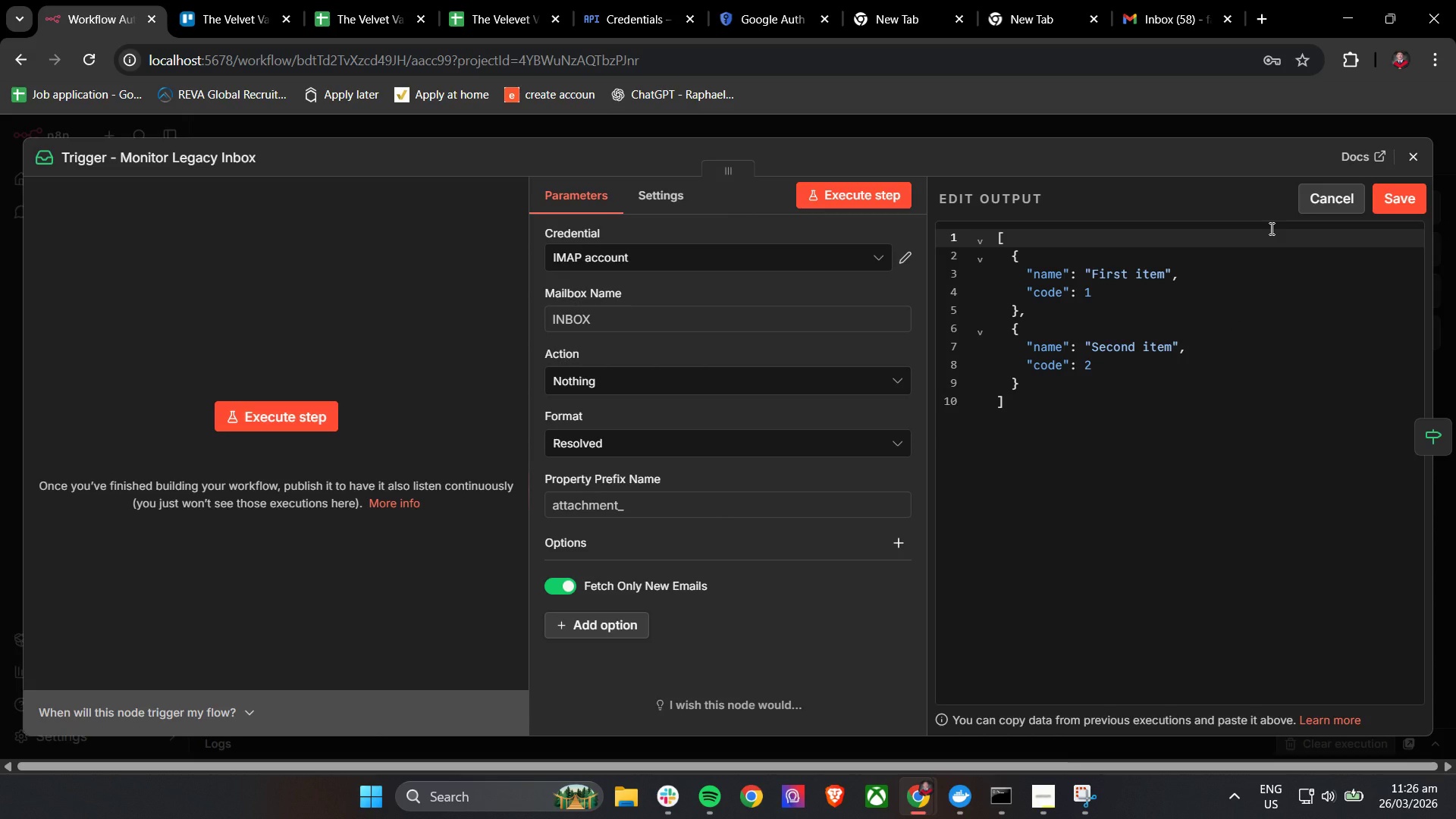 
left_click([1122, 468])
 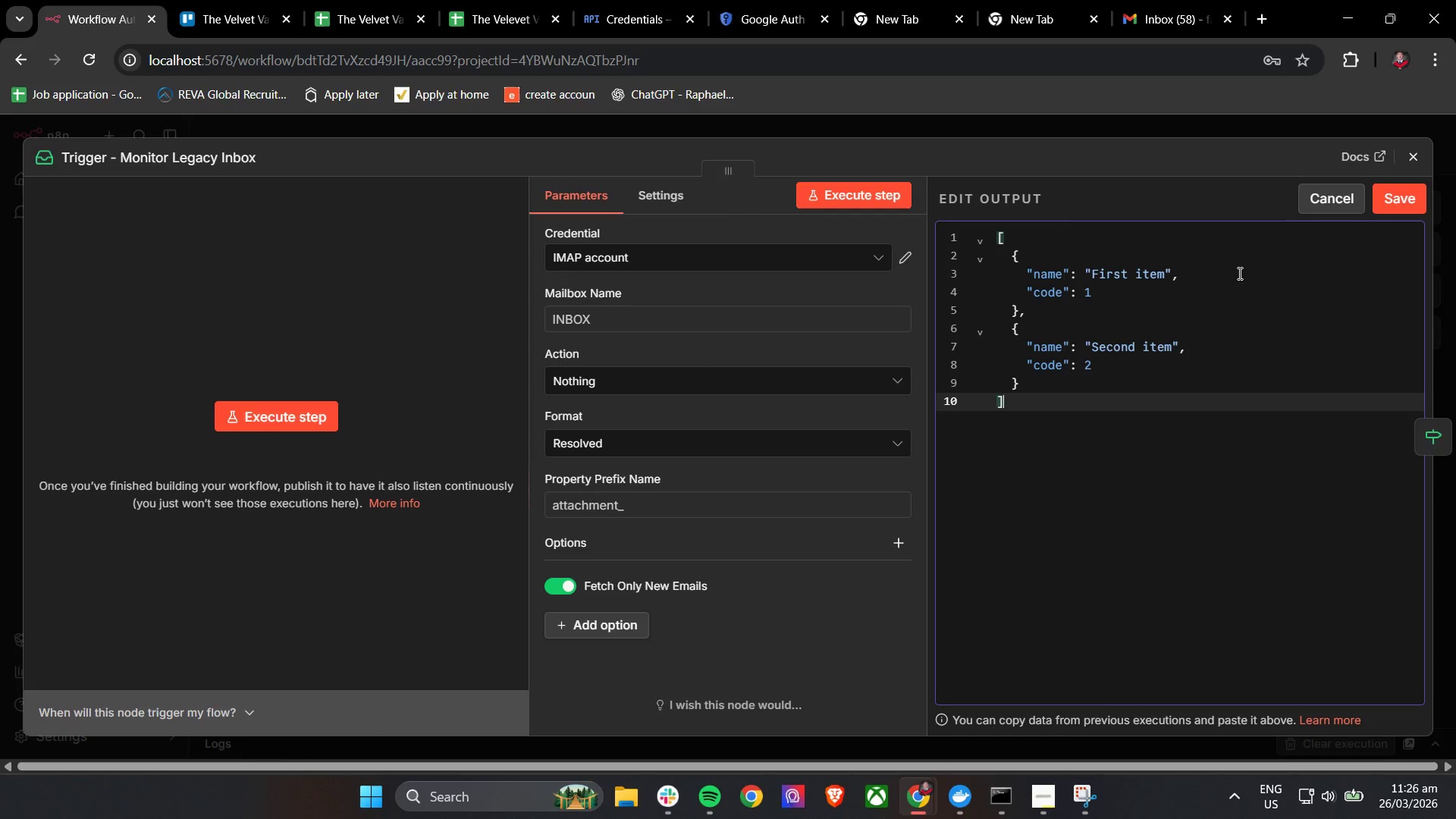 
left_click([1408, 158])
 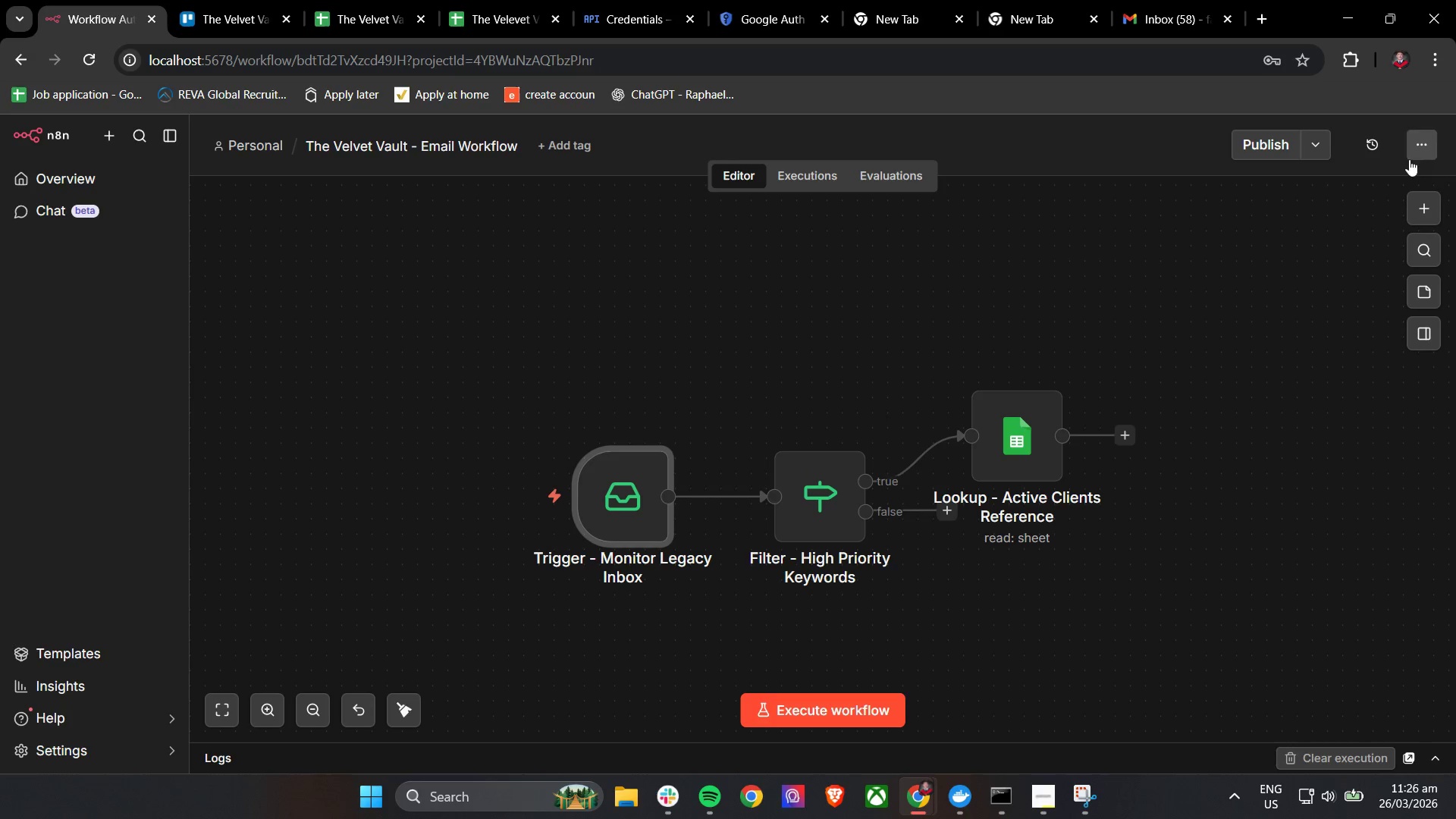 
left_click([805, 175])
 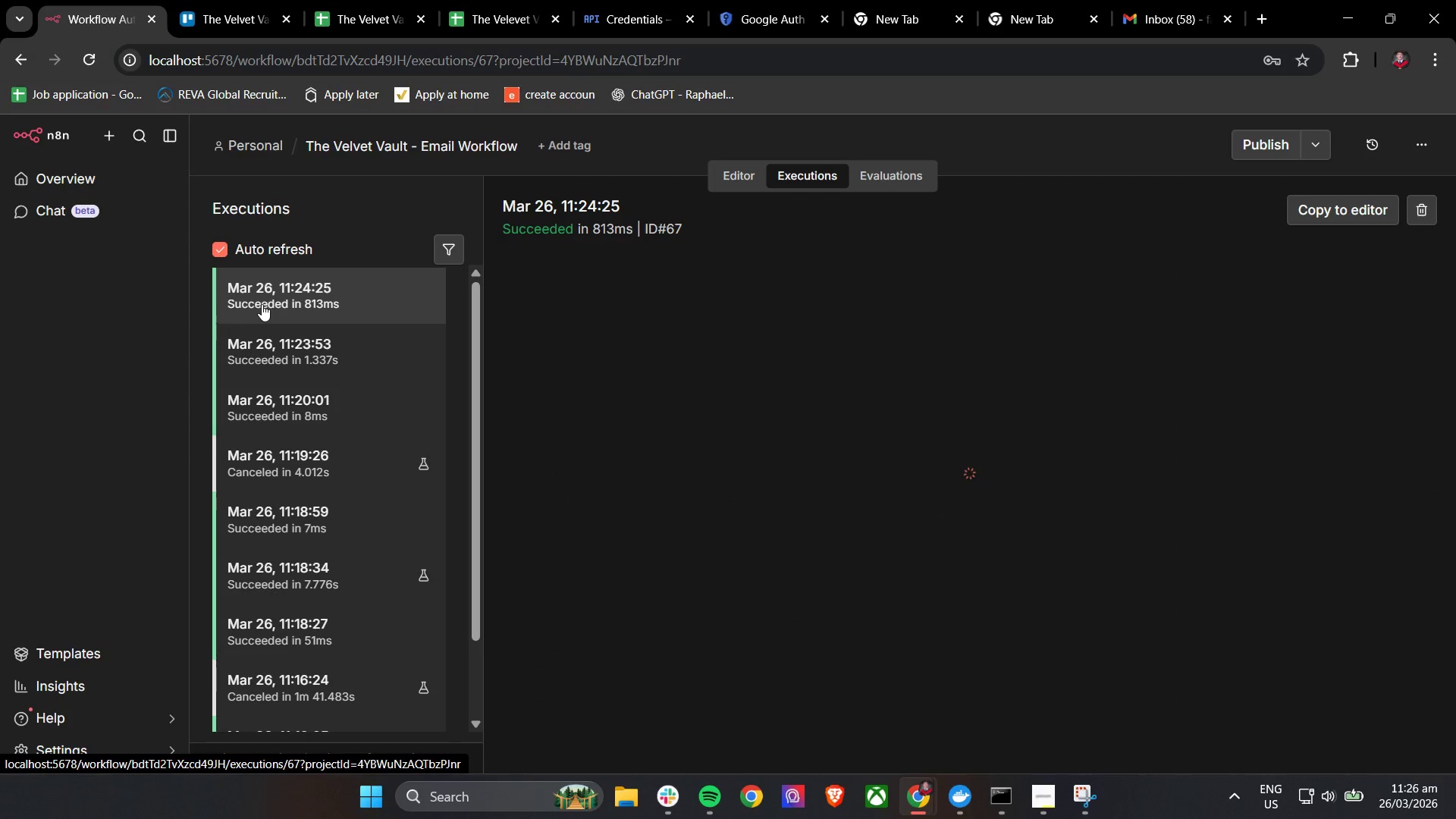 
double_click([262, 304])
 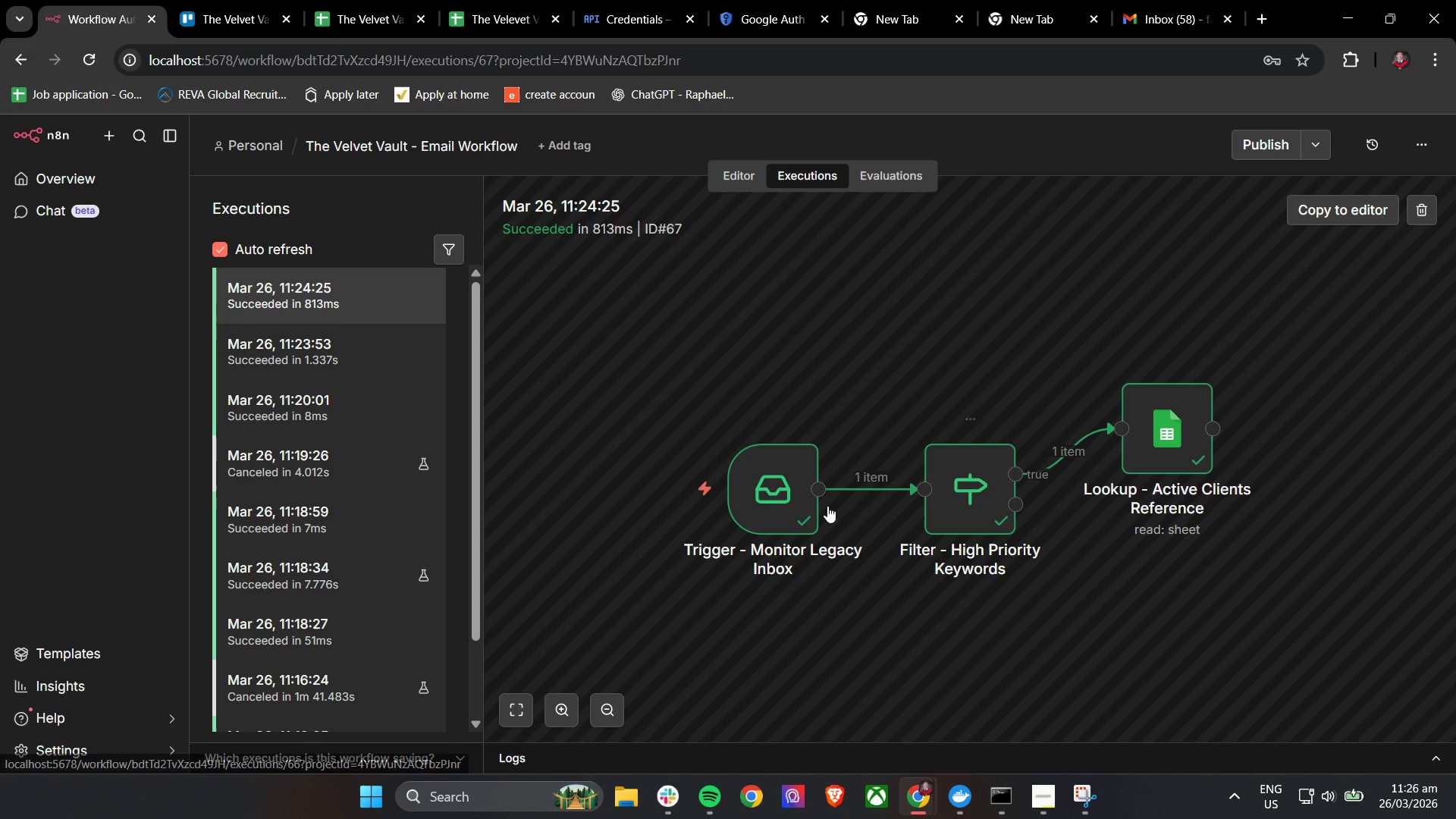 
double_click([783, 499])
 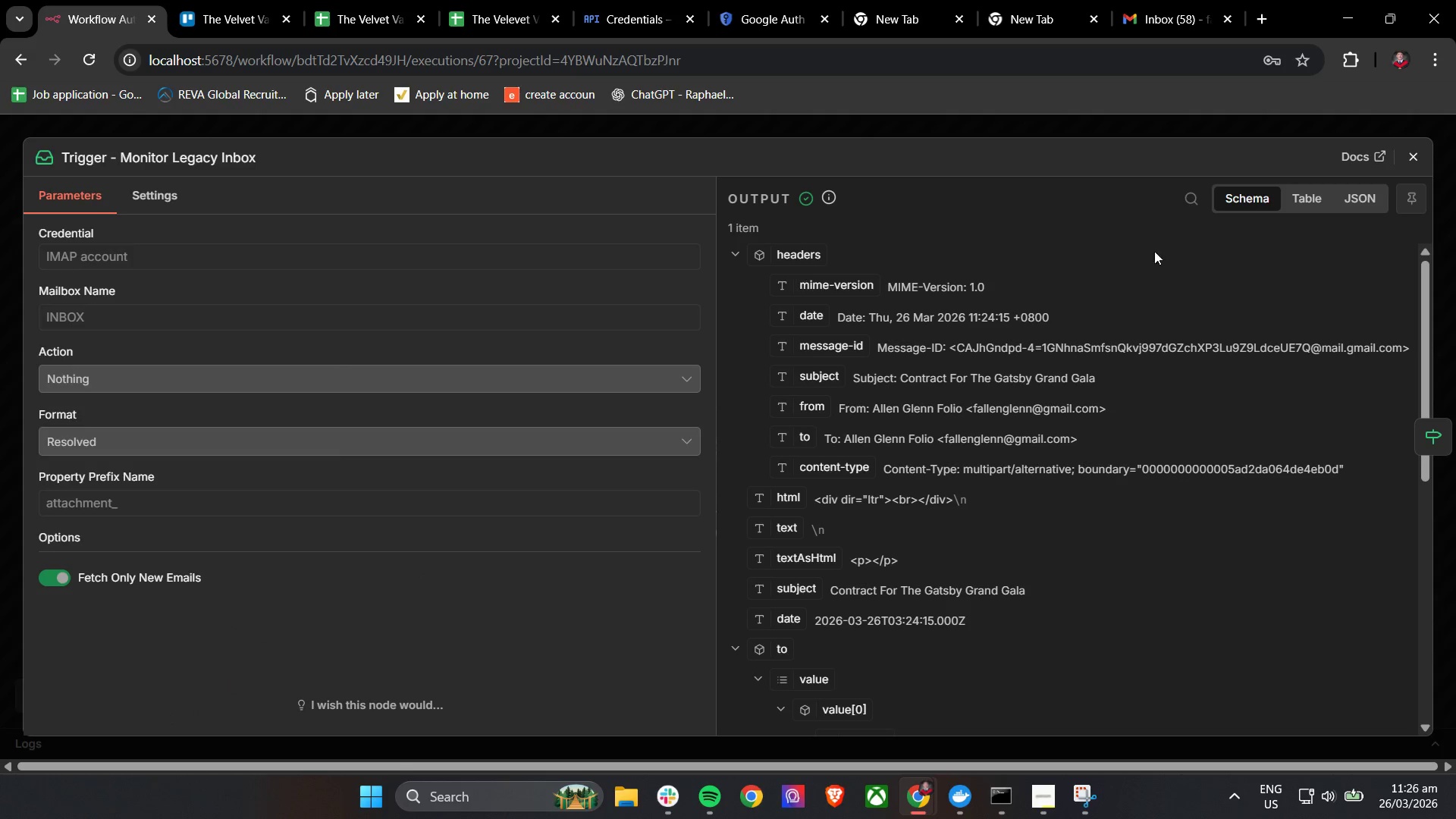 
left_click([1379, 199])
 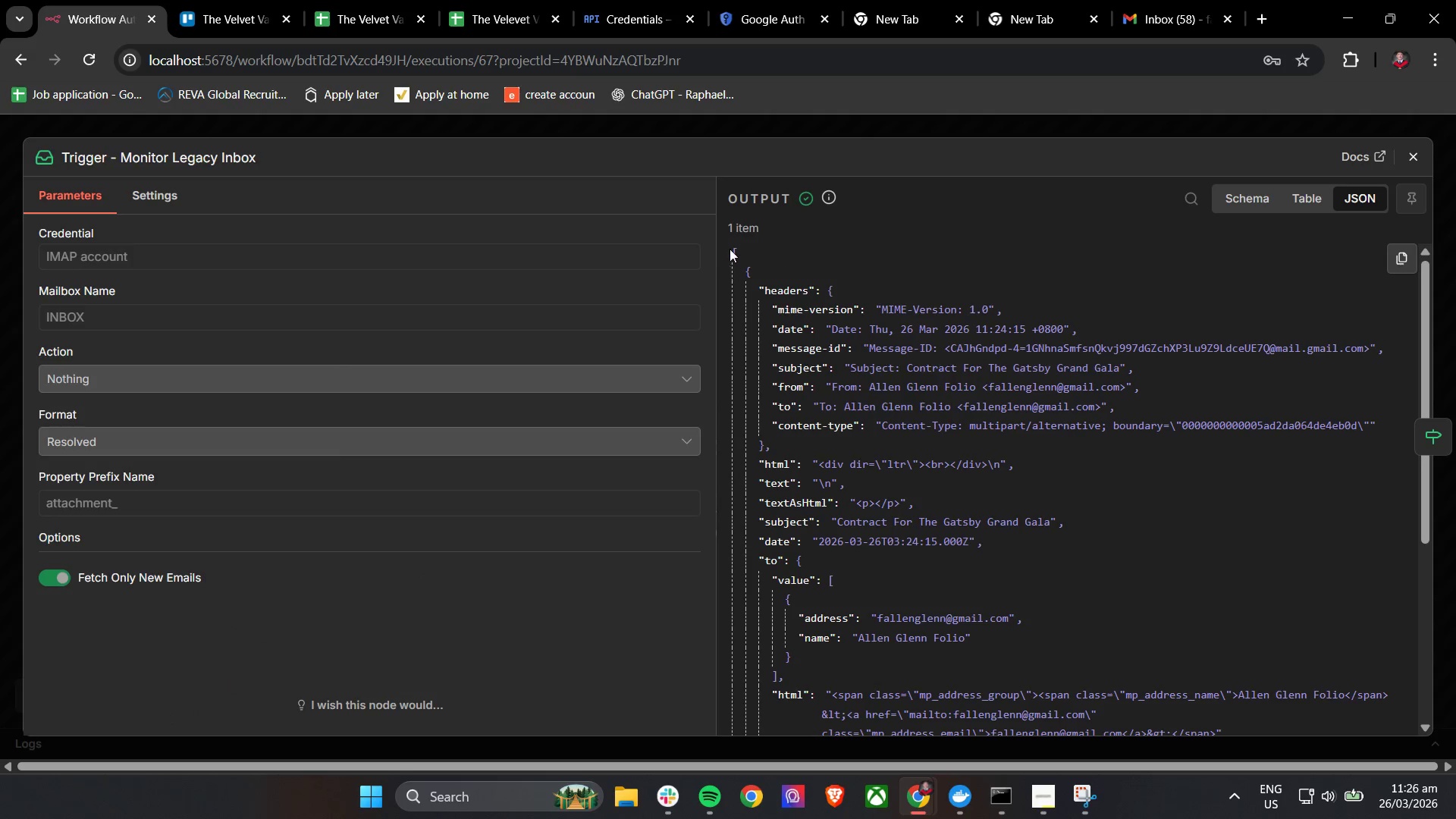 
left_click_drag(start_coordinate=[730, 244], to_coordinate=[1038, 690])
 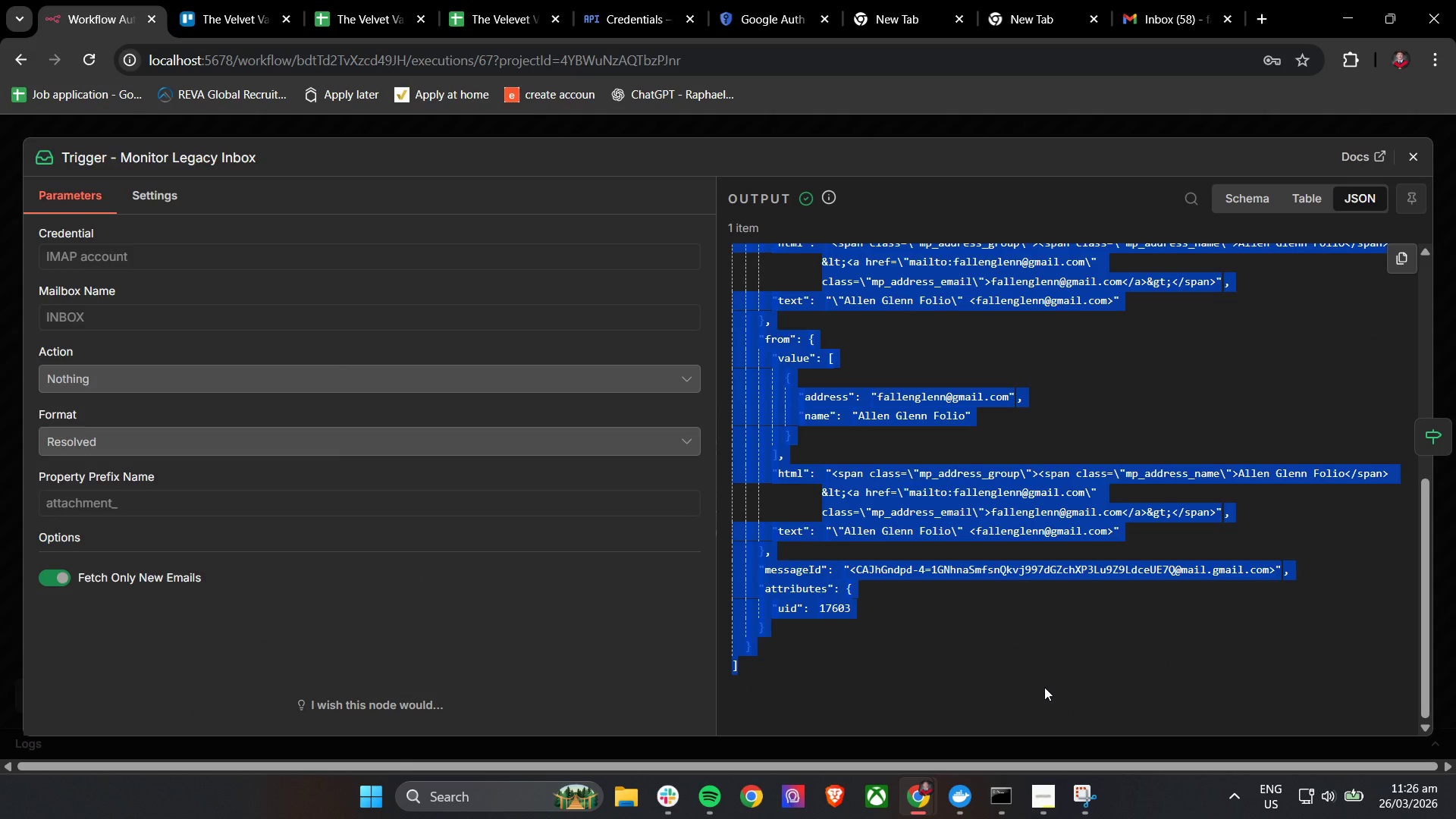 
scroll: coordinate [1208, 654], scroll_direction: down, amount: 9.0
 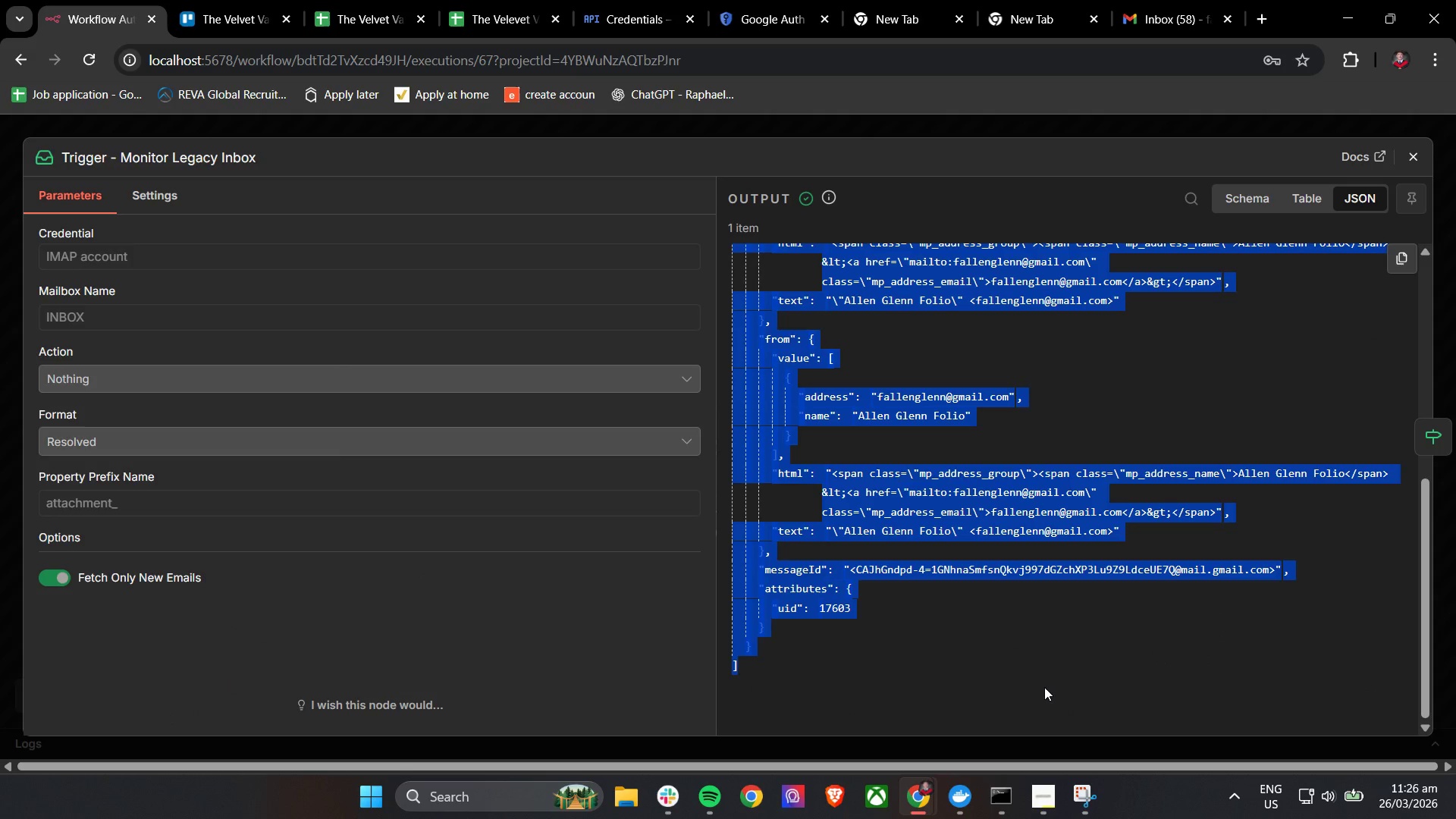 
key(Control+C)
 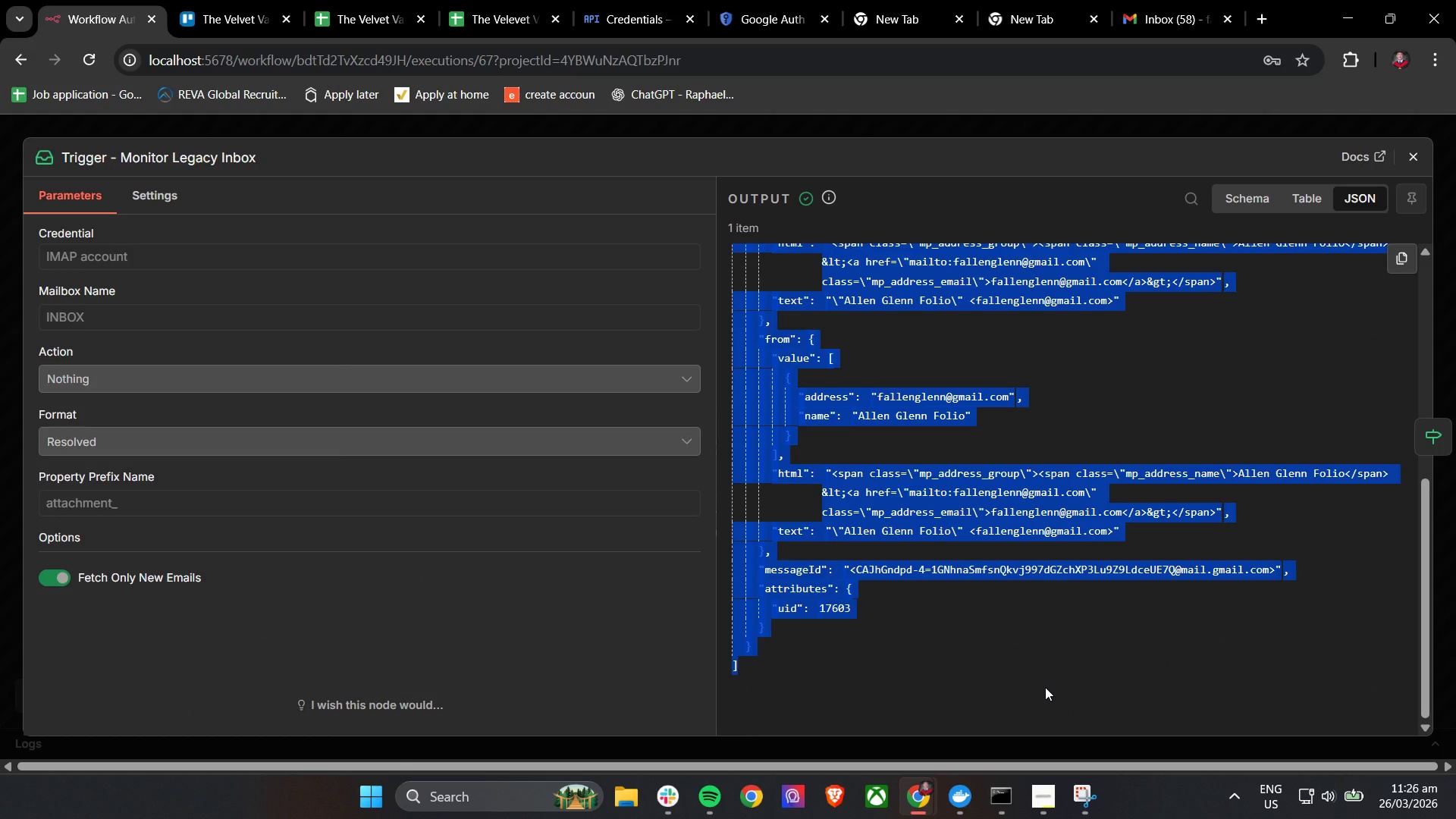 
key(Control+C)
 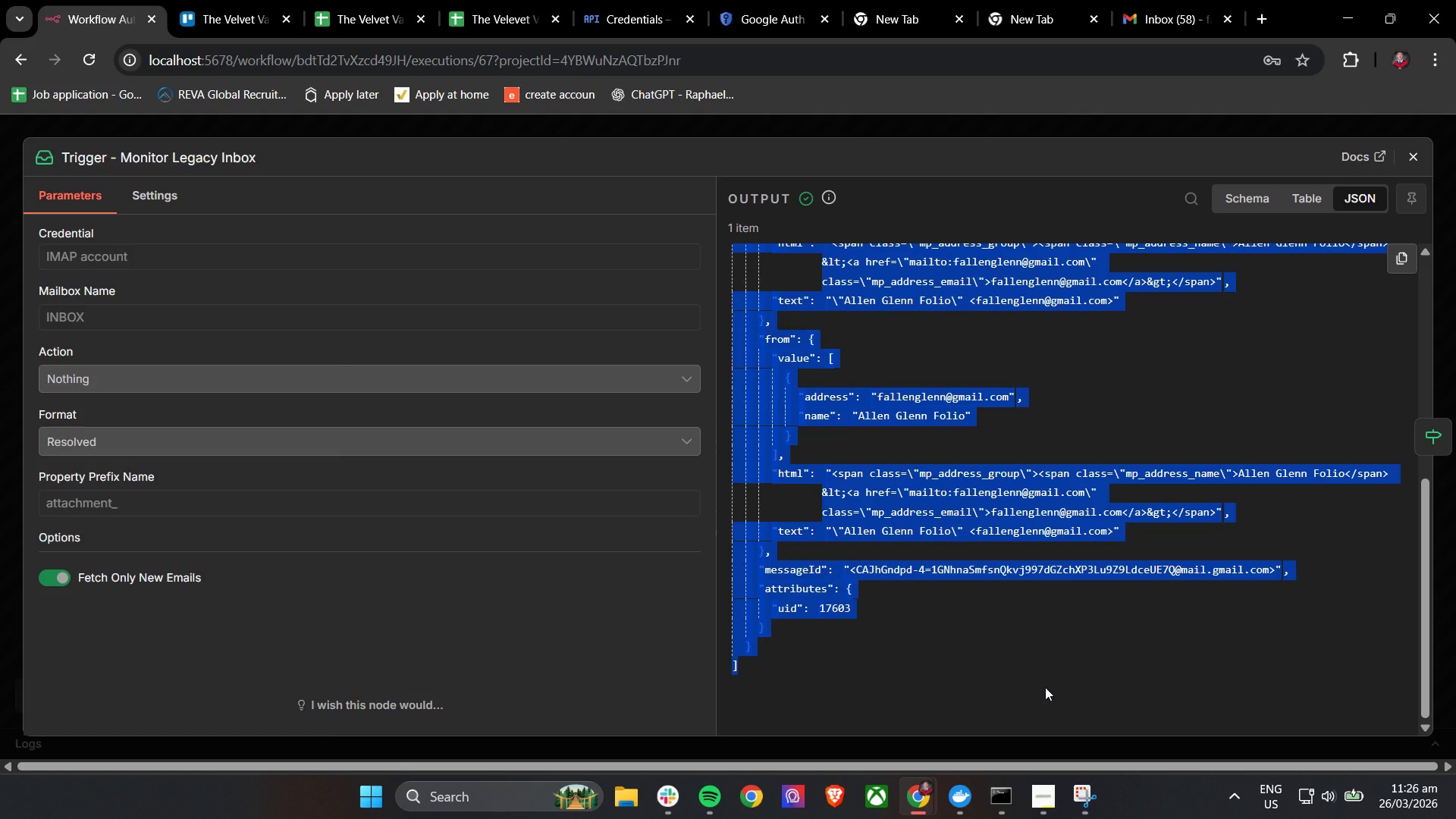 
key(Control+C)
 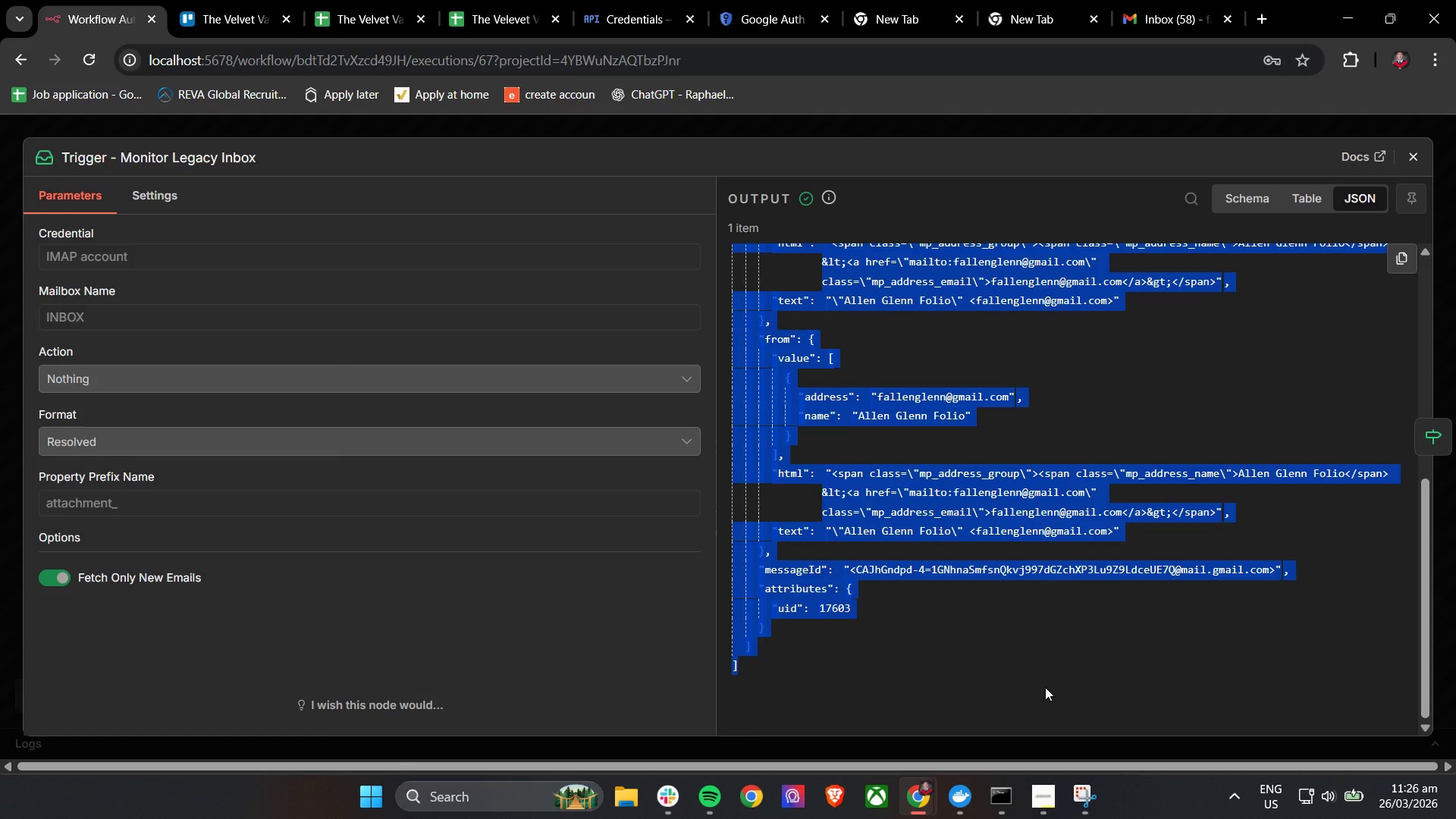 
key(Control+C)
 